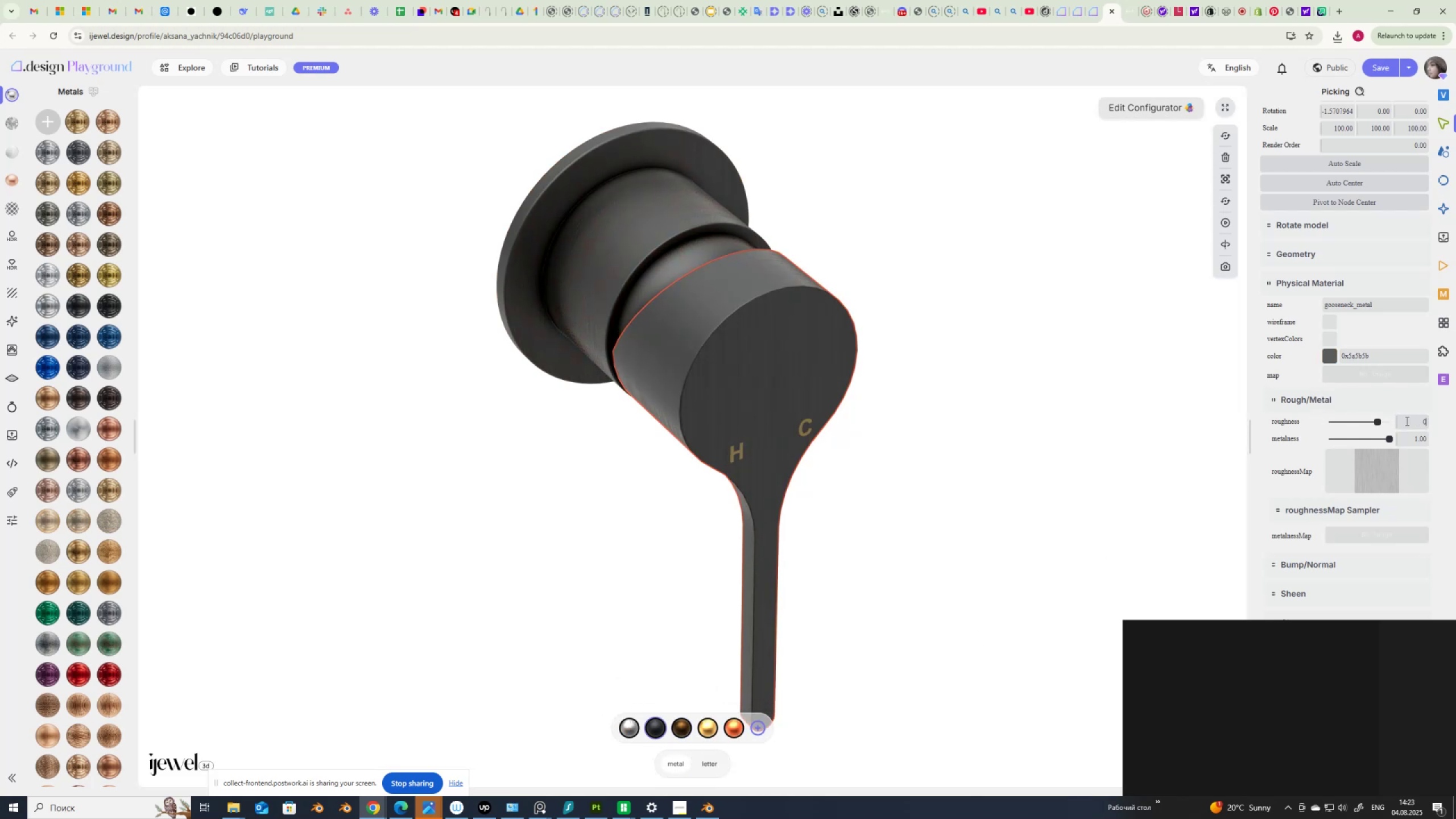 
key(NumpadDecimal)
 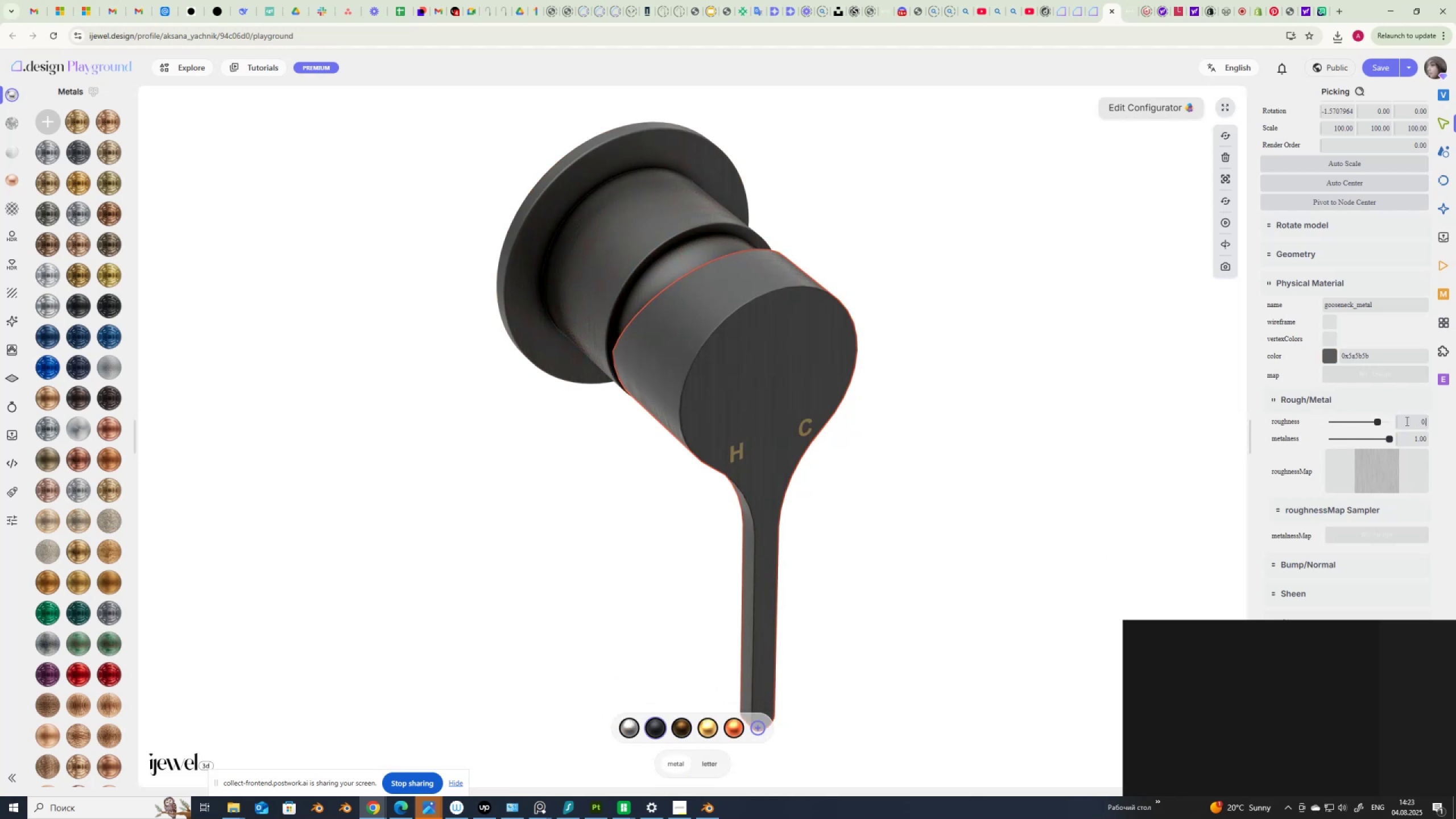 
key(Numpad6)
 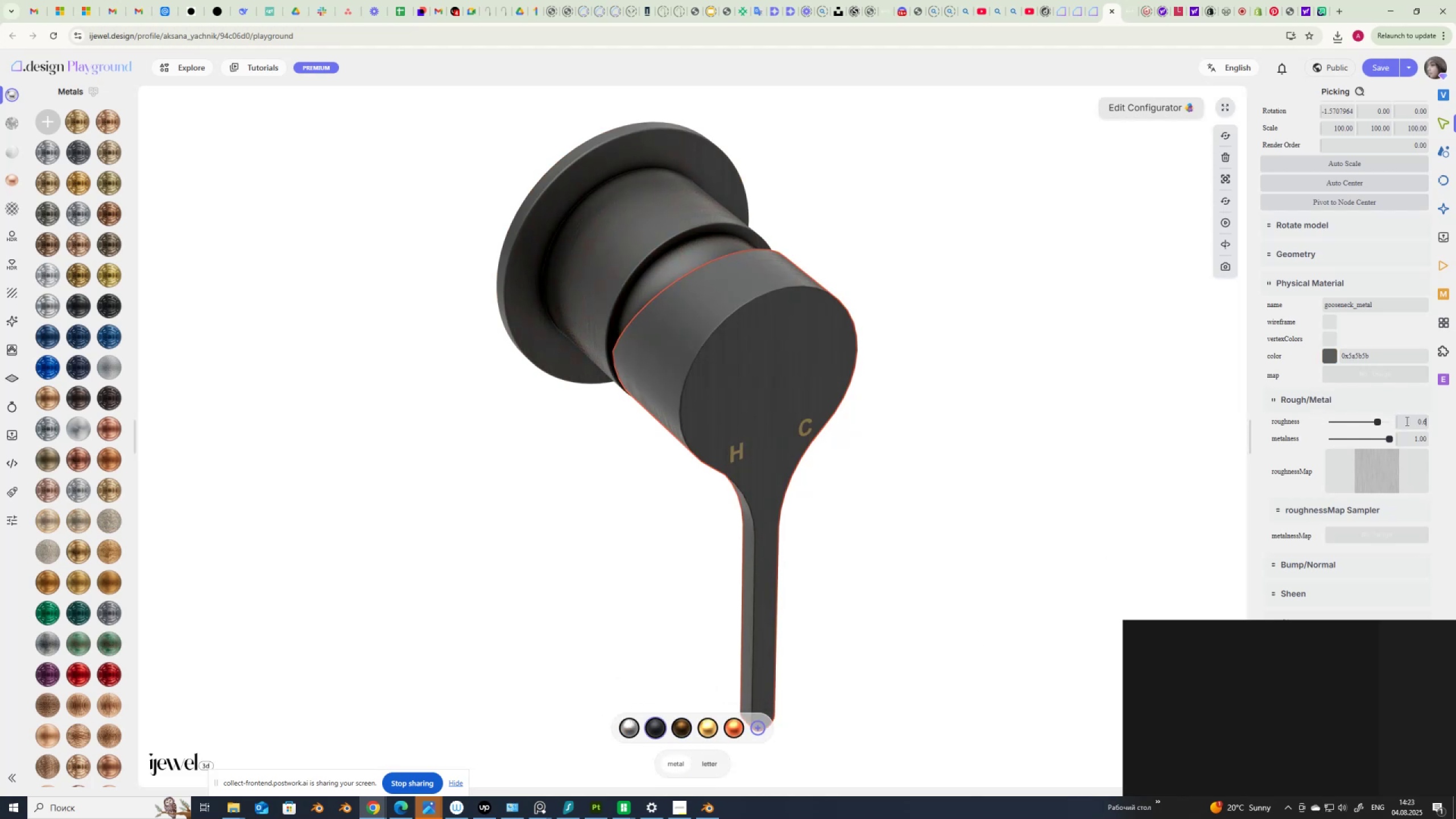 
key(Numpad6)
 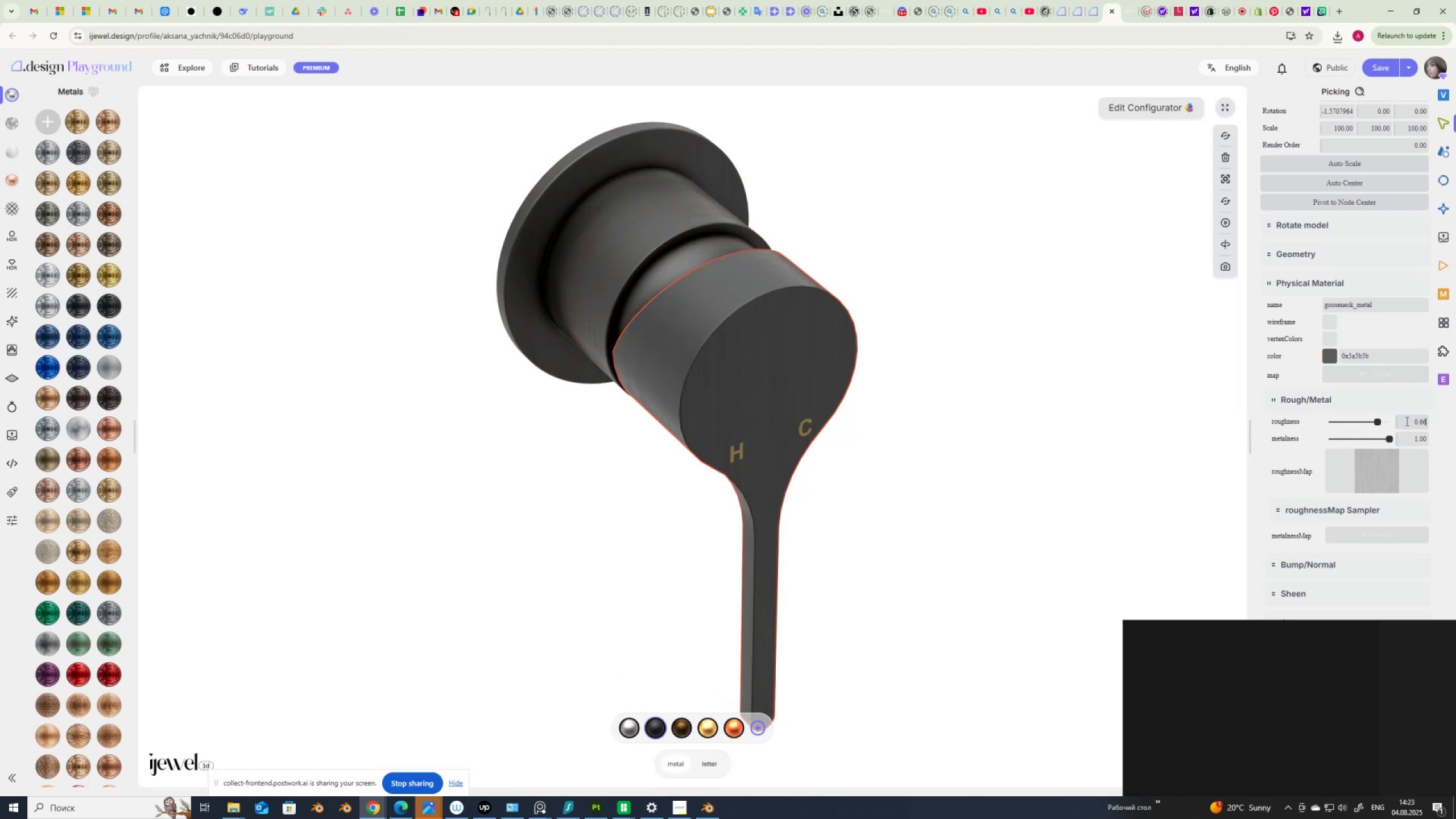 
key(NumpadEnter)
 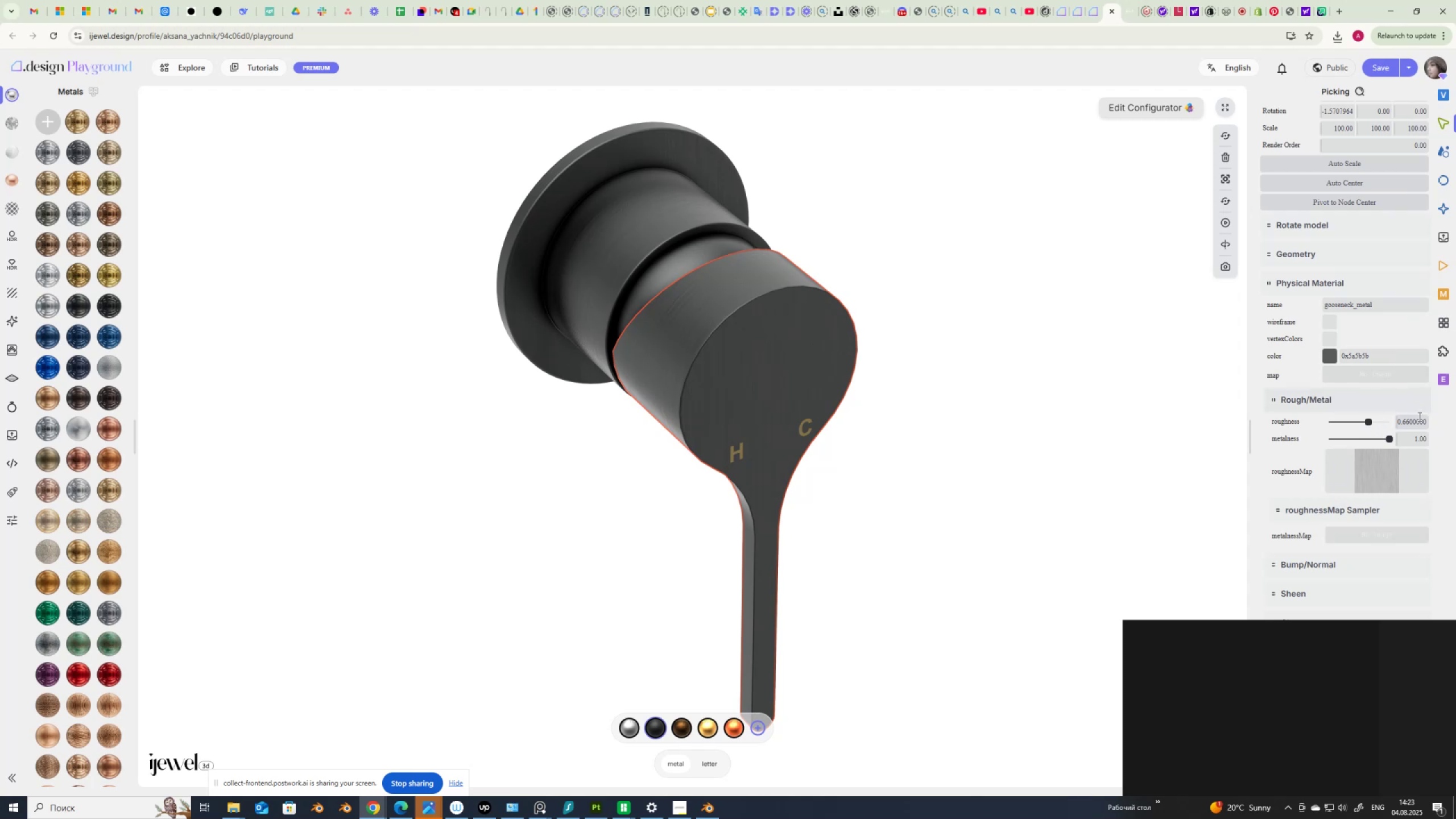 
double_click([1418, 420])
 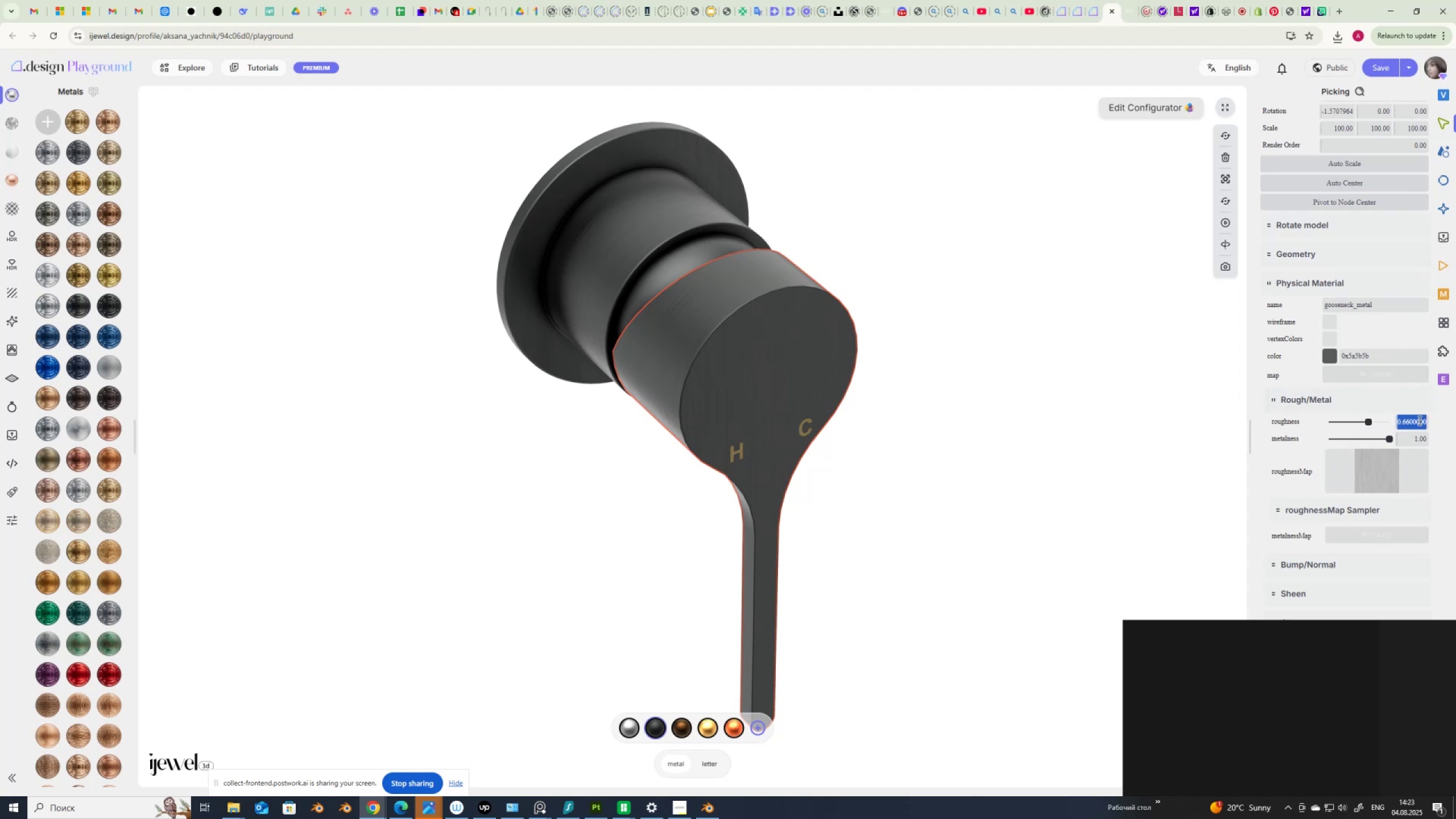 
key(Numpad0)
 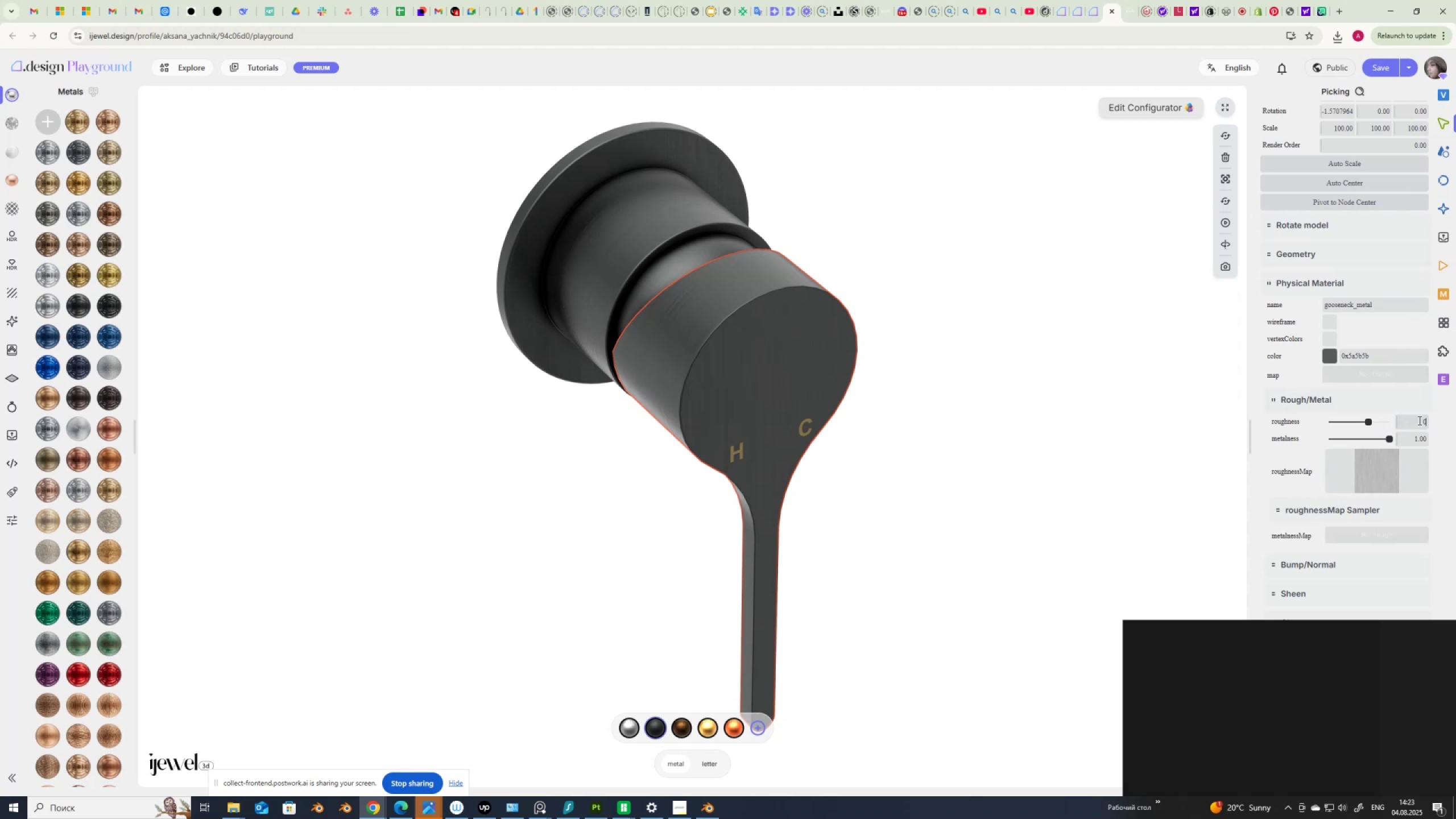 
key(NumpadDecimal)
 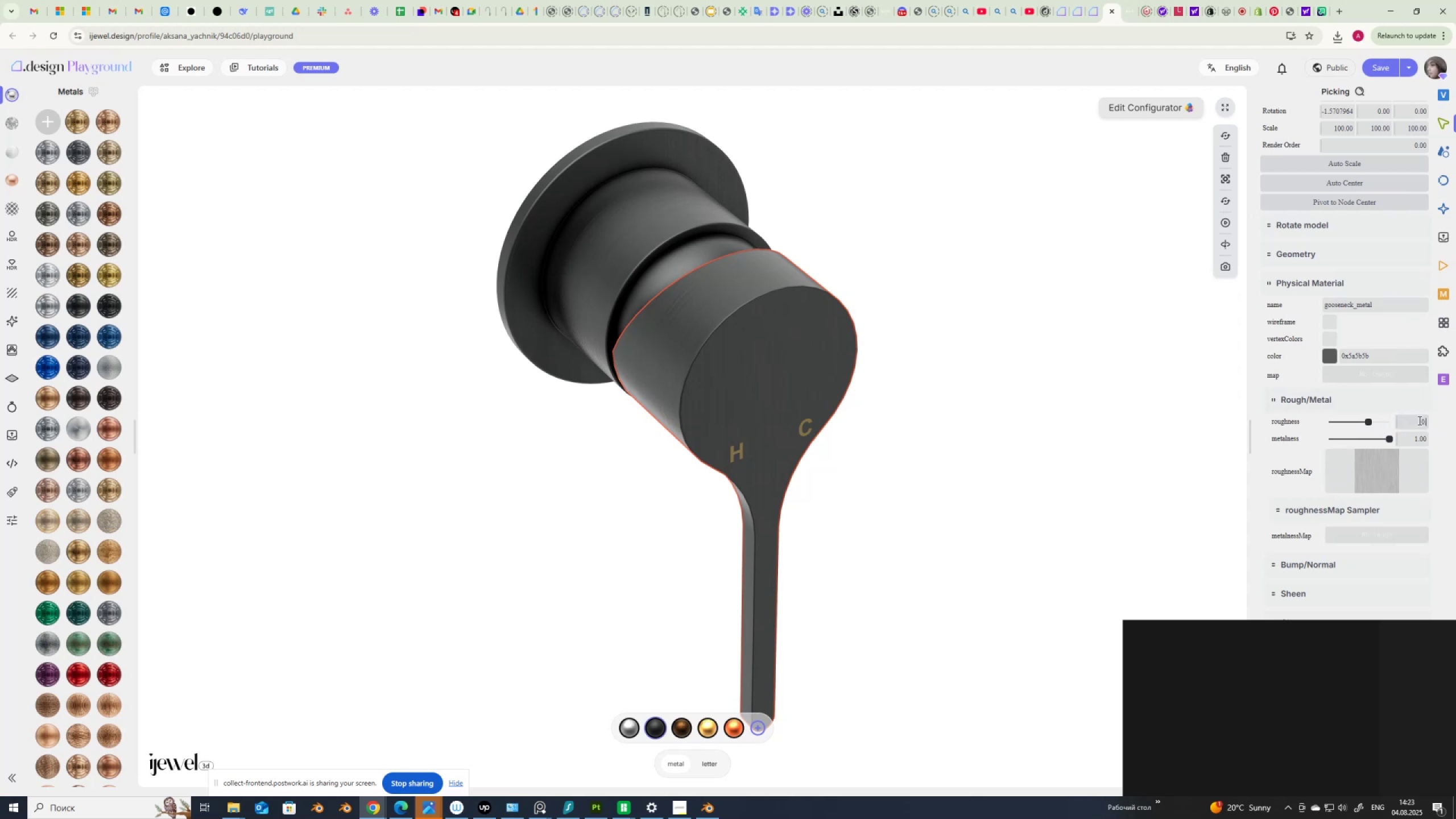 
key(Numpad5)
 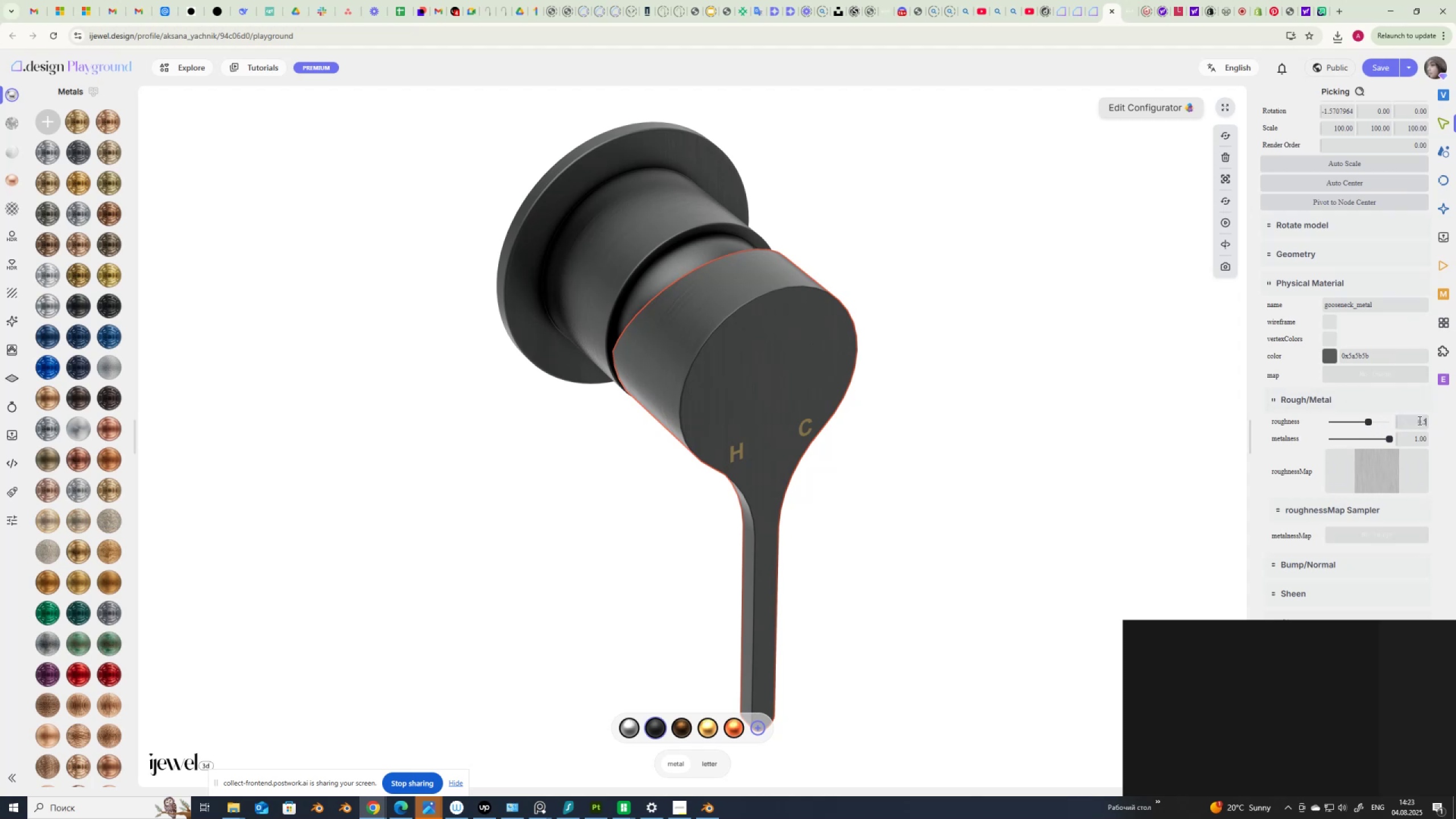 
key(NumpadEnter)
 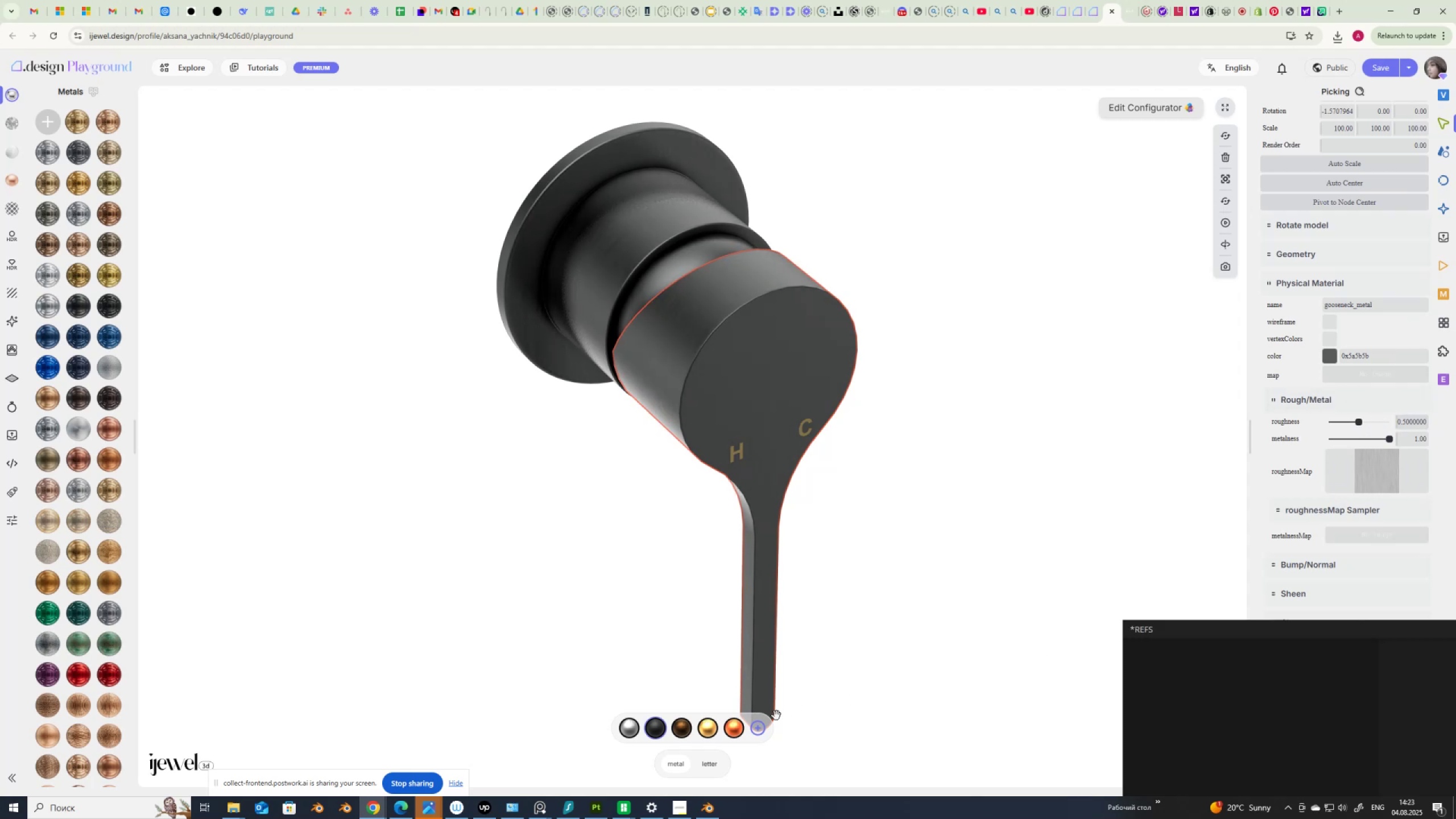 
left_click([762, 730])
 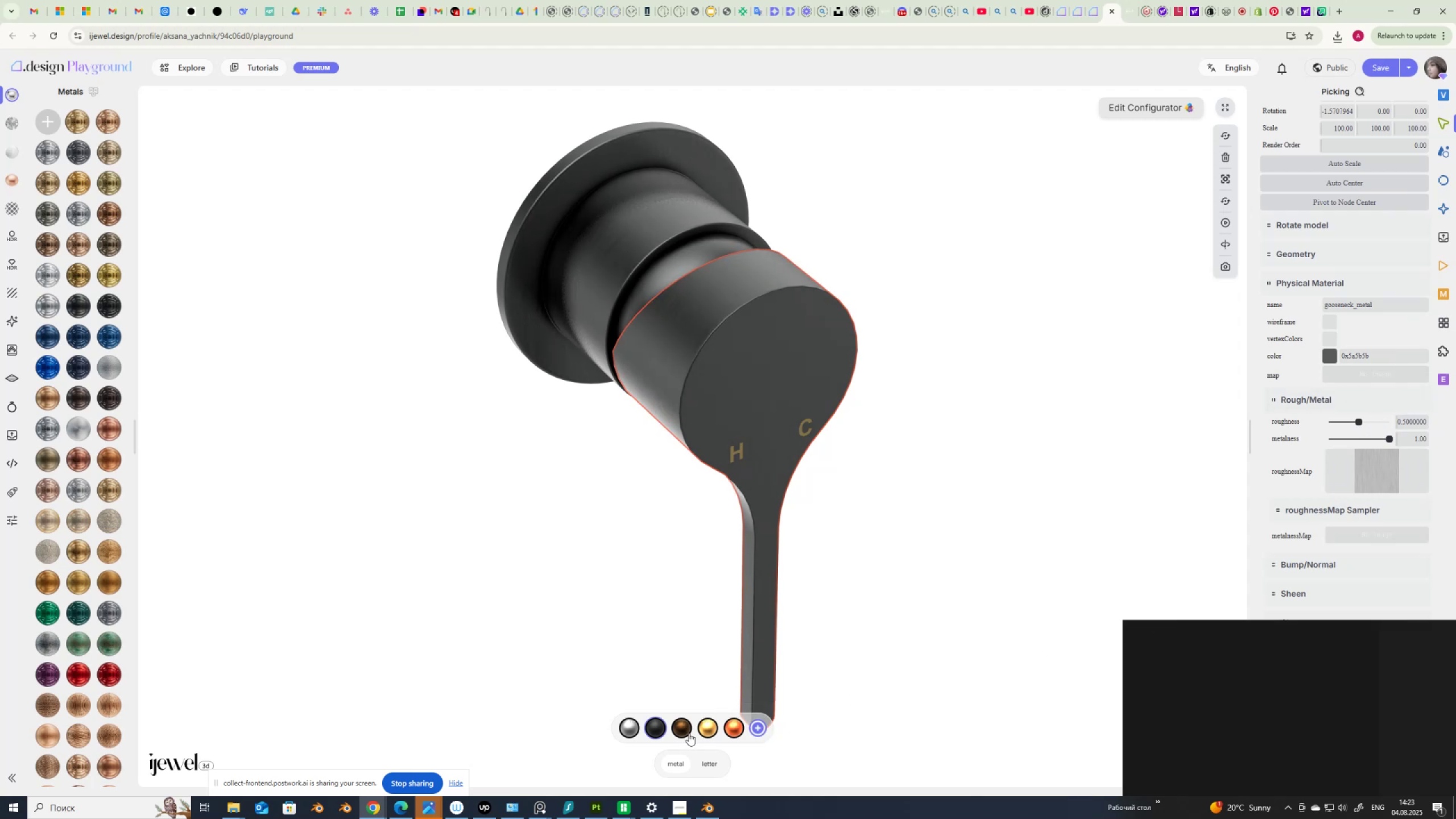 
mouse_move([659, 723])
 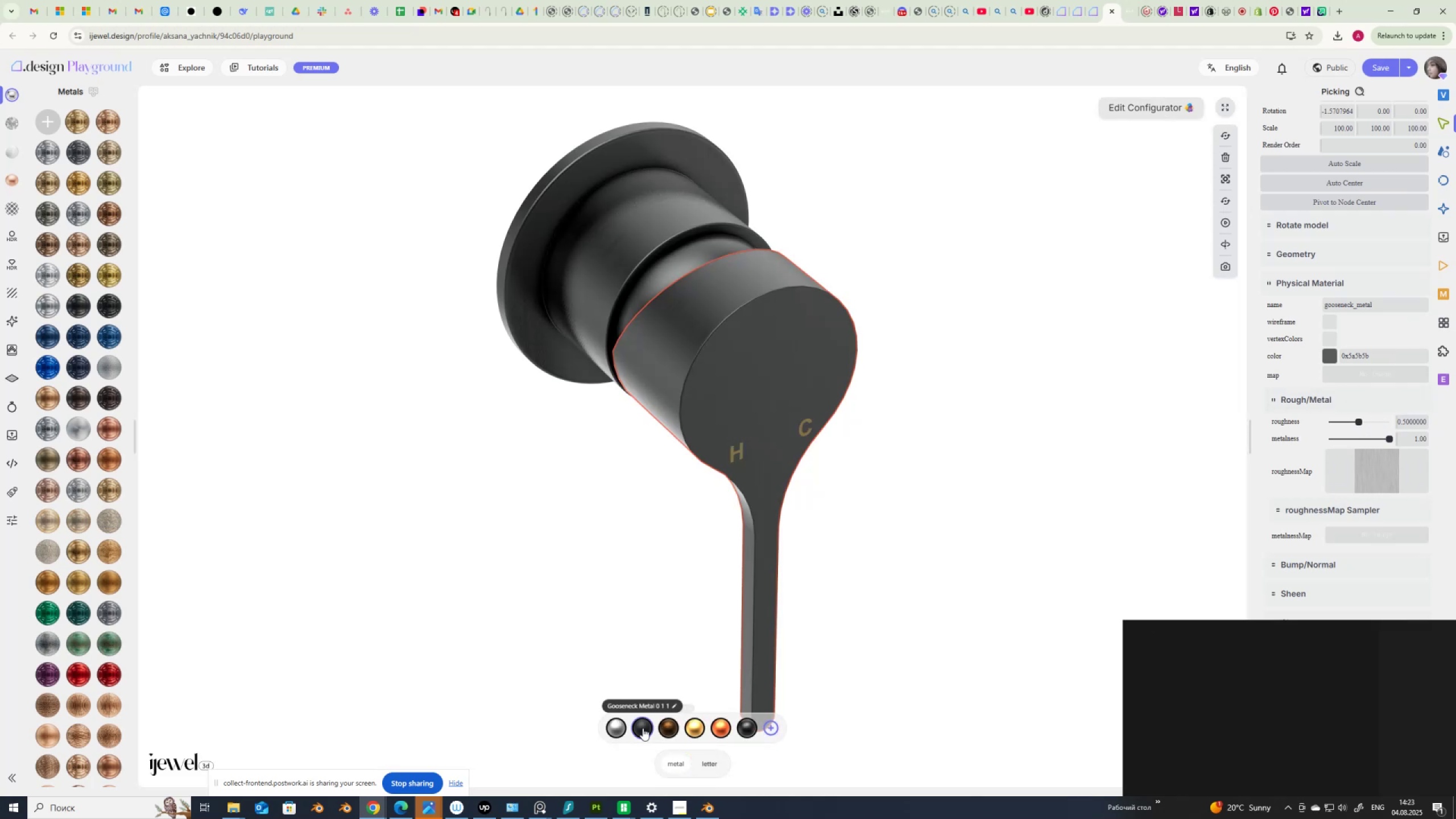 
right_click([643, 728])
 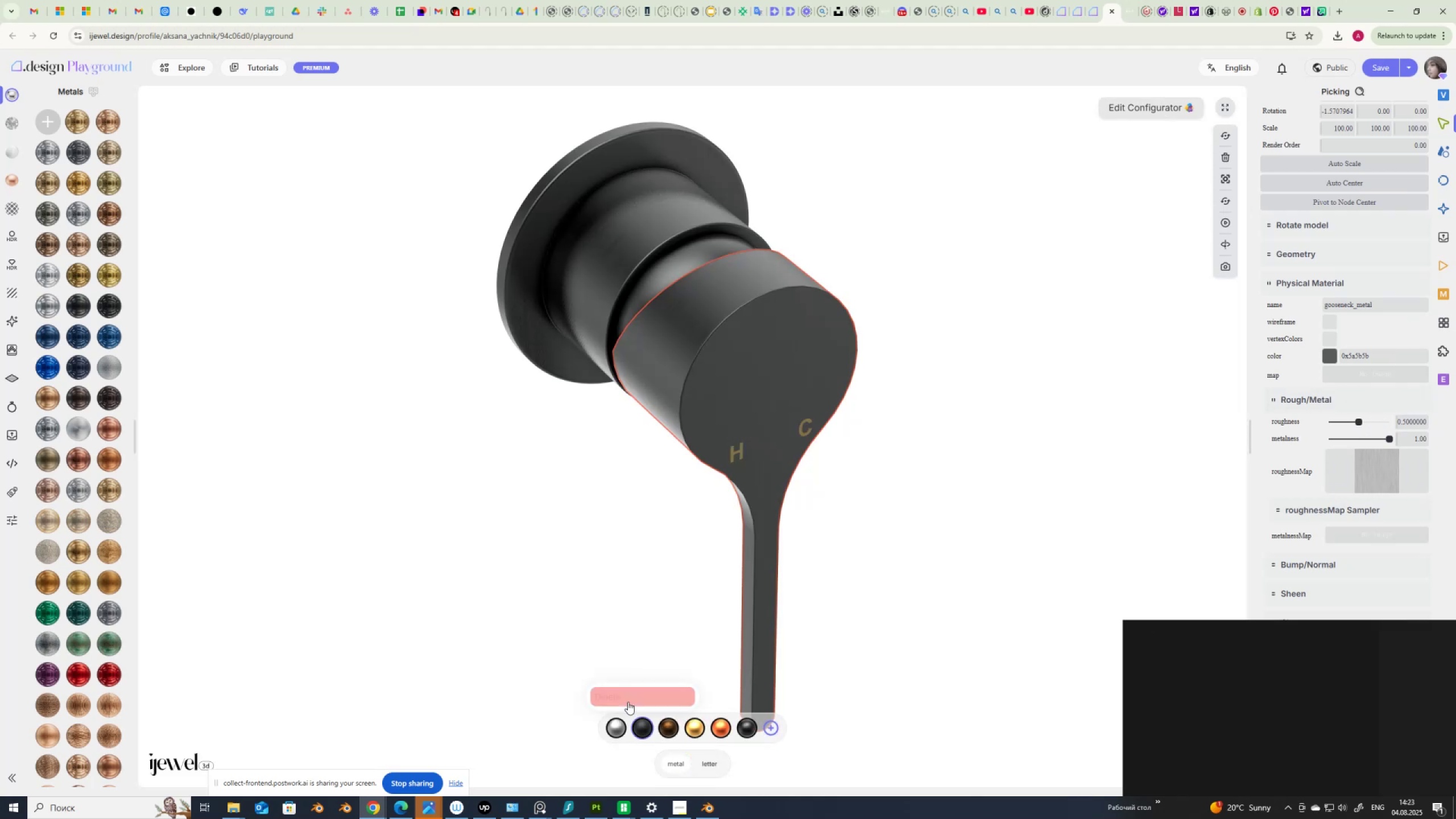 
left_click([630, 698])
 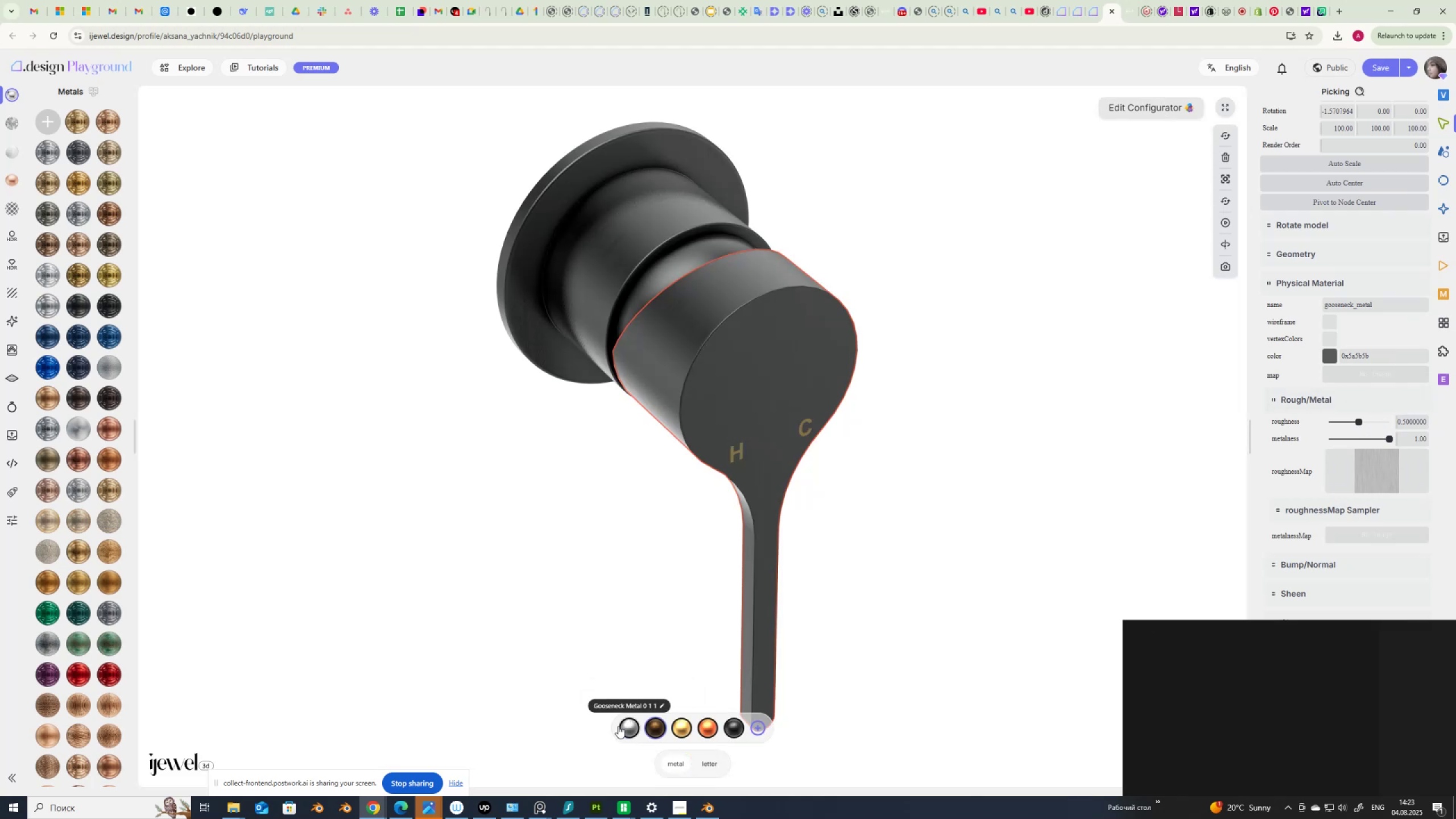 
left_click([626, 727])
 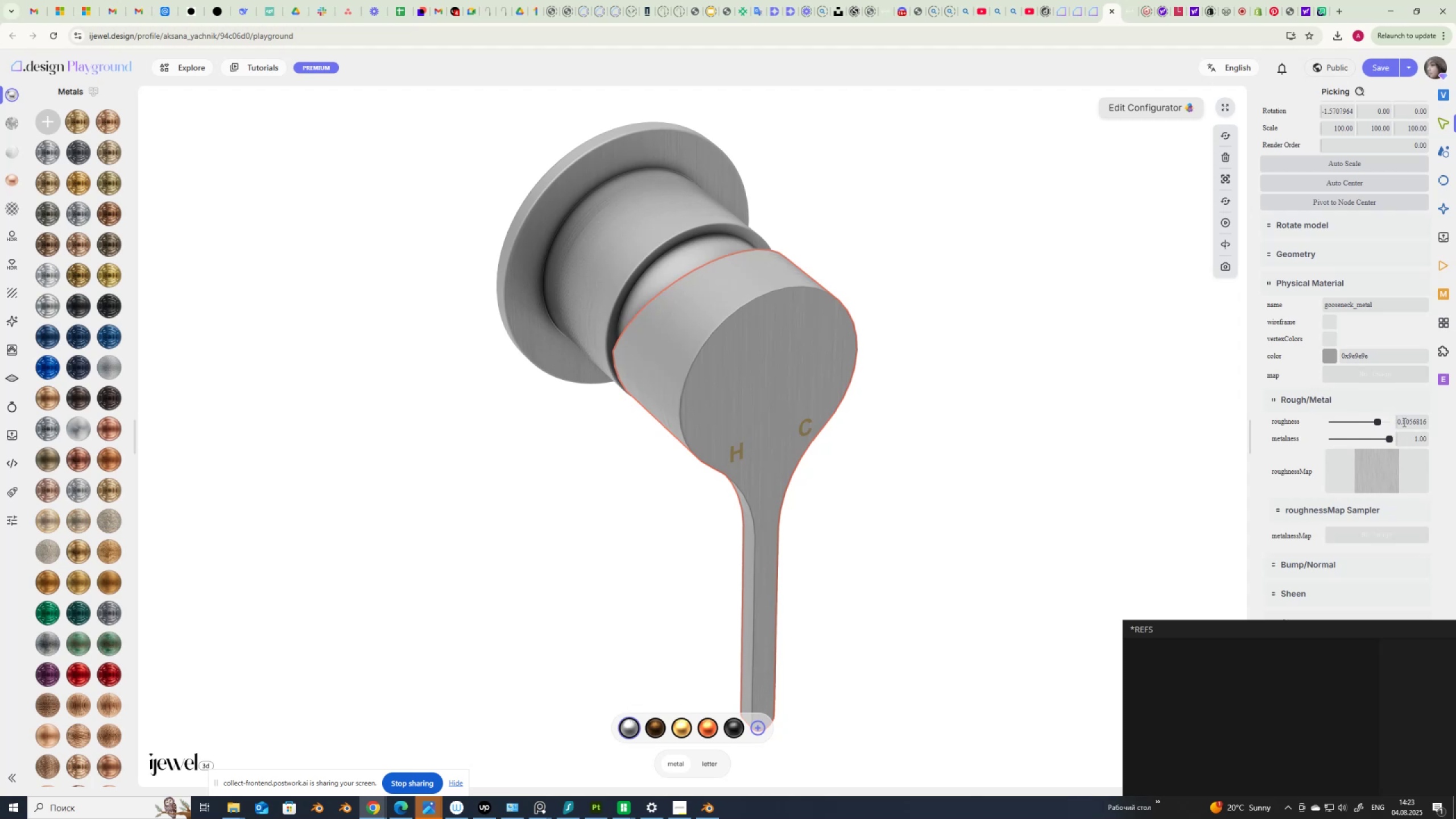 
double_click([1404, 422])
 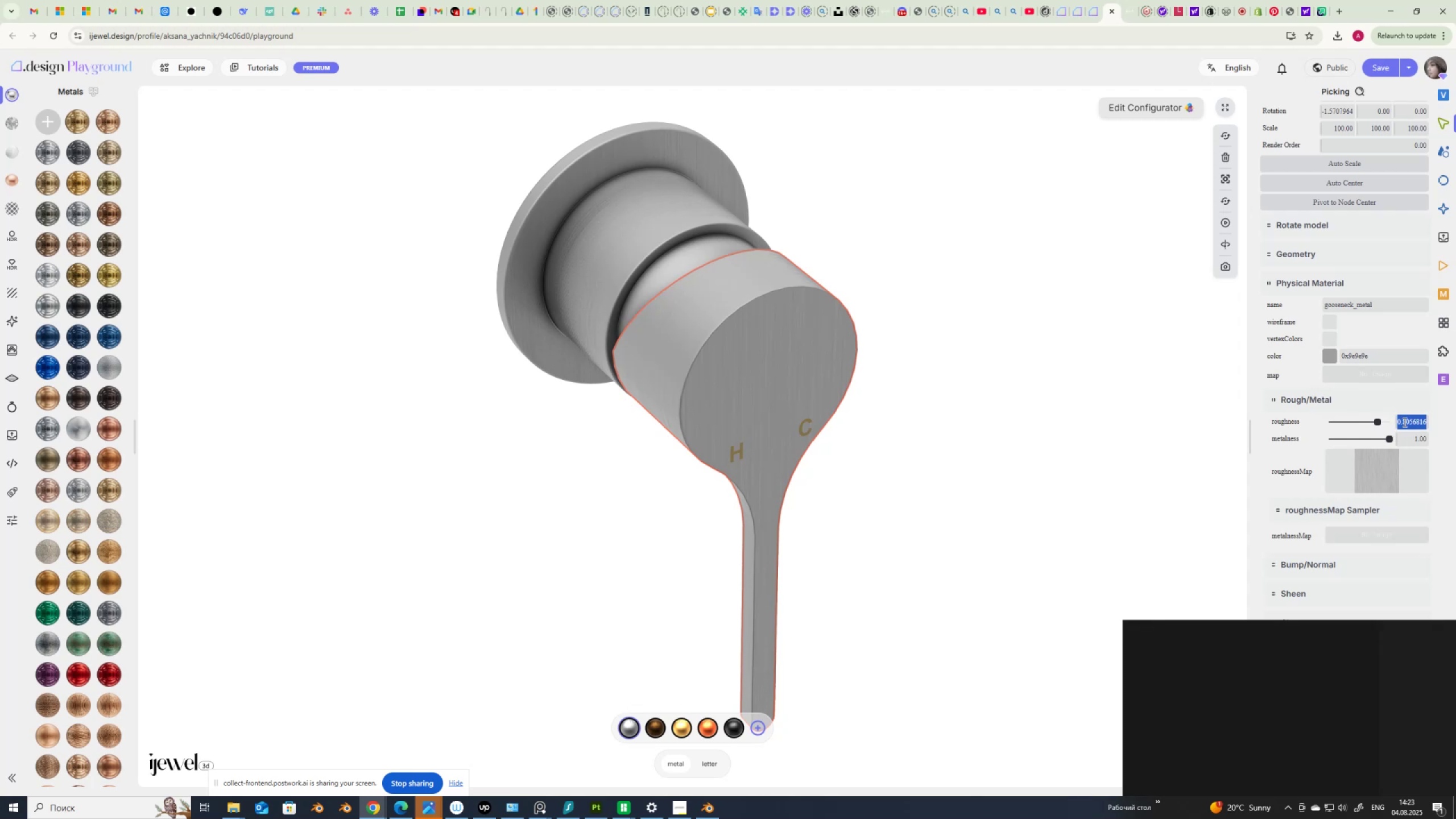 
key(Numpad0)
 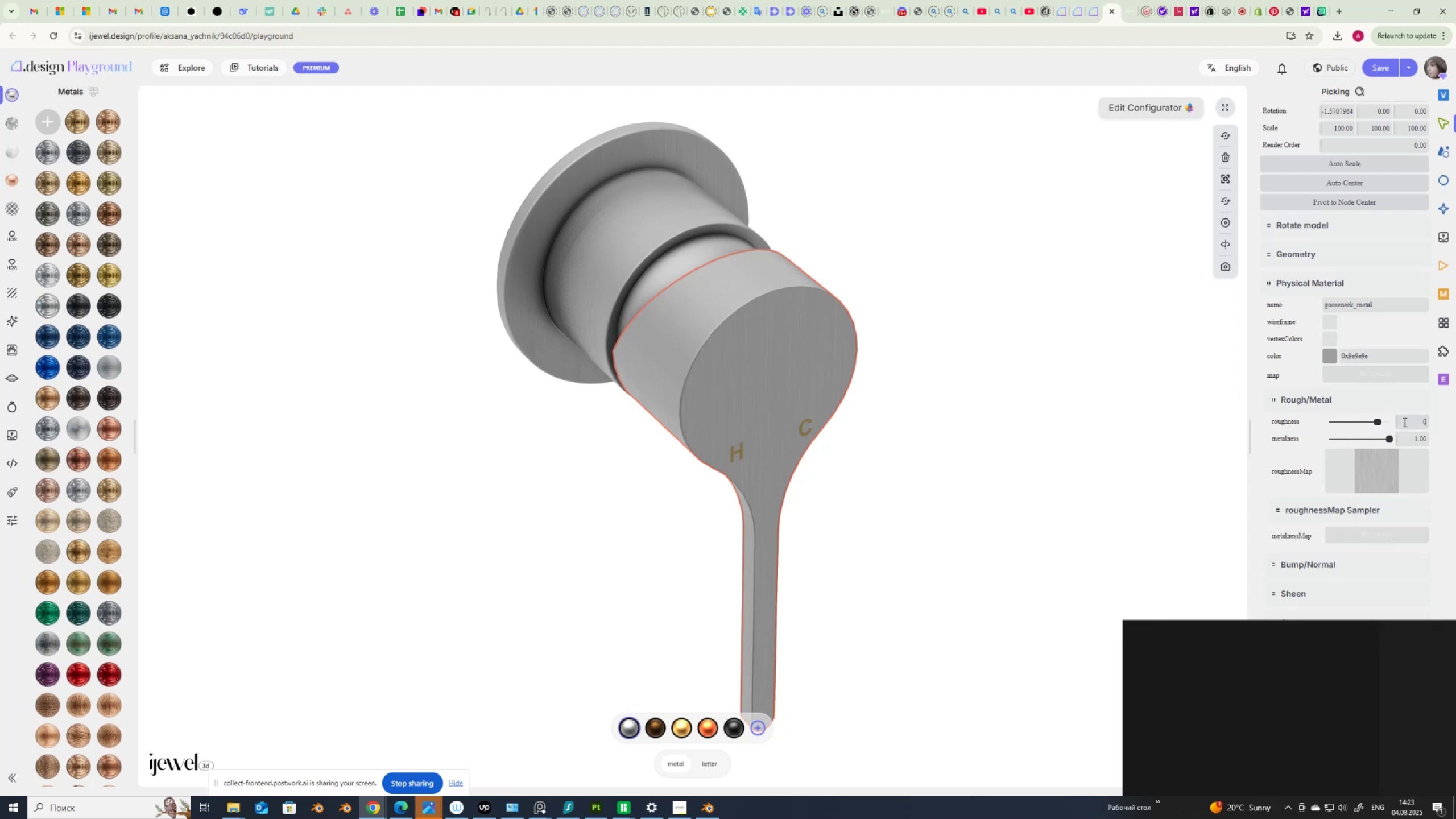 
key(NumpadDecimal)
 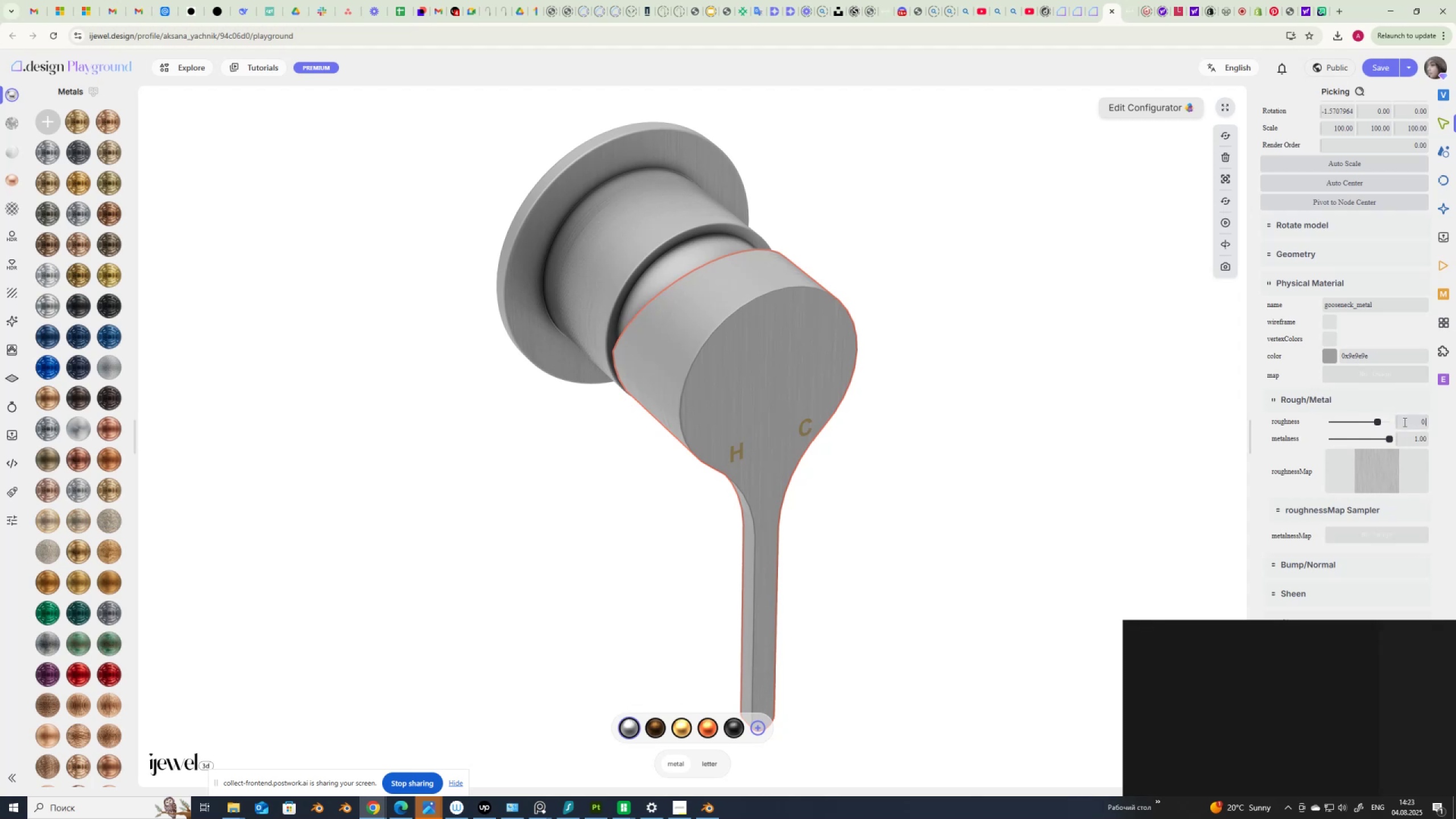 
key(Numpad5)
 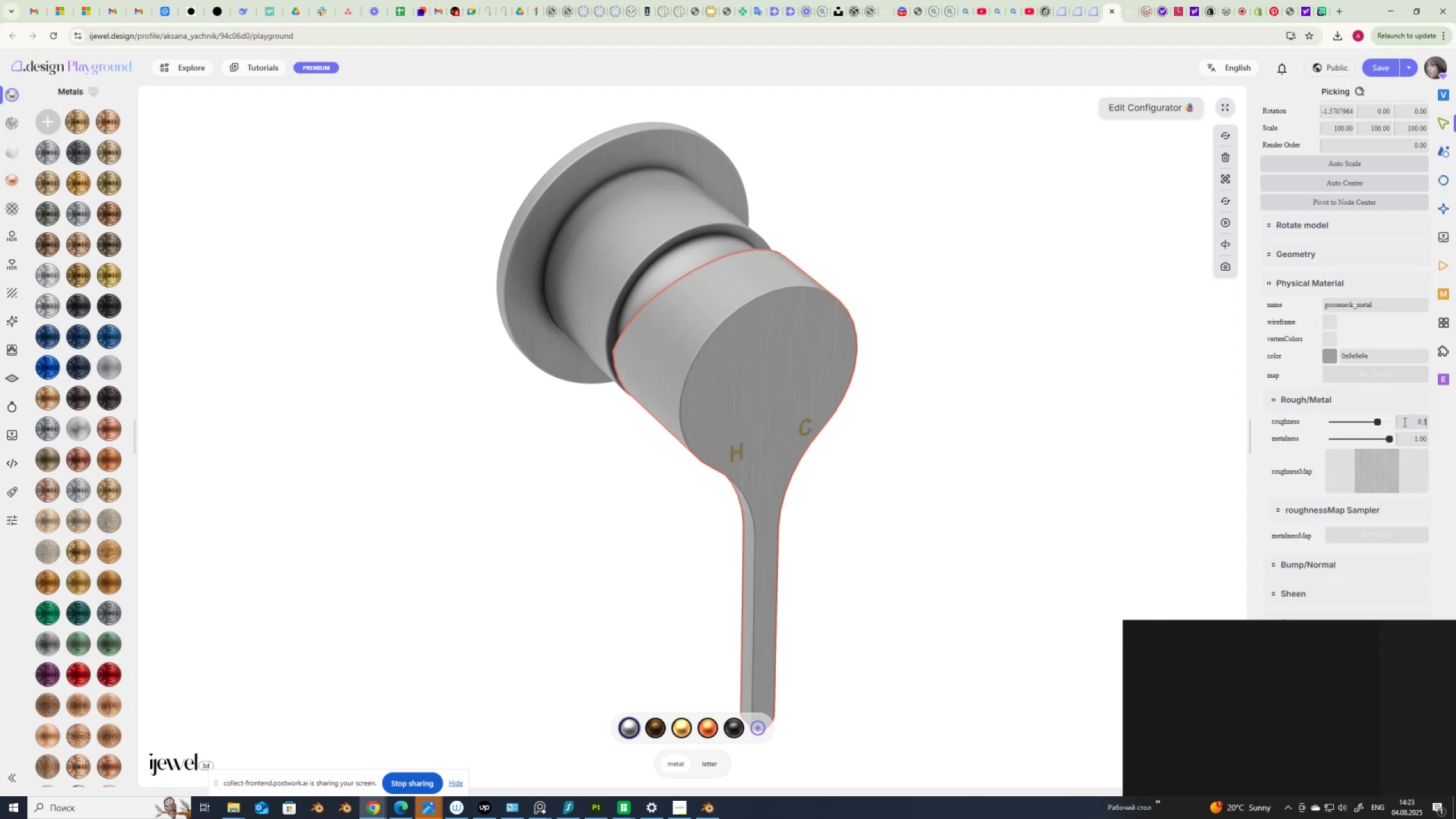 
key(Numpad5)
 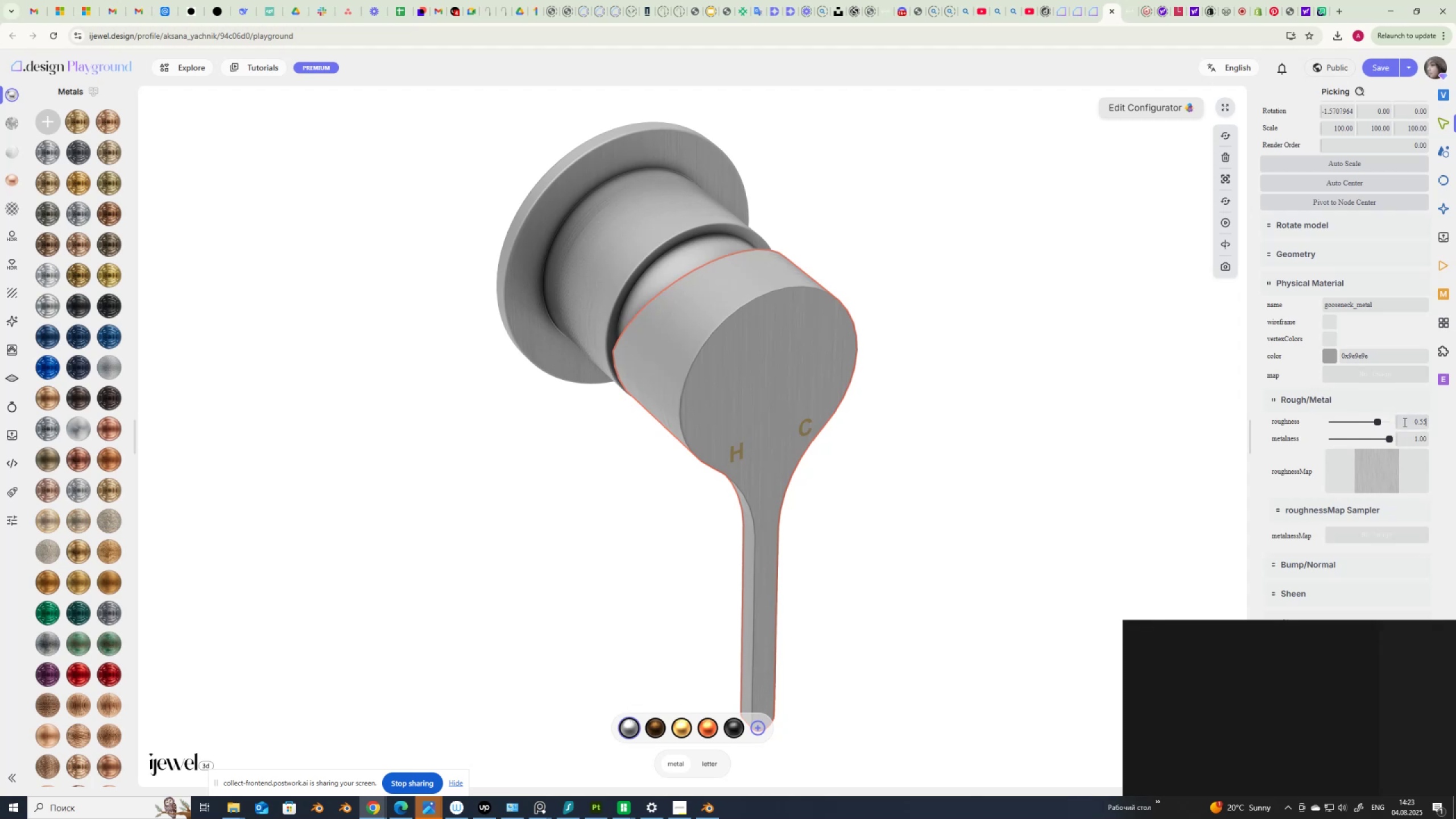 
key(NumpadEnter)
 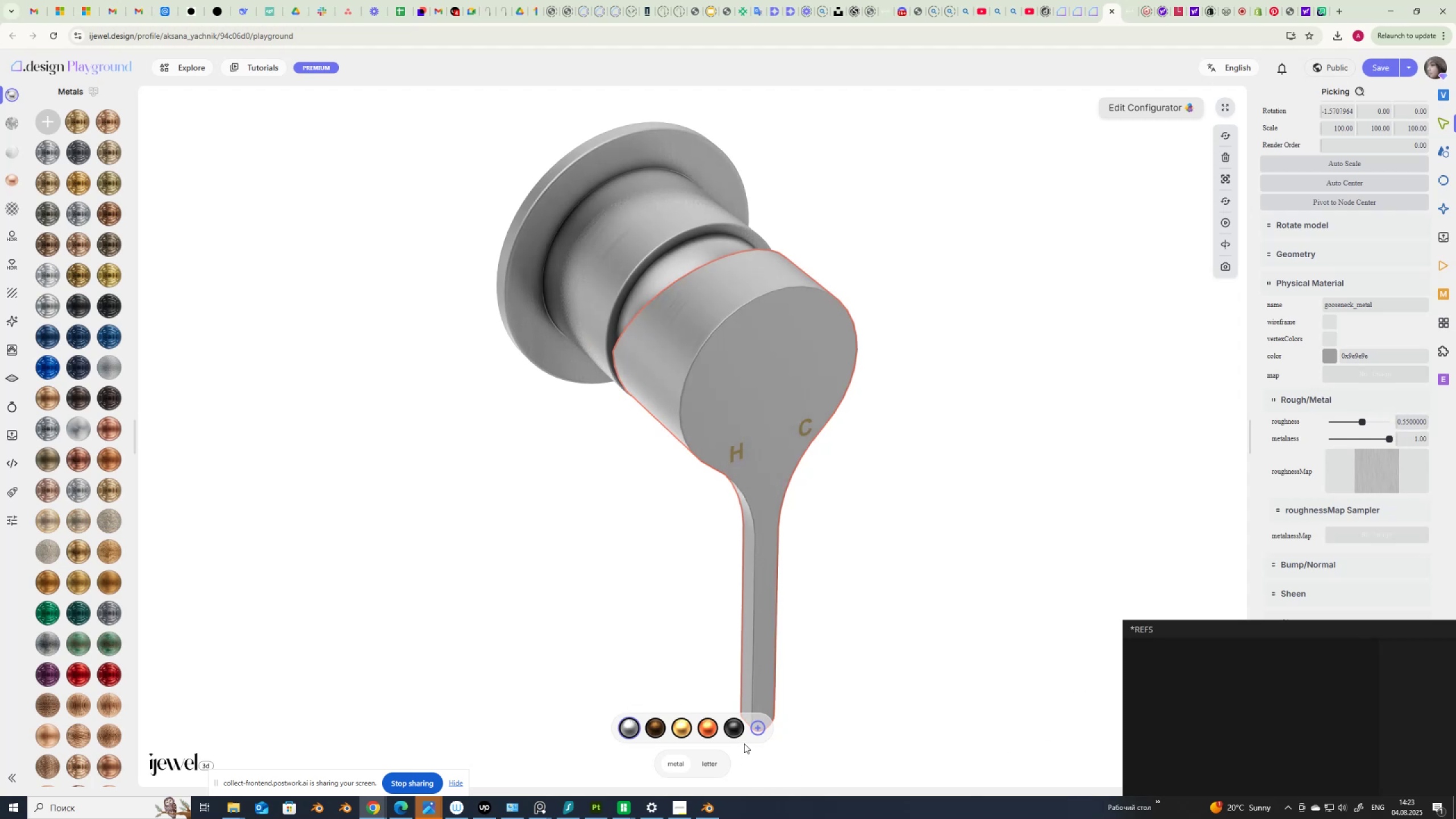 
left_click([757, 726])
 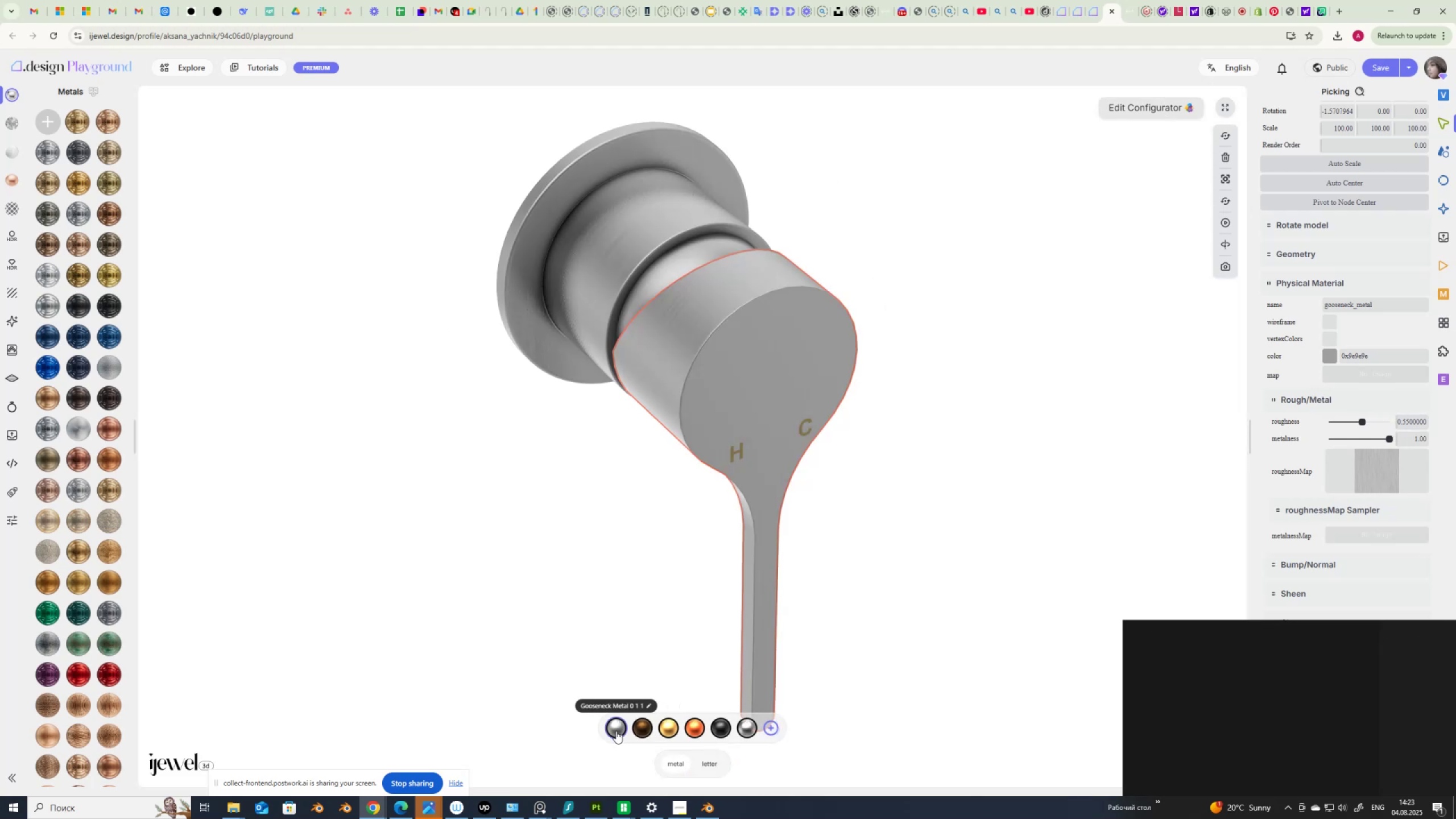 
right_click([616, 731])
 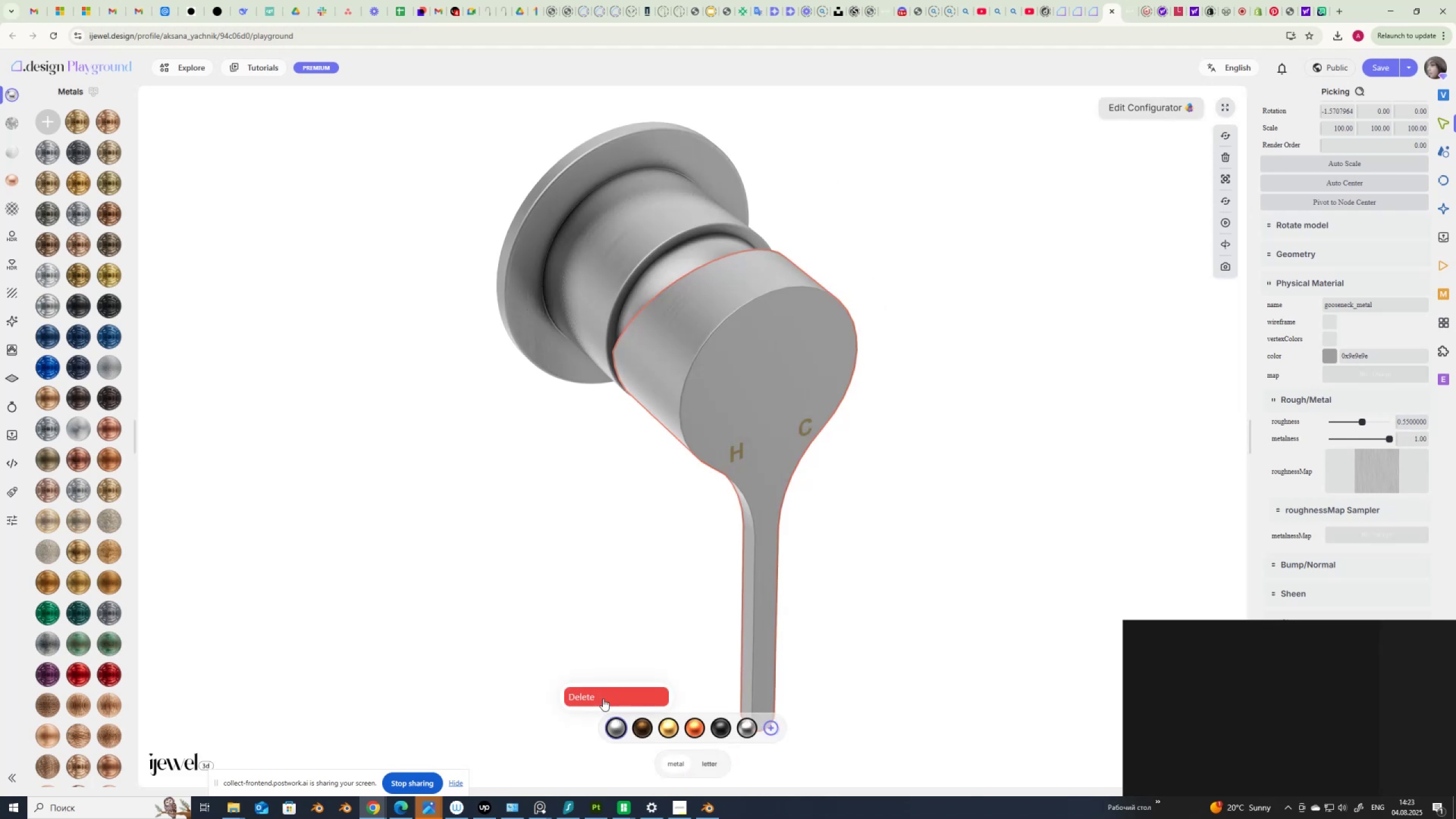 
left_click([607, 699])
 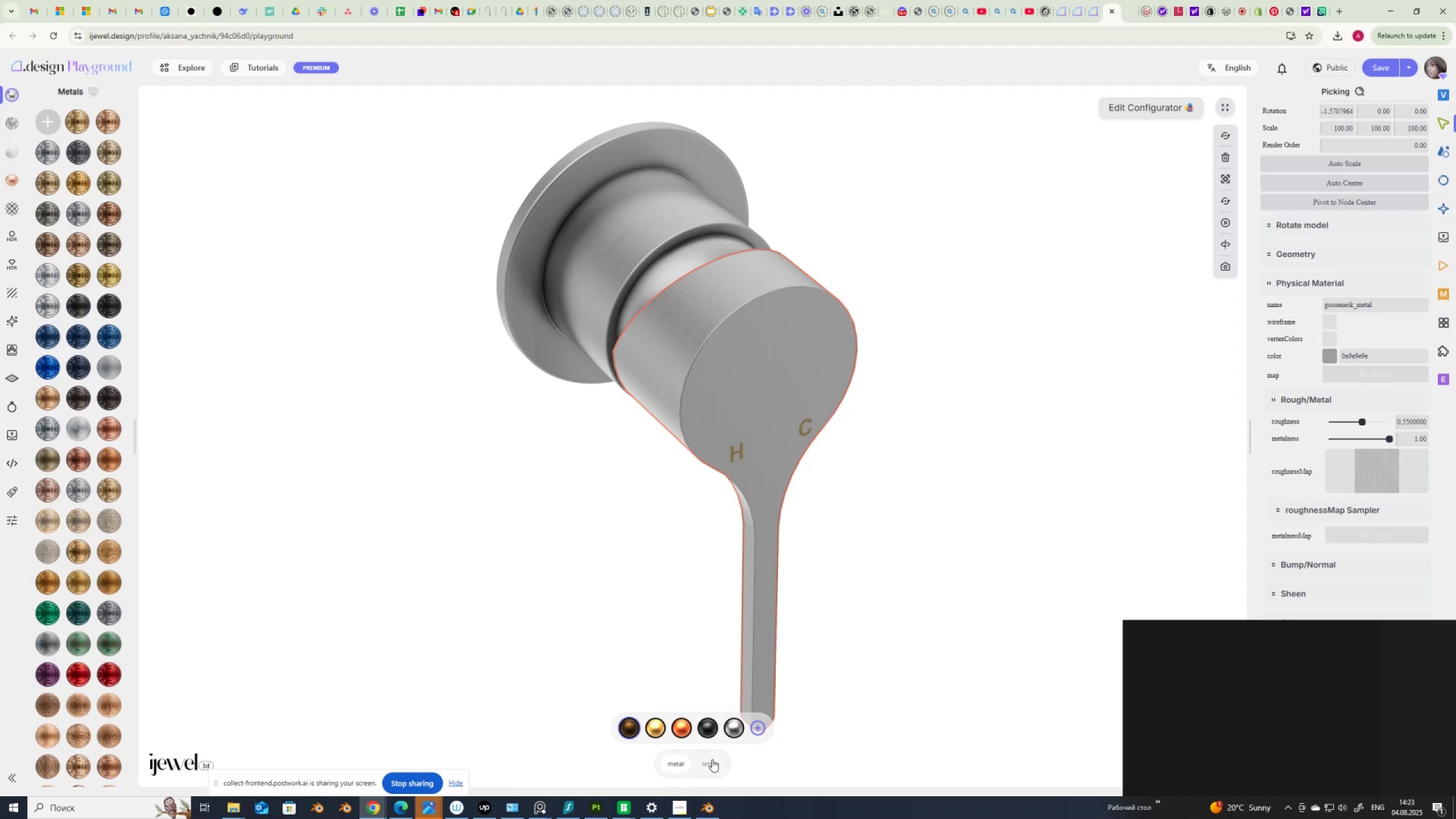 
left_click([712, 760])
 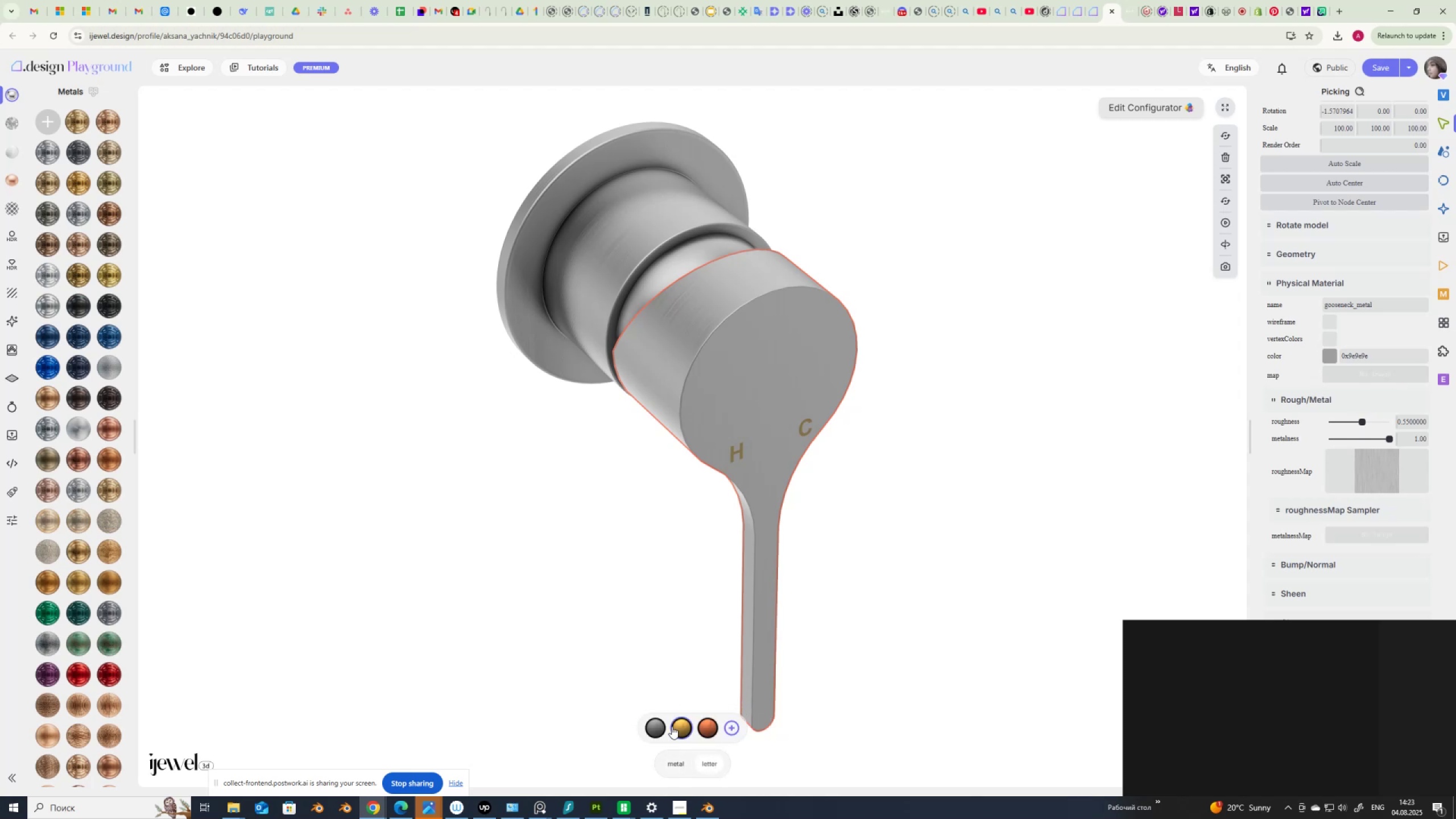 
left_click([655, 726])
 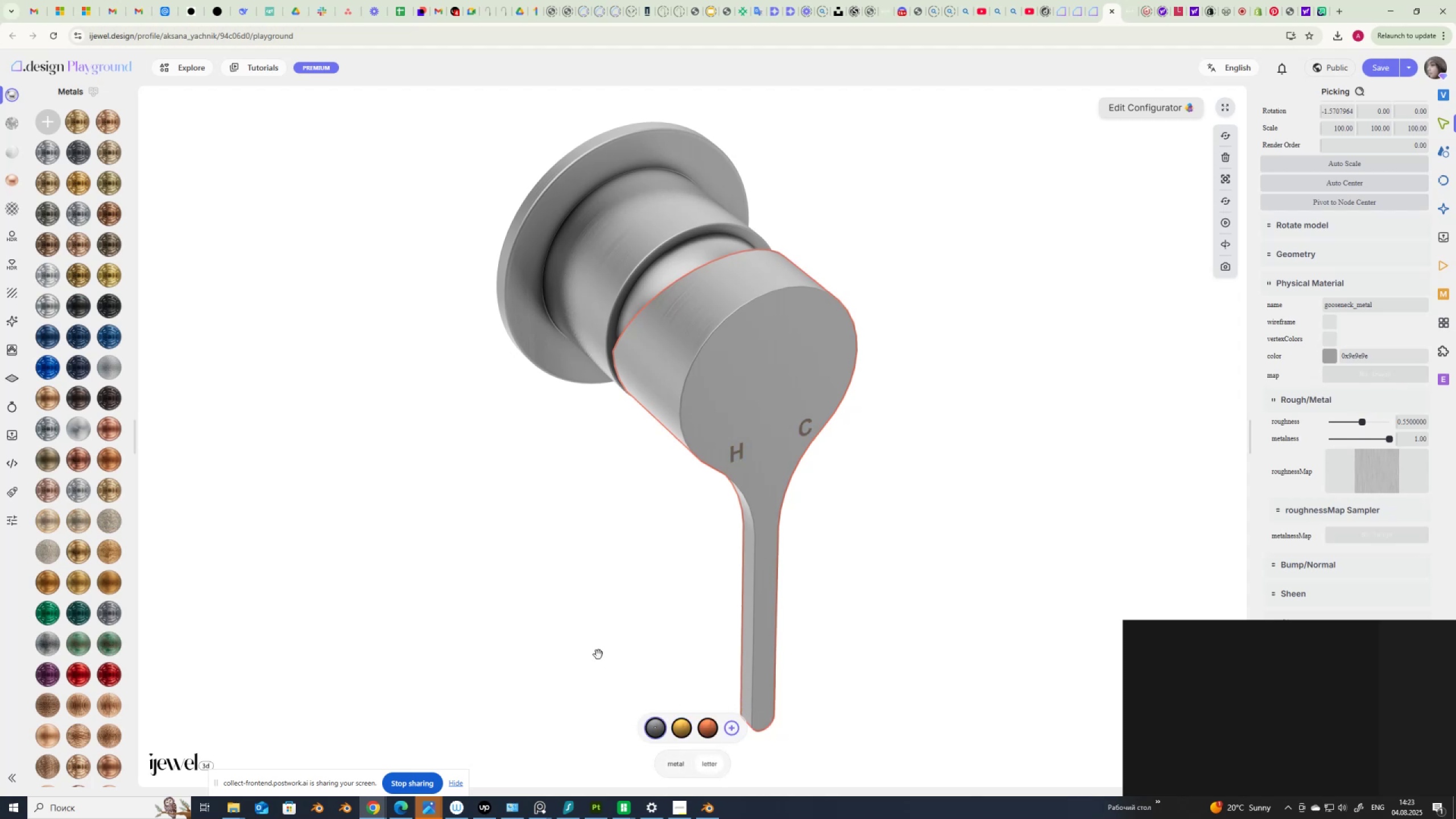 
left_click([598, 654])
 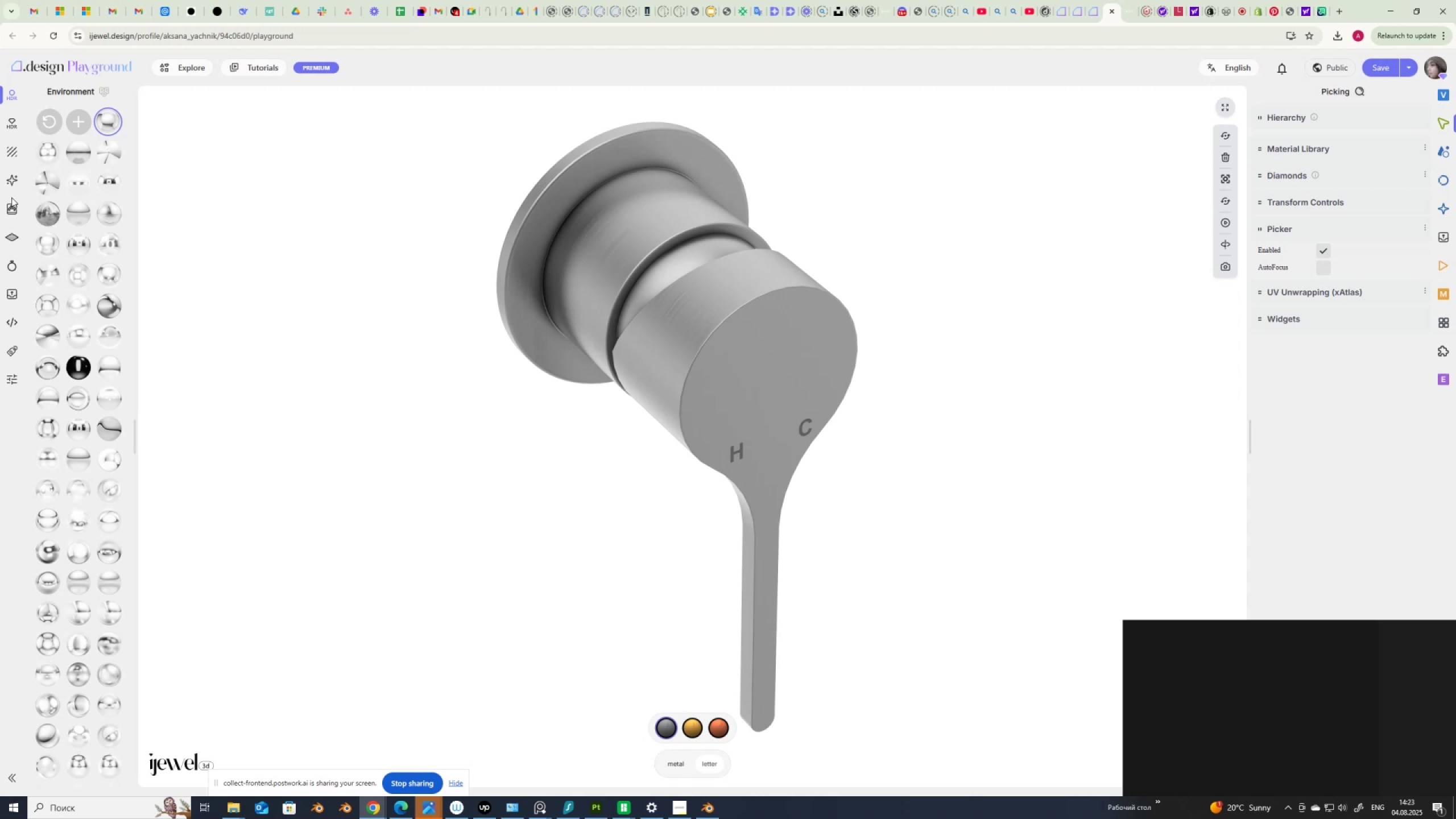 
wait(6.08)
 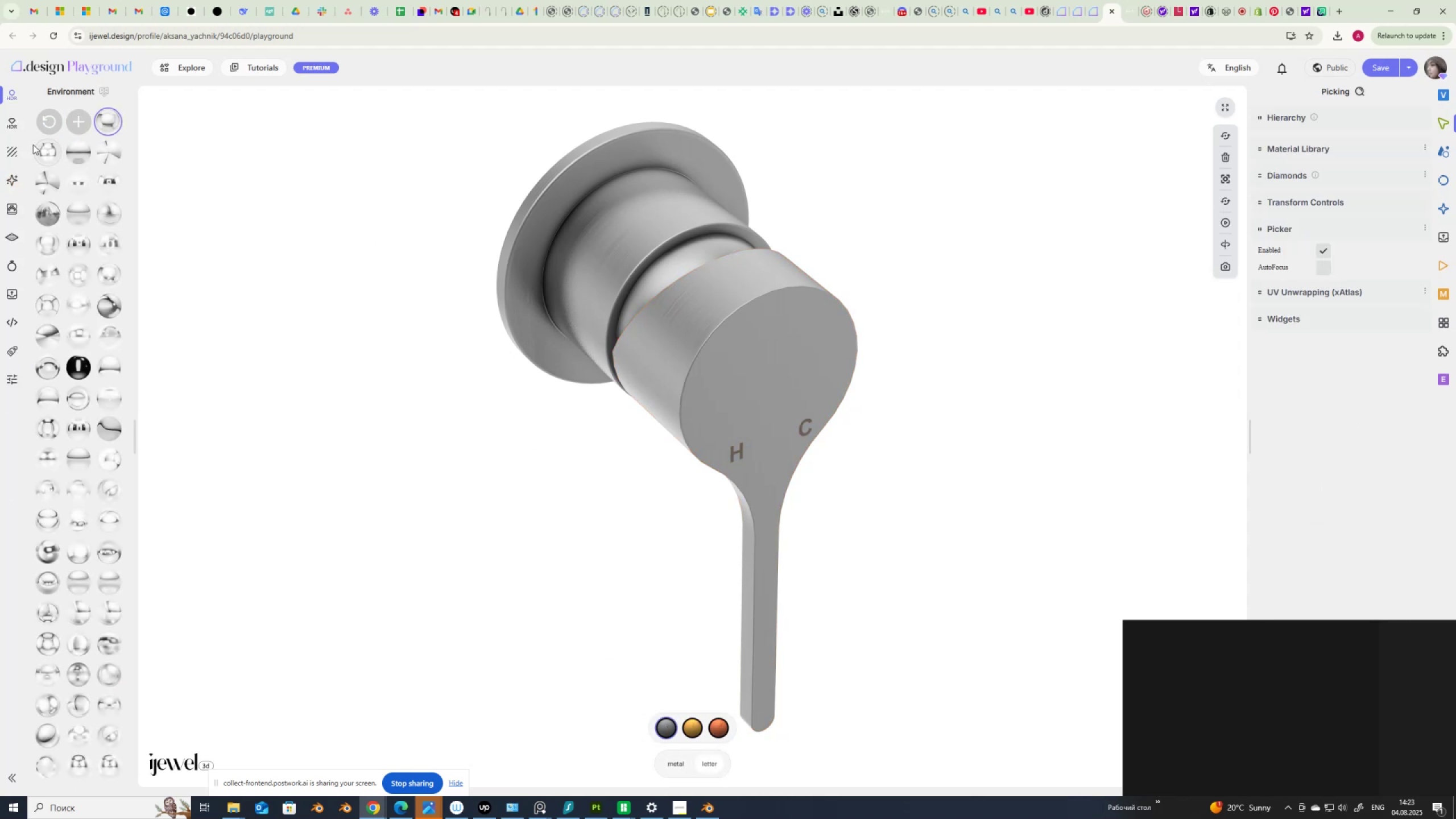 
left_click([11, 293])
 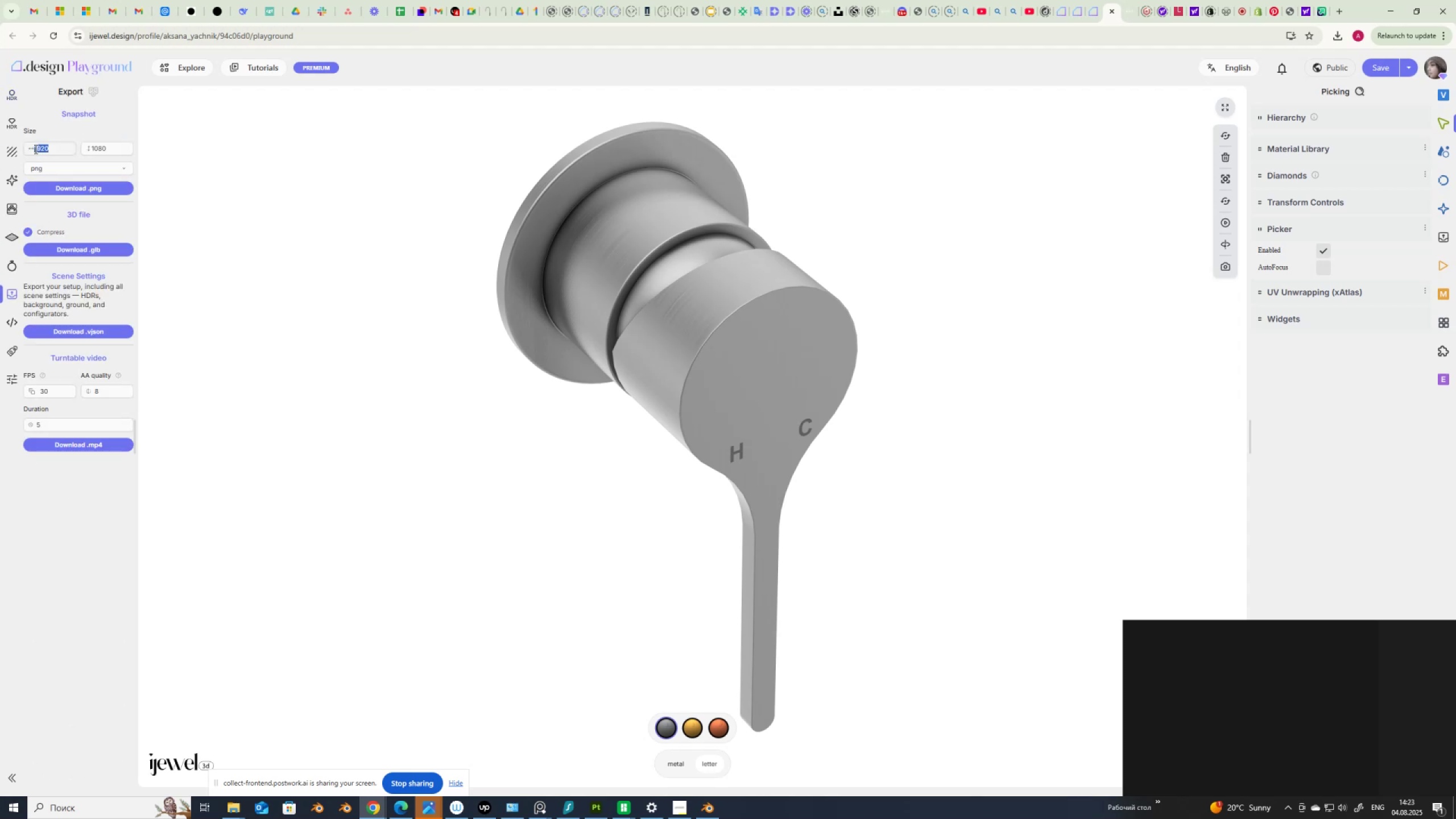 
key(Numpad1)
 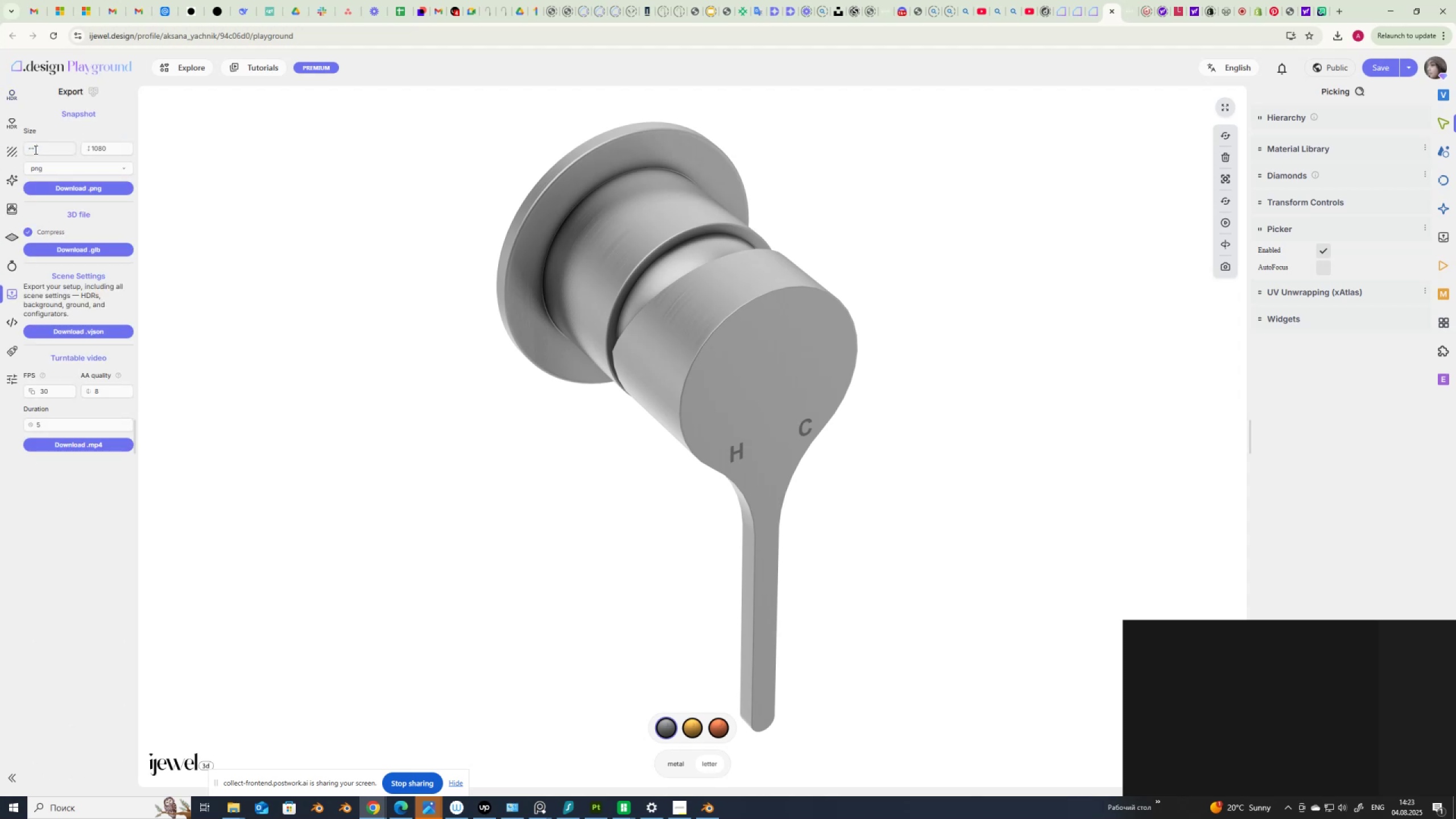 
key(Numpad4)
 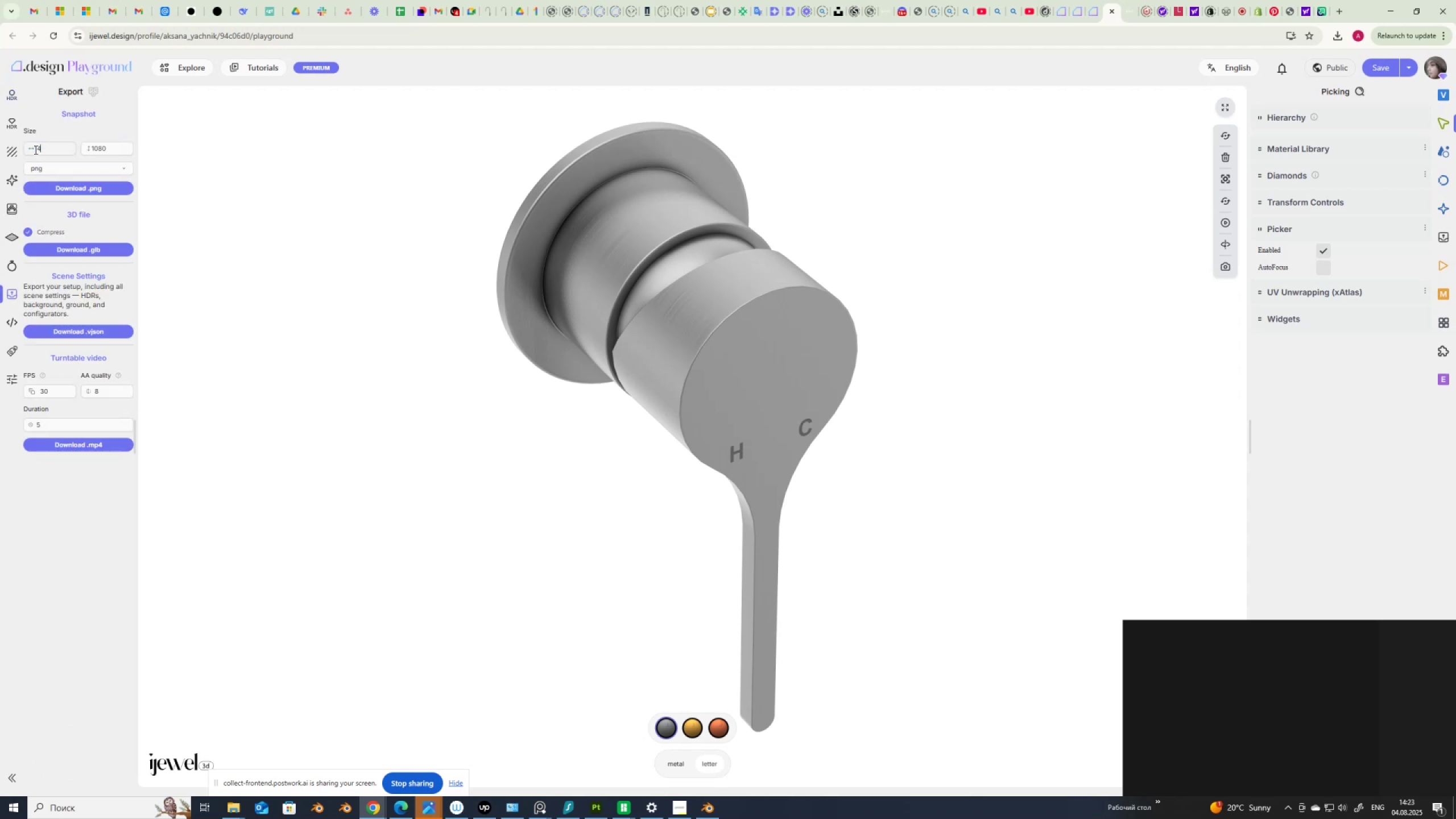 
key(Numpad0)
 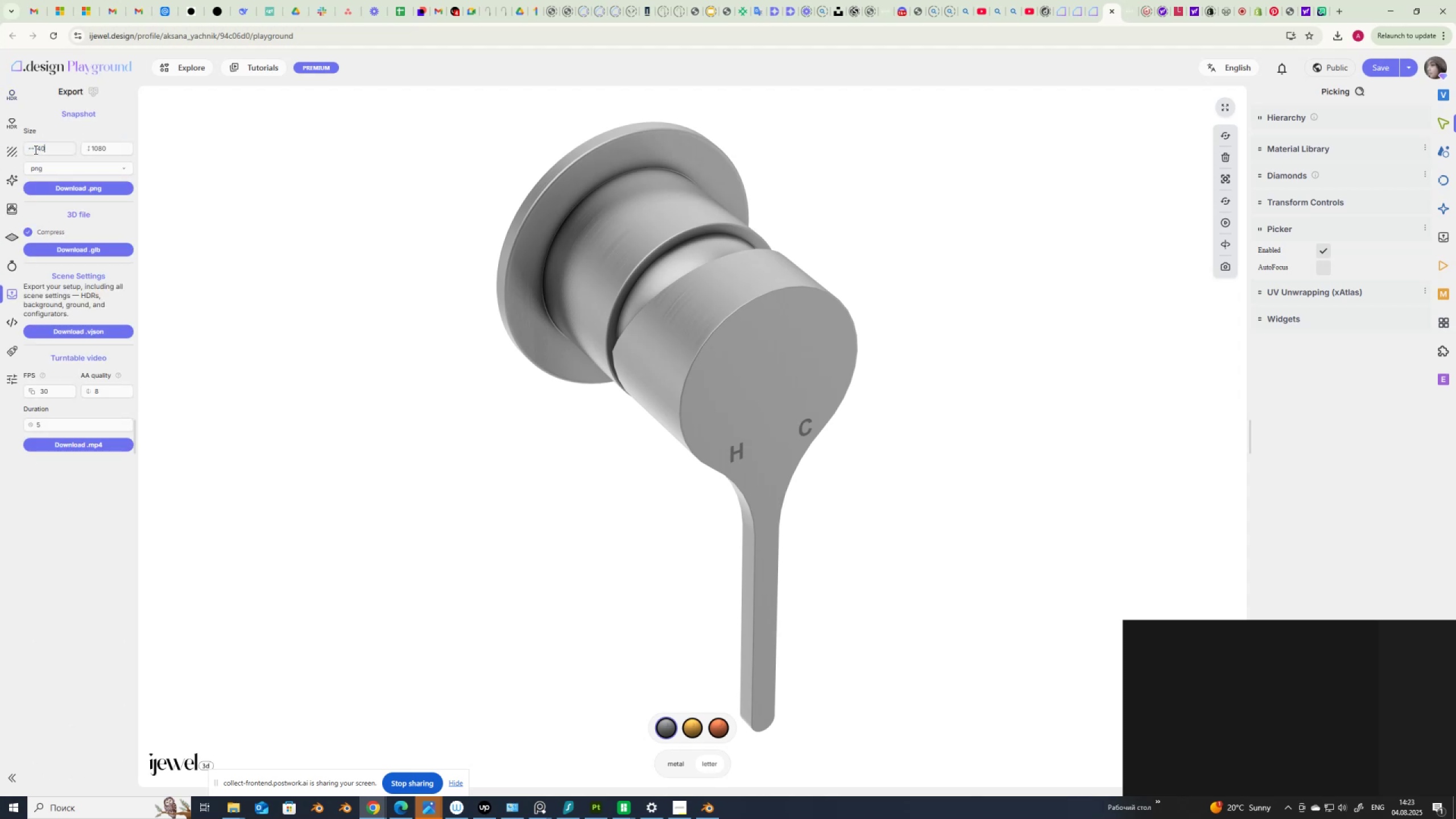 
key(Numpad0)
 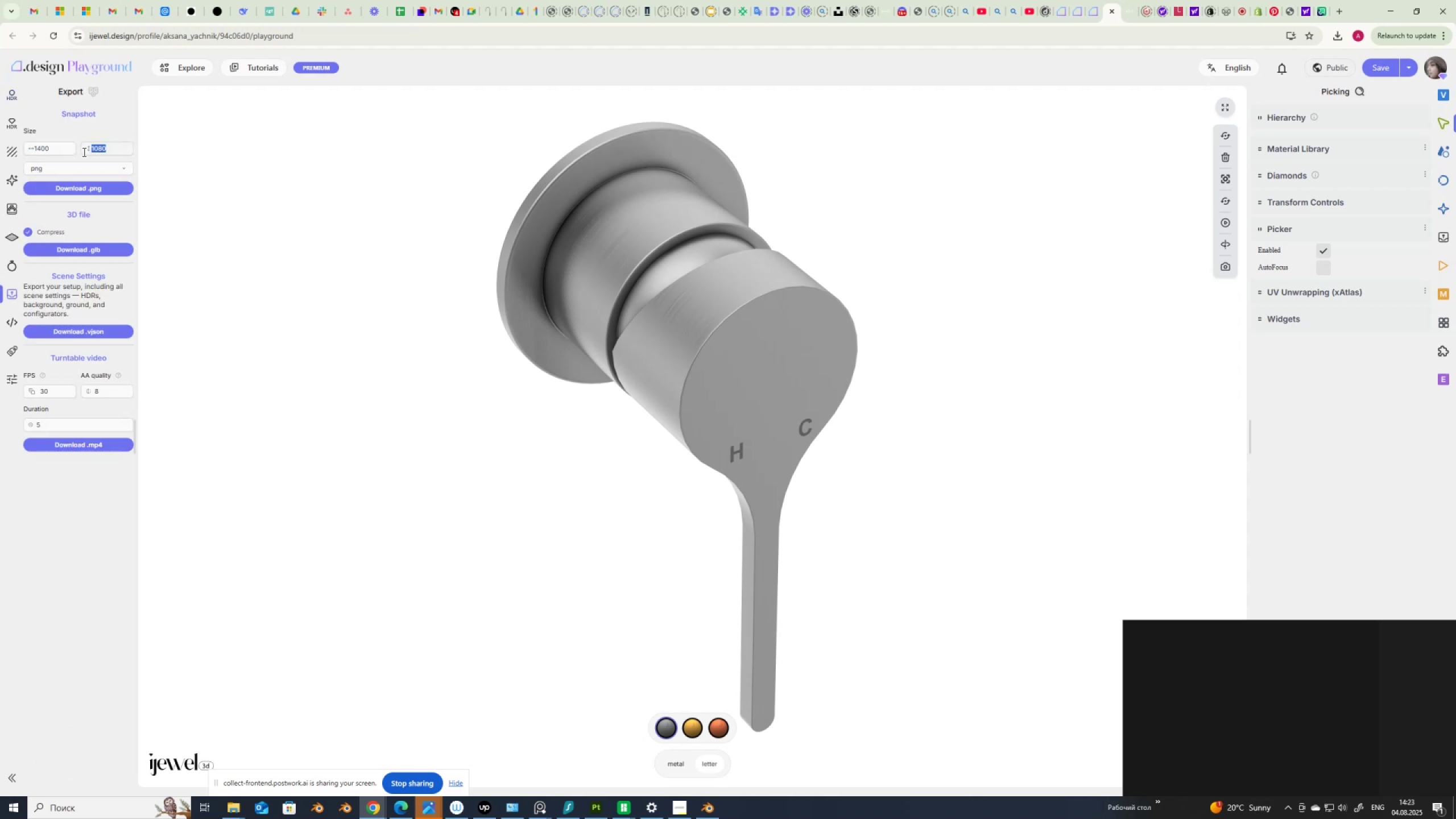 
key(Numpad1)
 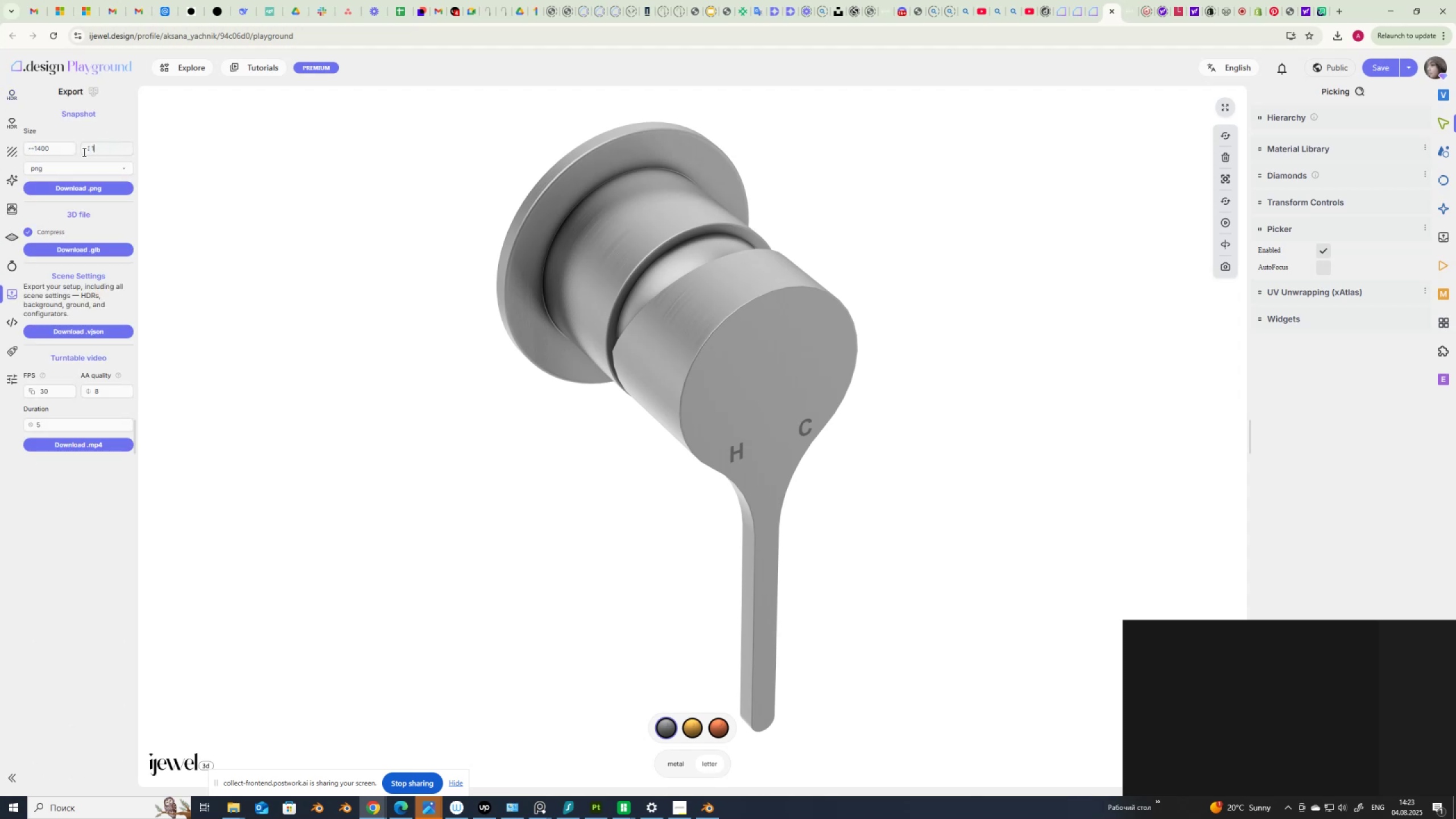 
key(Numpad4)
 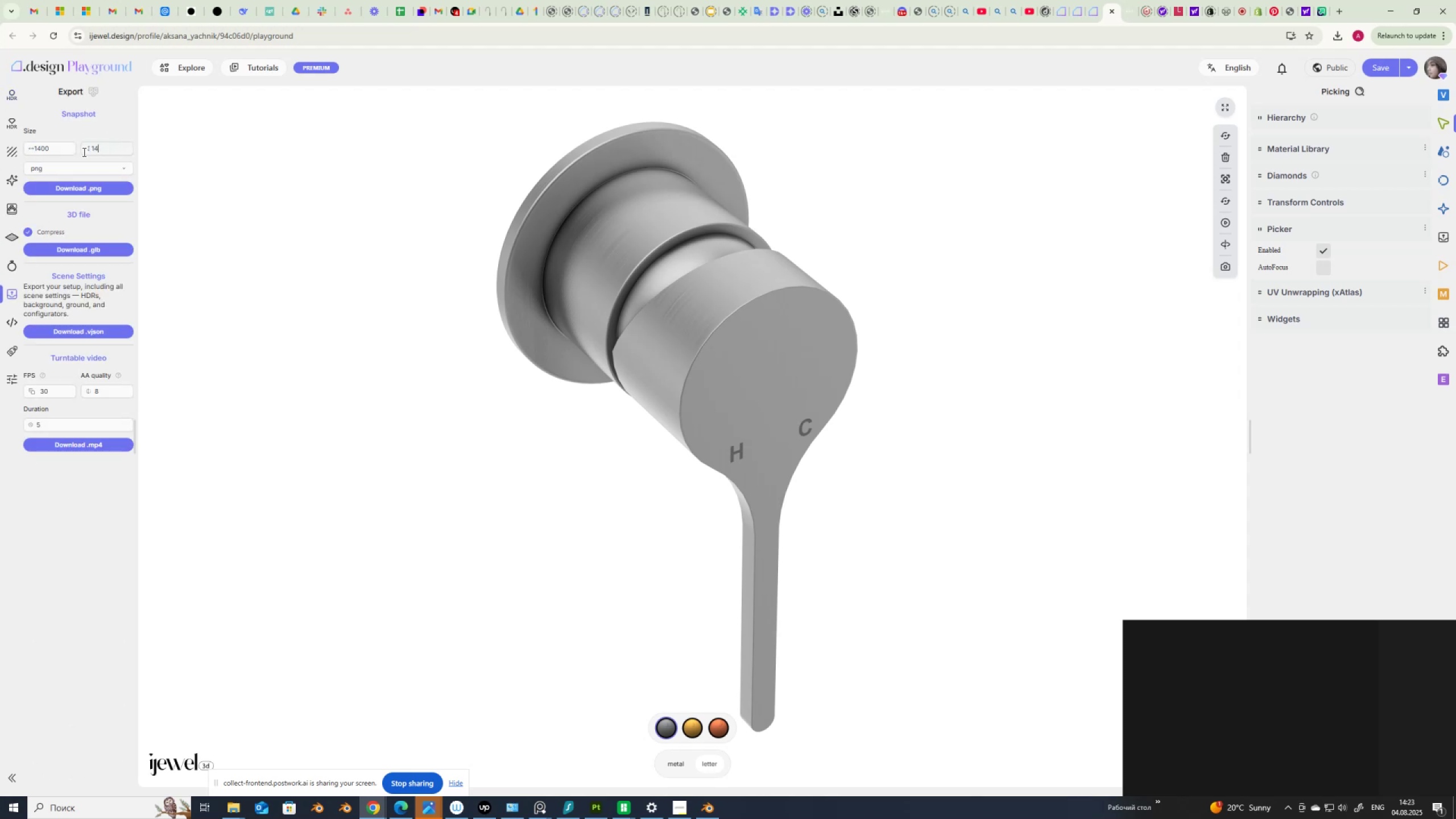 
key(Numpad0)
 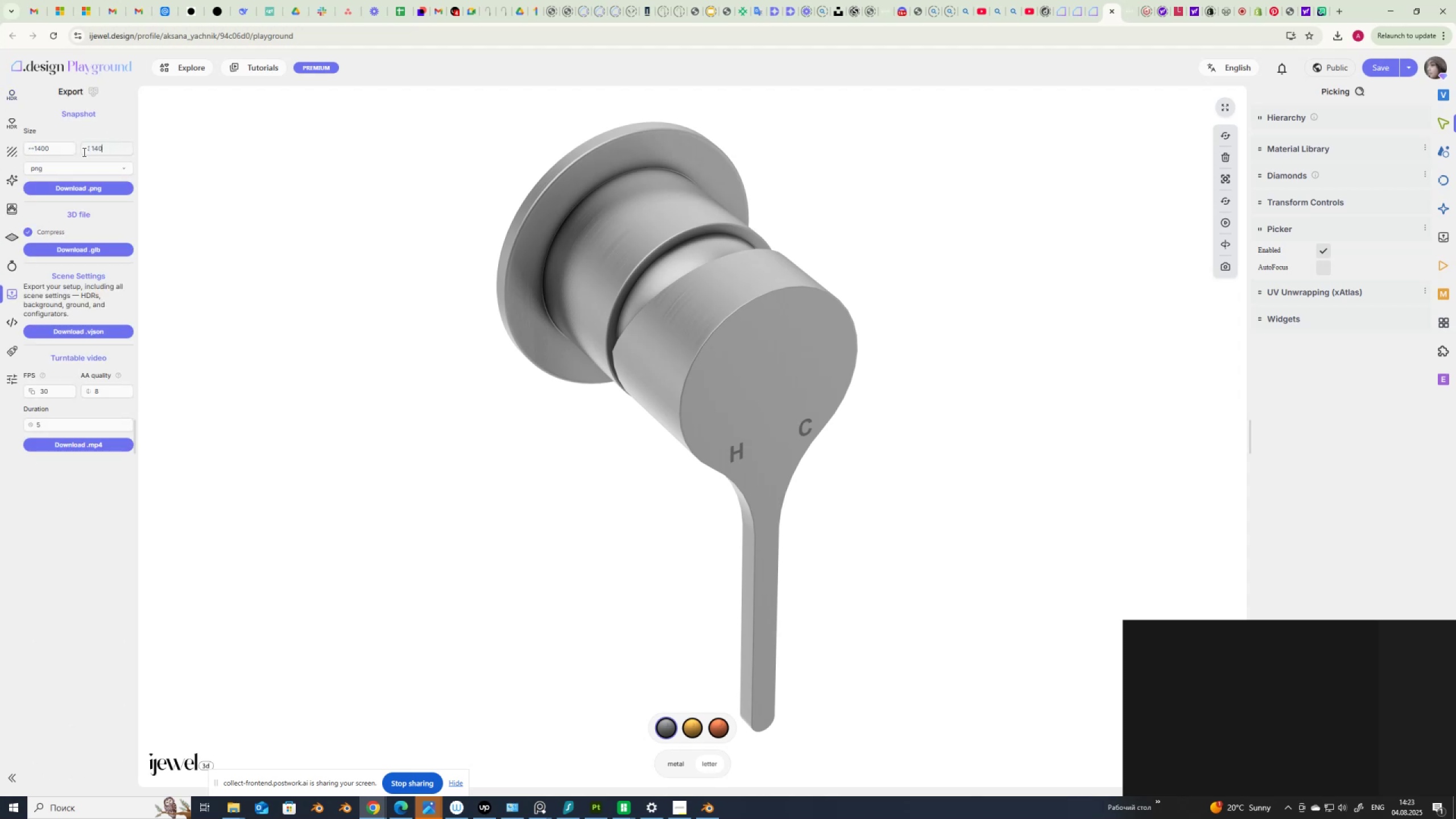 
key(Numpad0)
 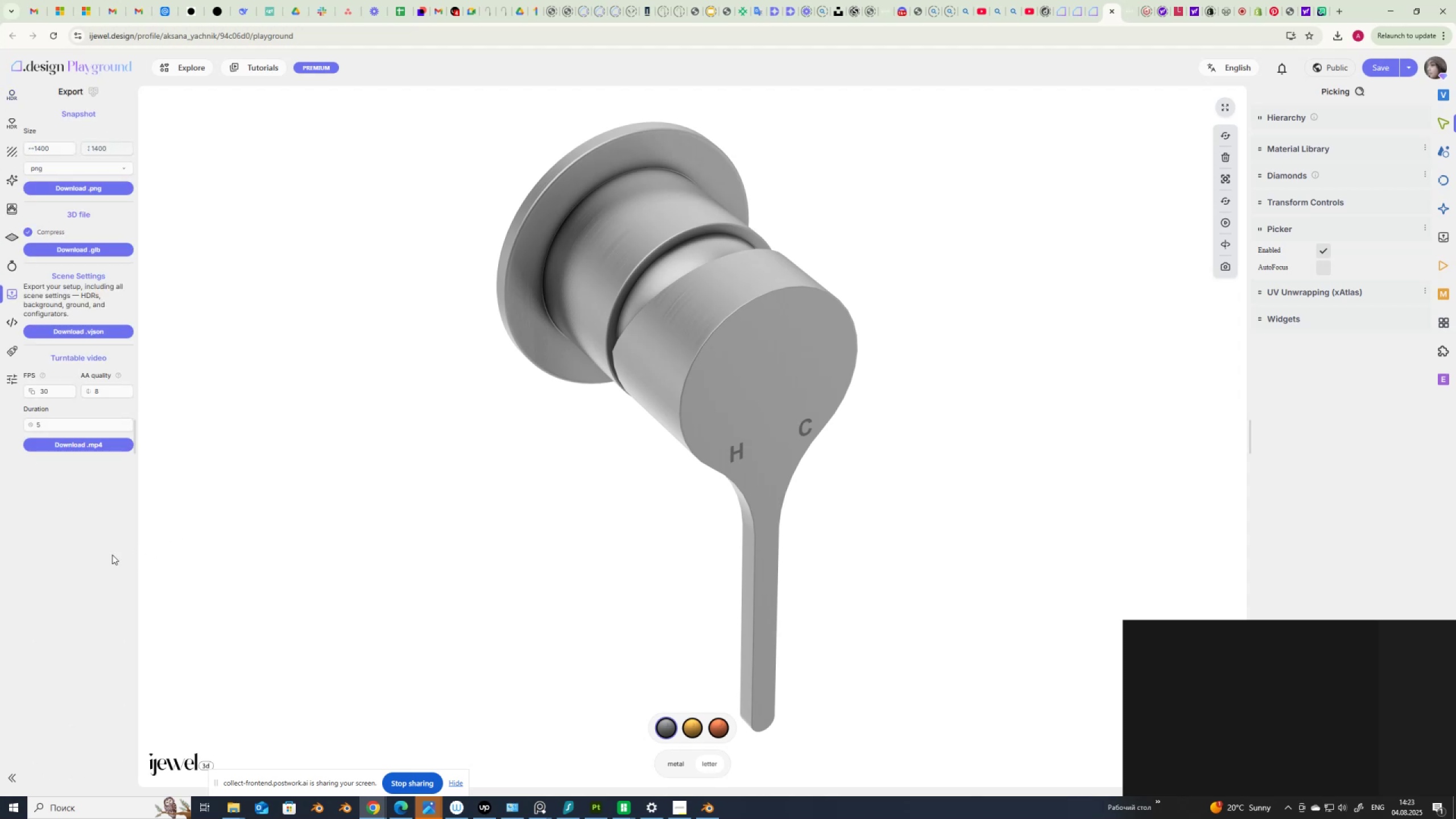 
left_click([84, 548])
 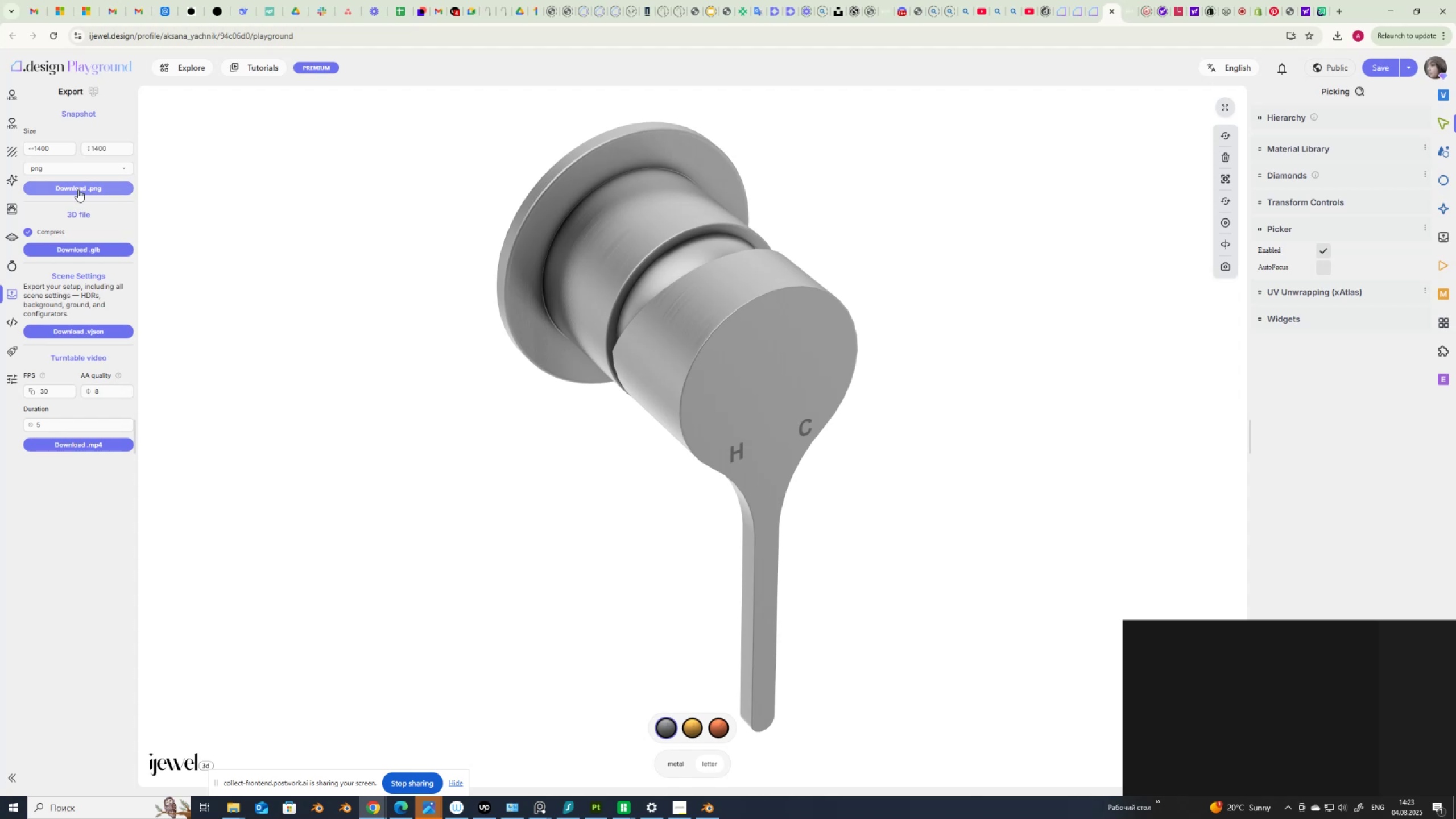 
left_click([78, 189])
 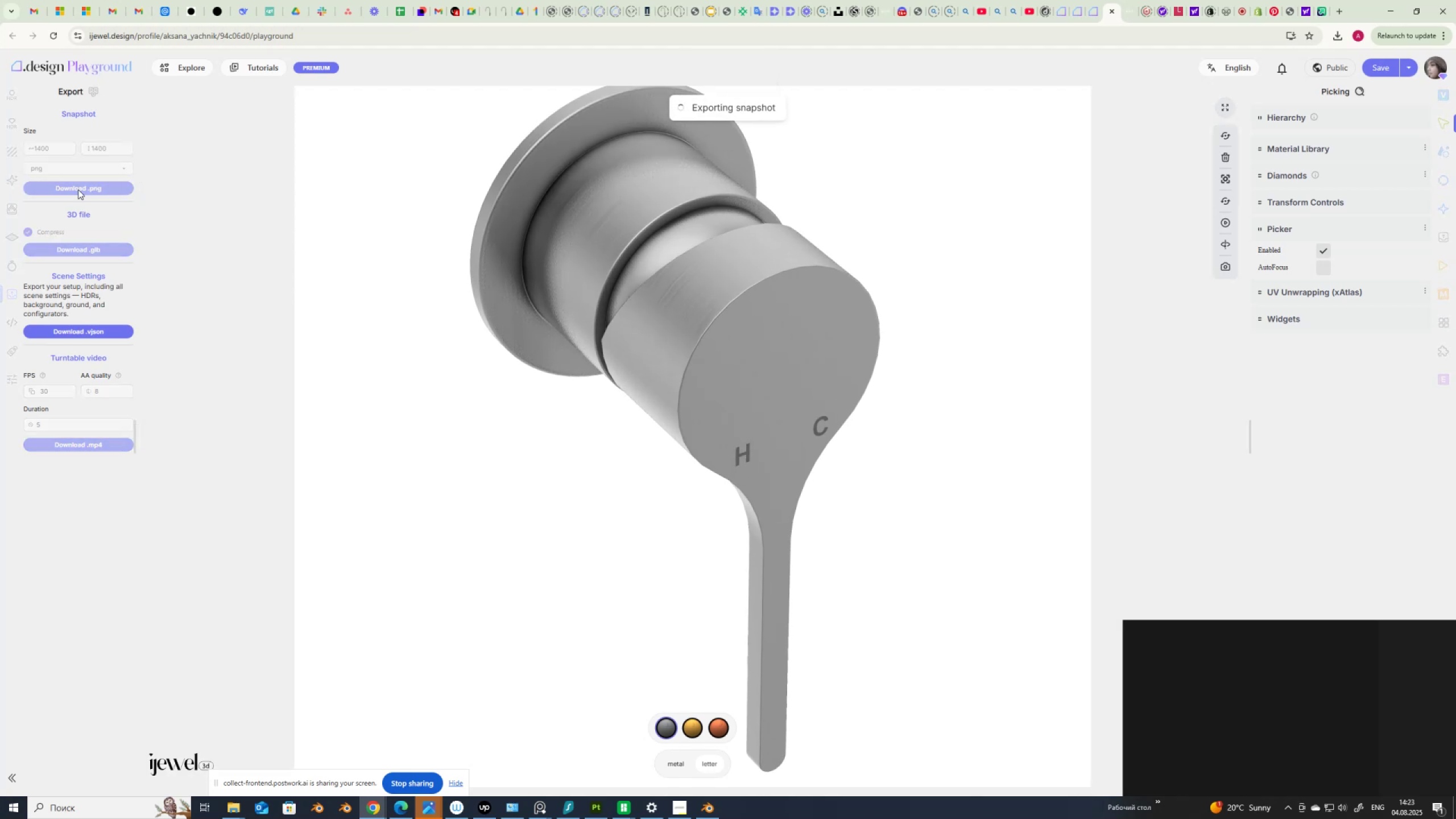 
mouse_move([1184, 168])
 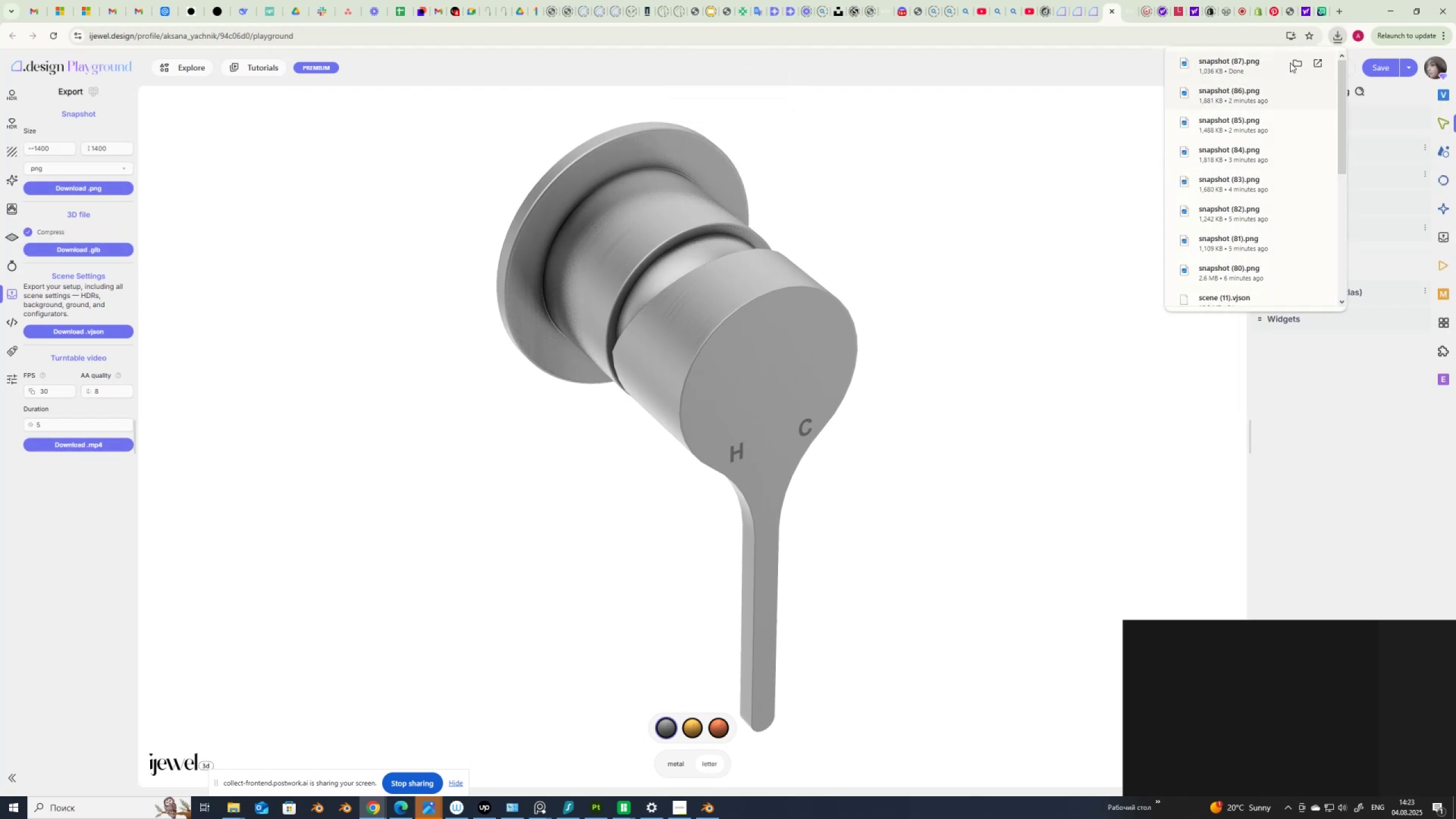 
left_click([1295, 60])
 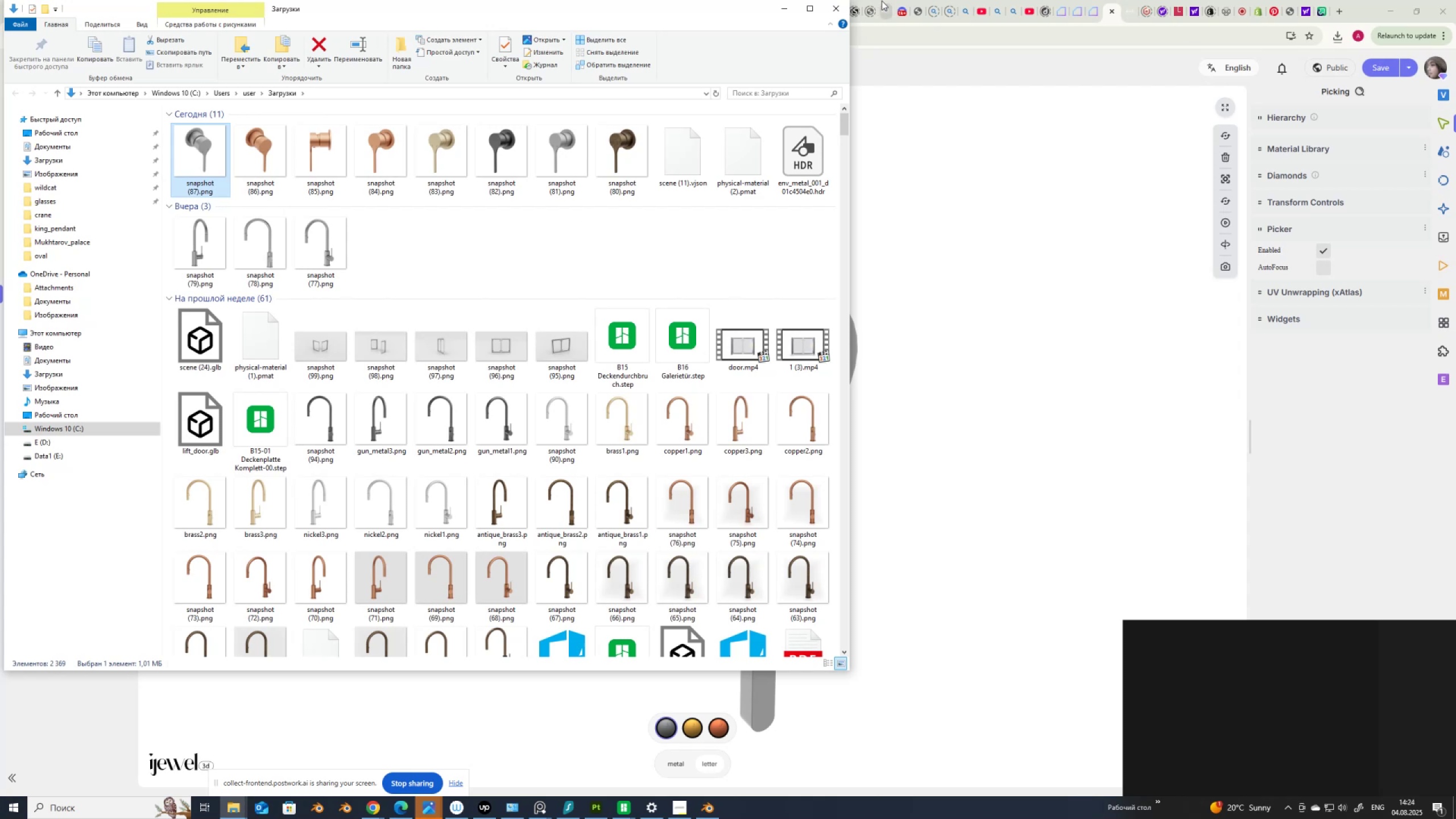 
wait(10.49)
 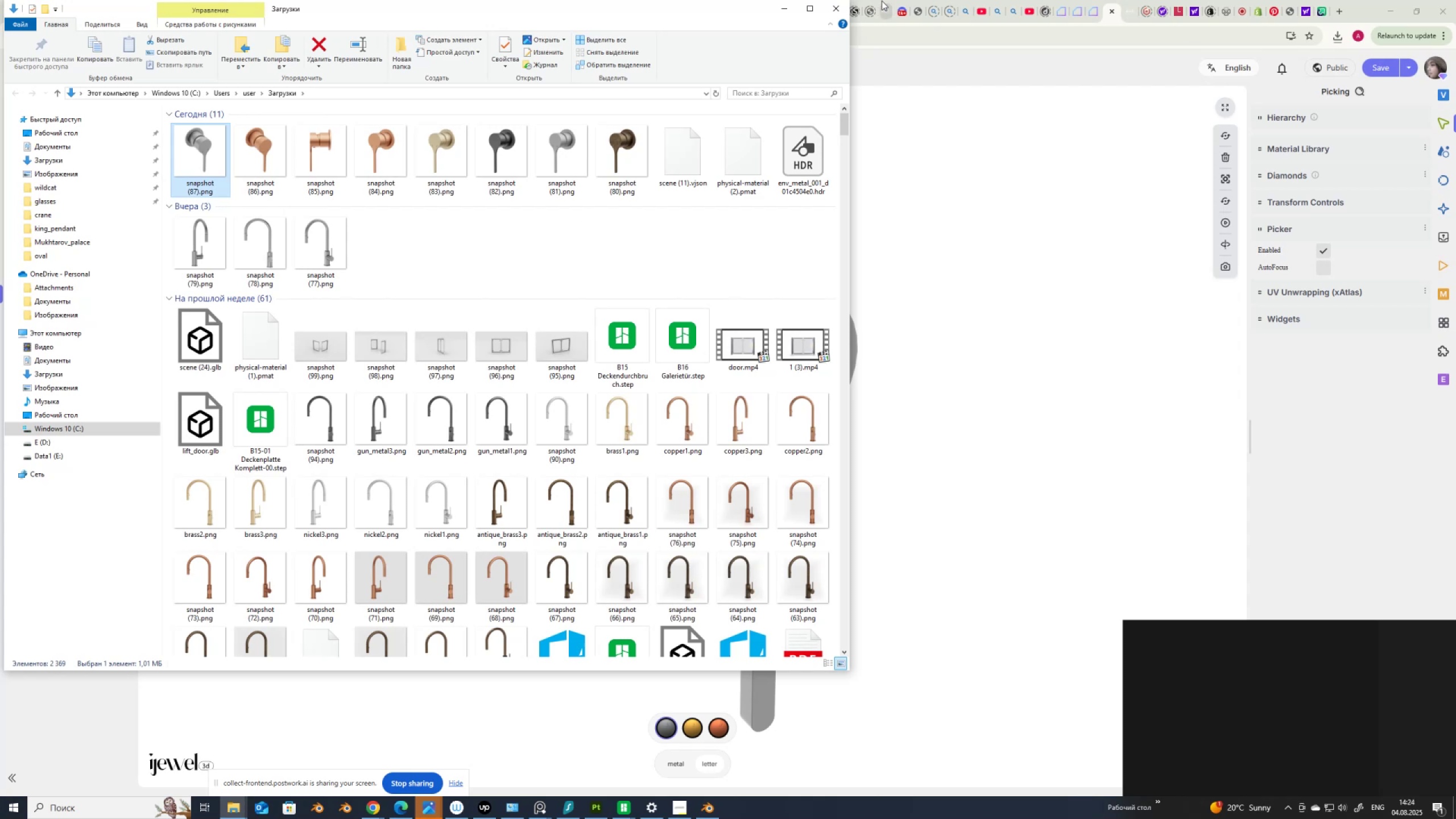 
left_click([783, 9])
 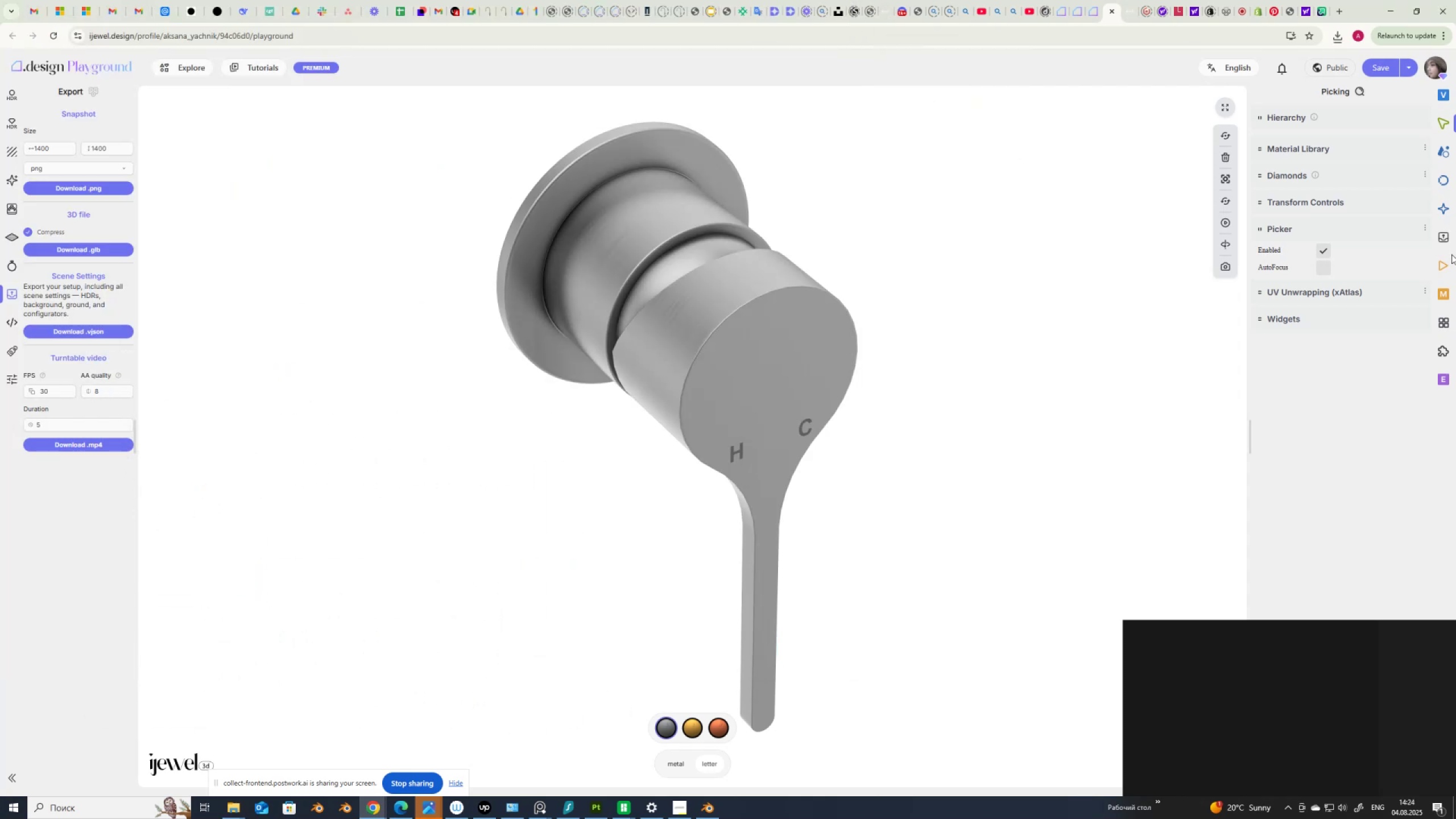 
left_click([1447, 260])
 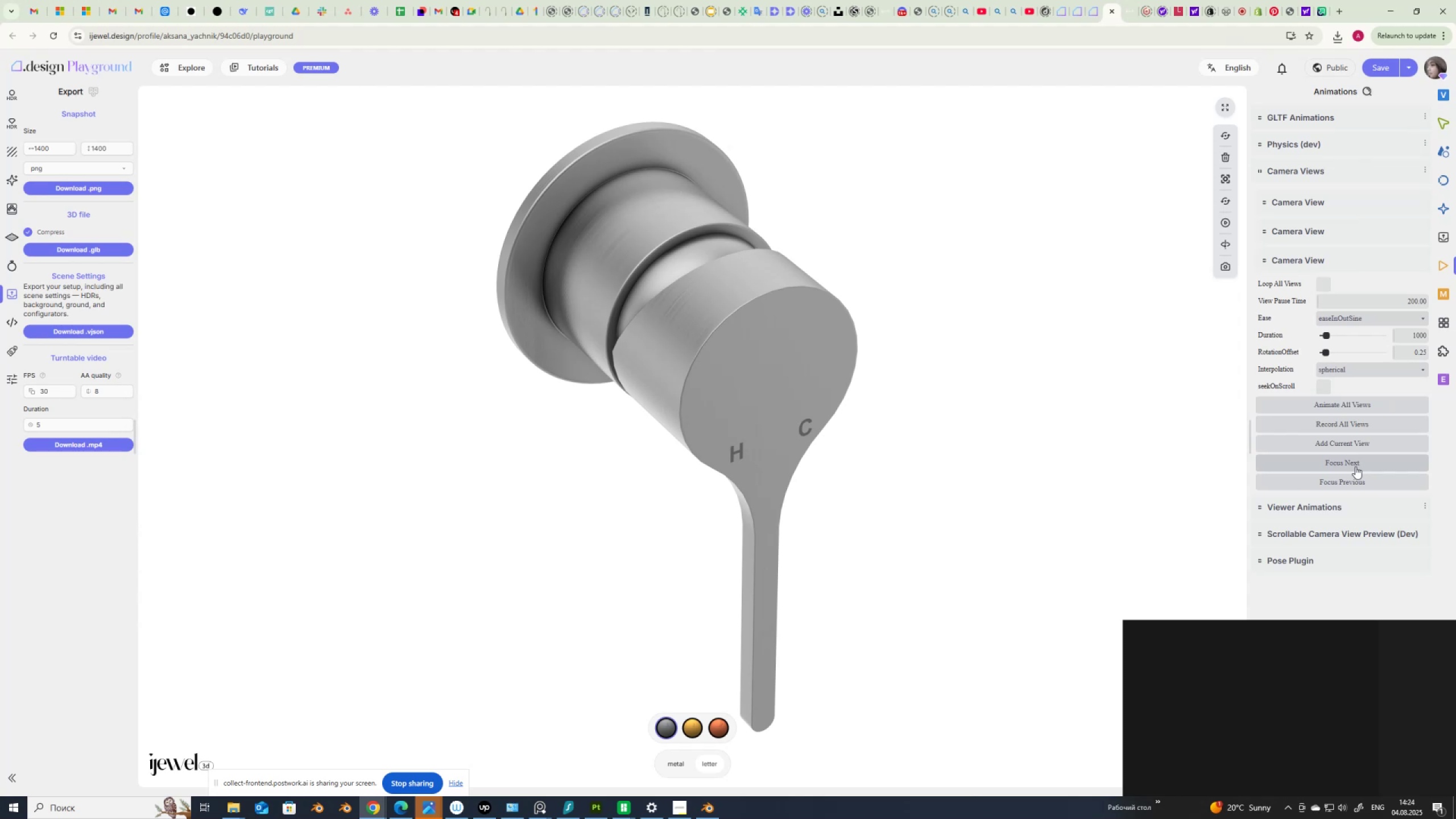 
left_click([1360, 464])
 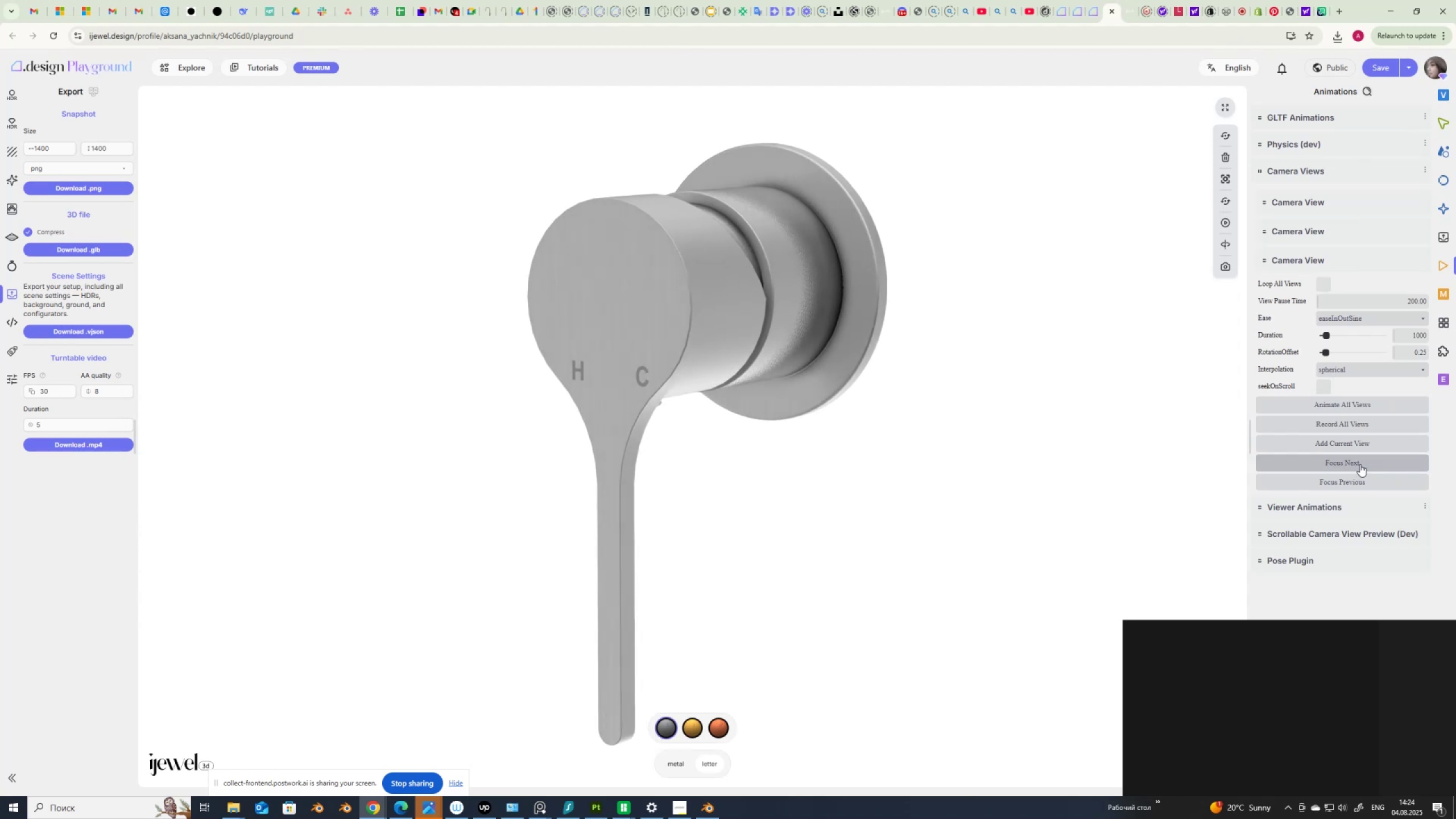 
left_click([1360, 464])
 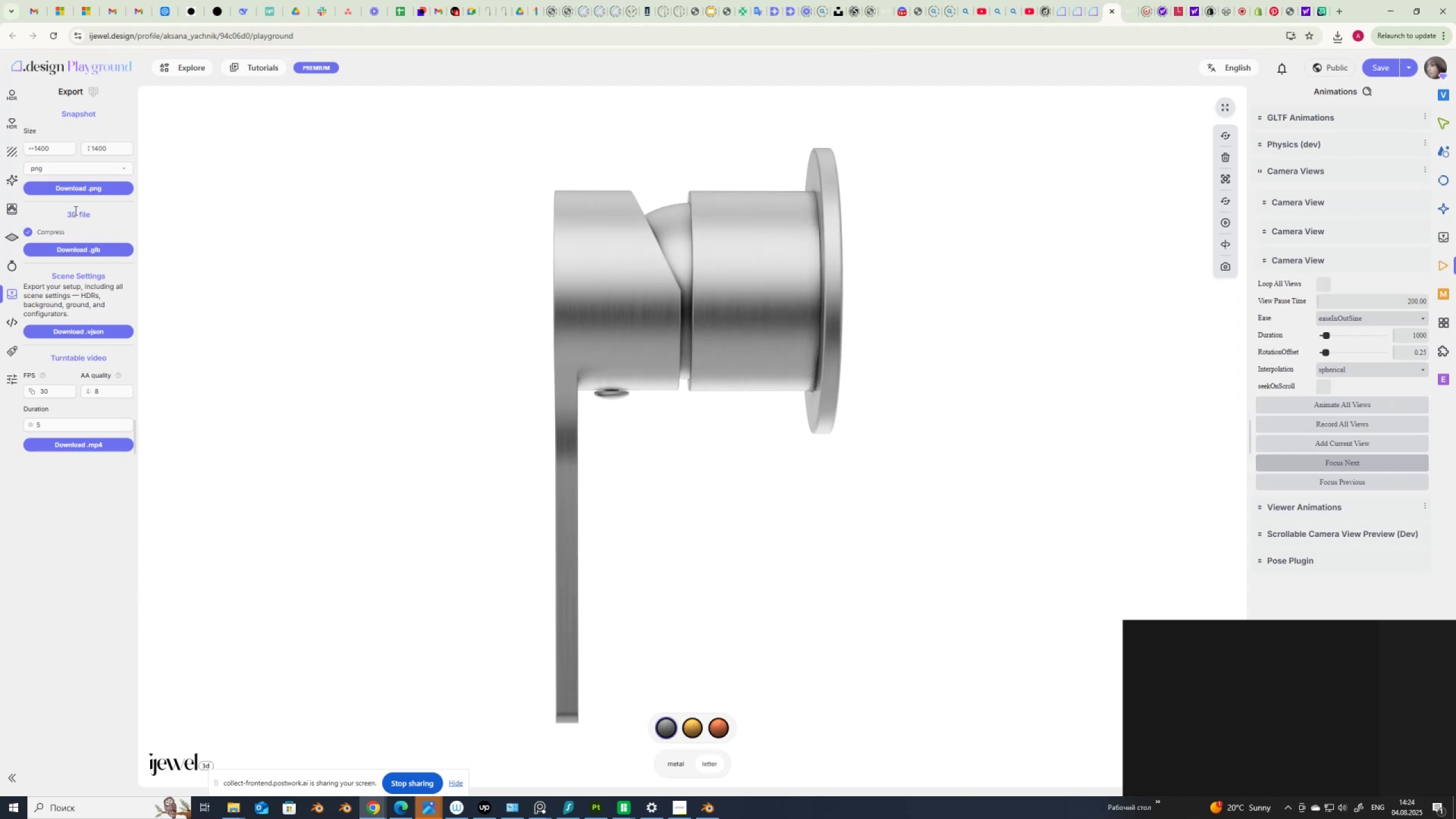 
left_click([81, 187])
 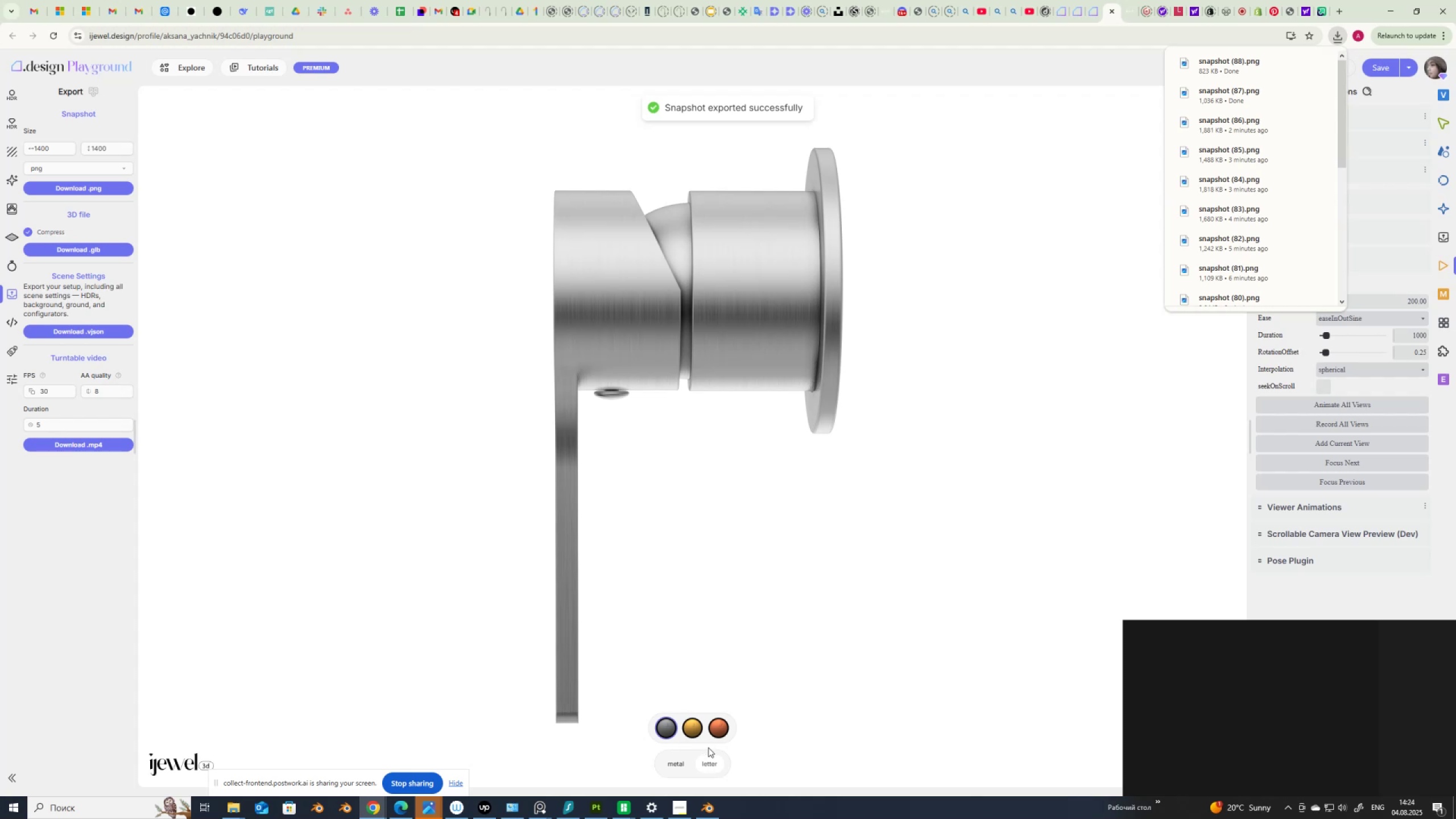 
wait(5.29)
 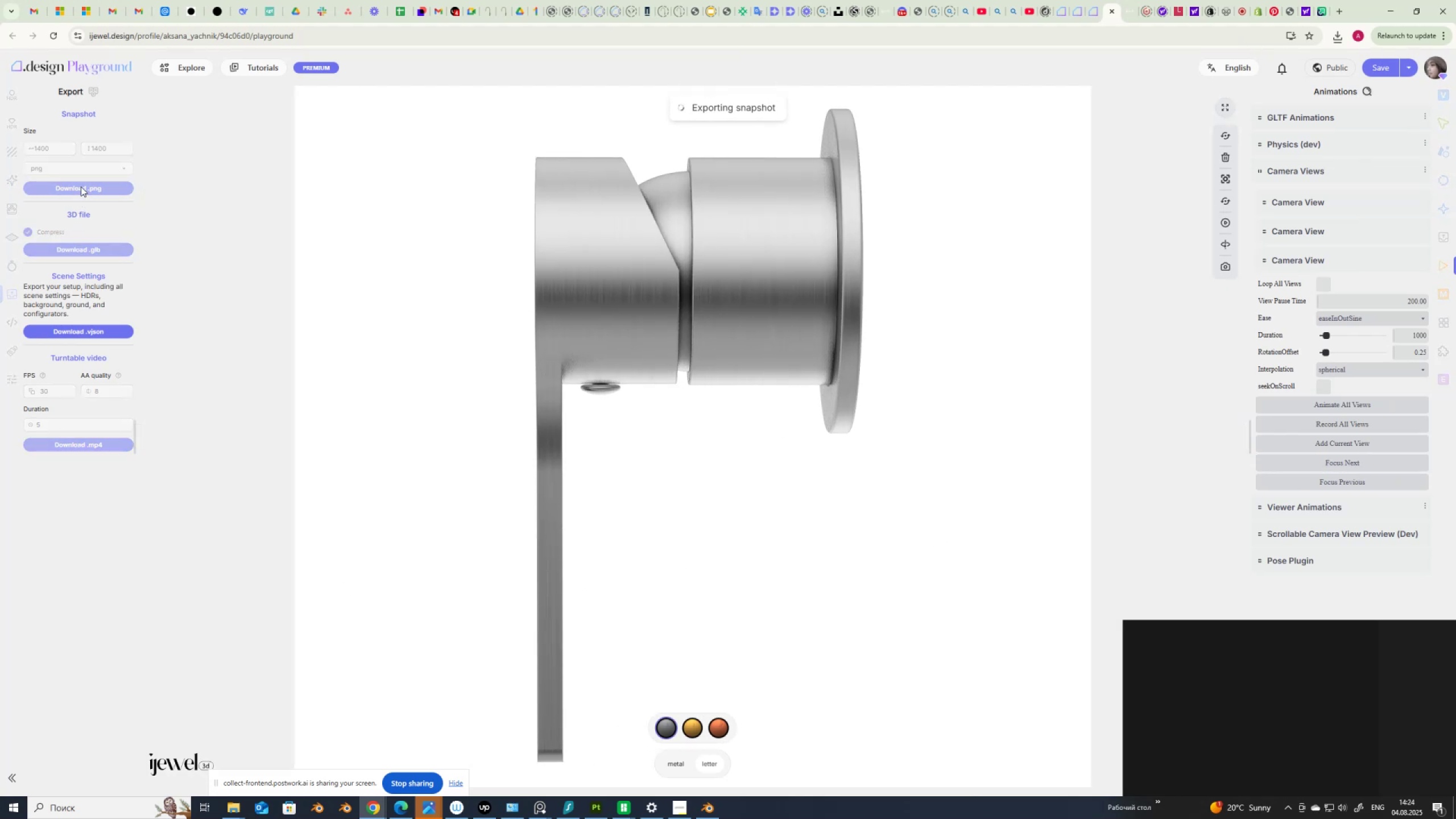 
left_click([672, 768])
 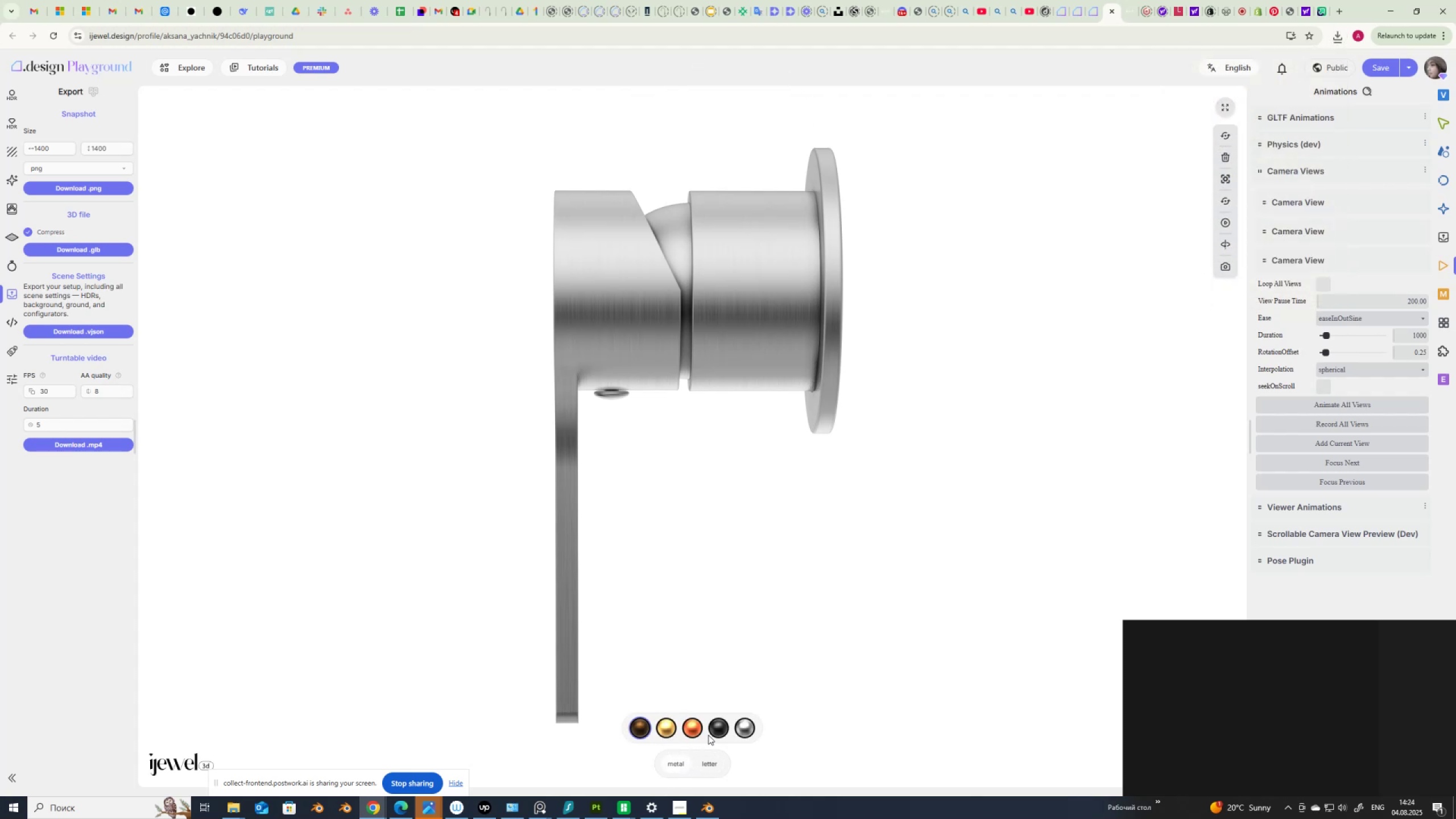 
left_click([722, 728])
 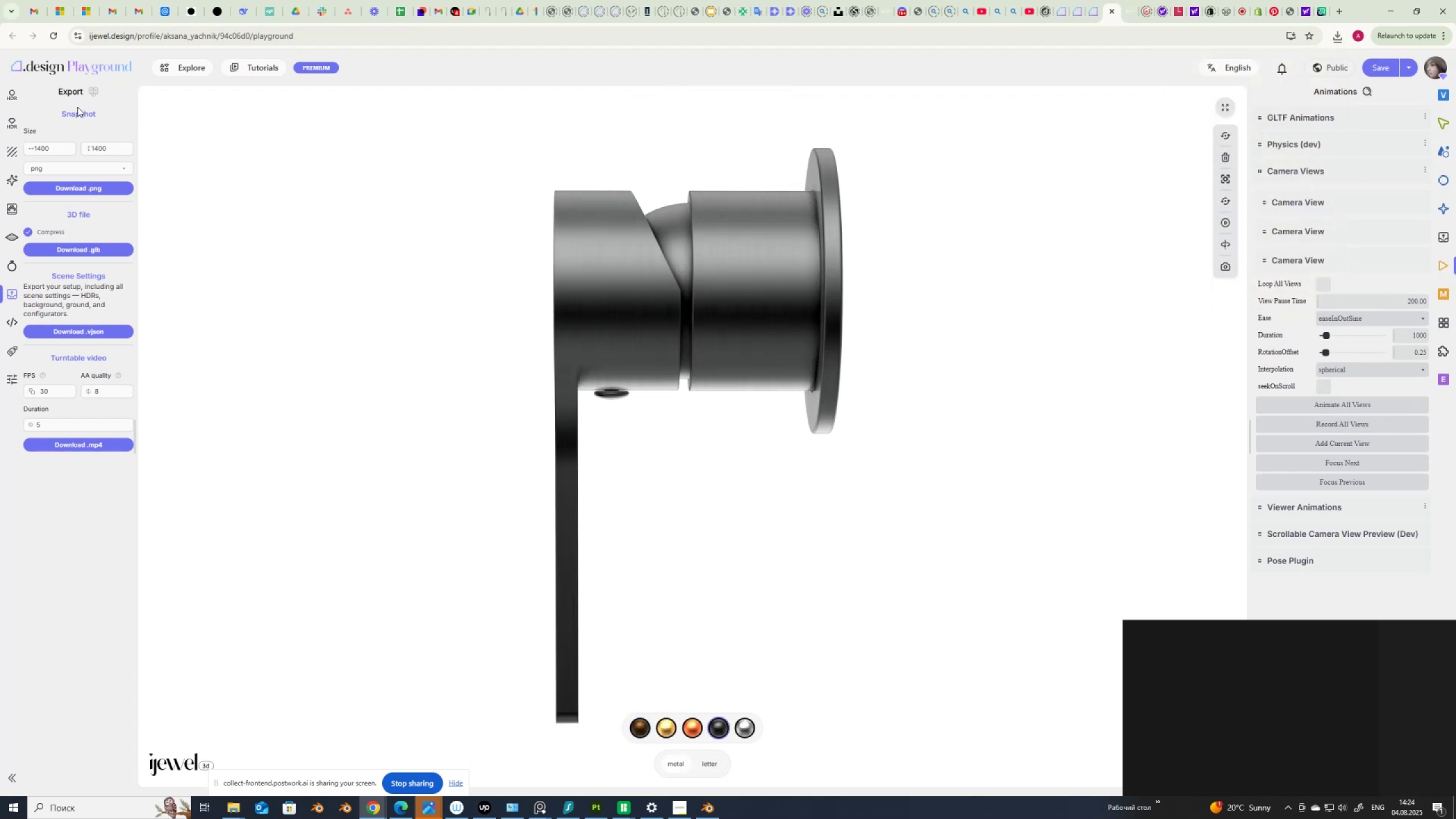 
left_click([71, 186])
 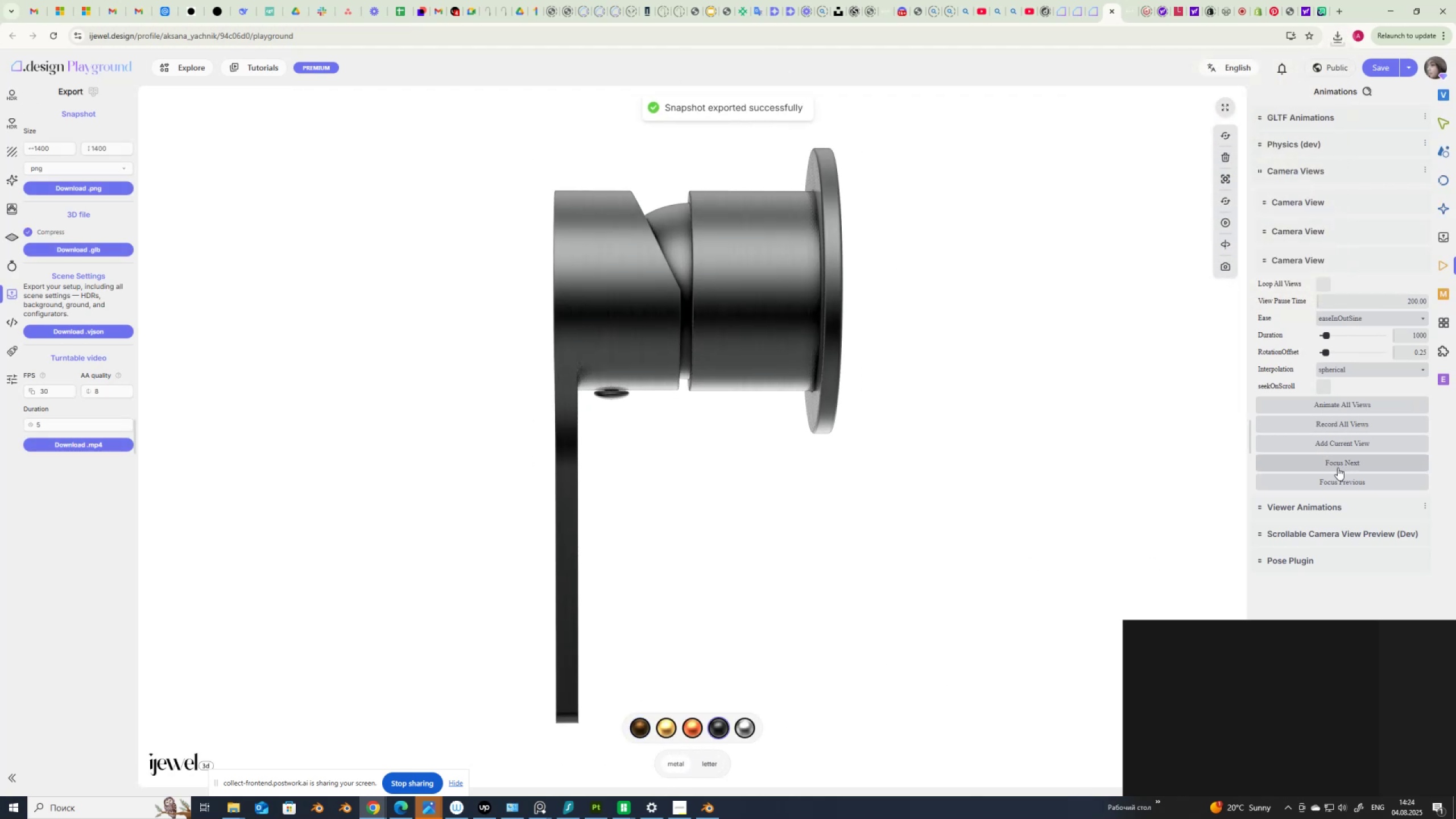 
left_click([1342, 462])
 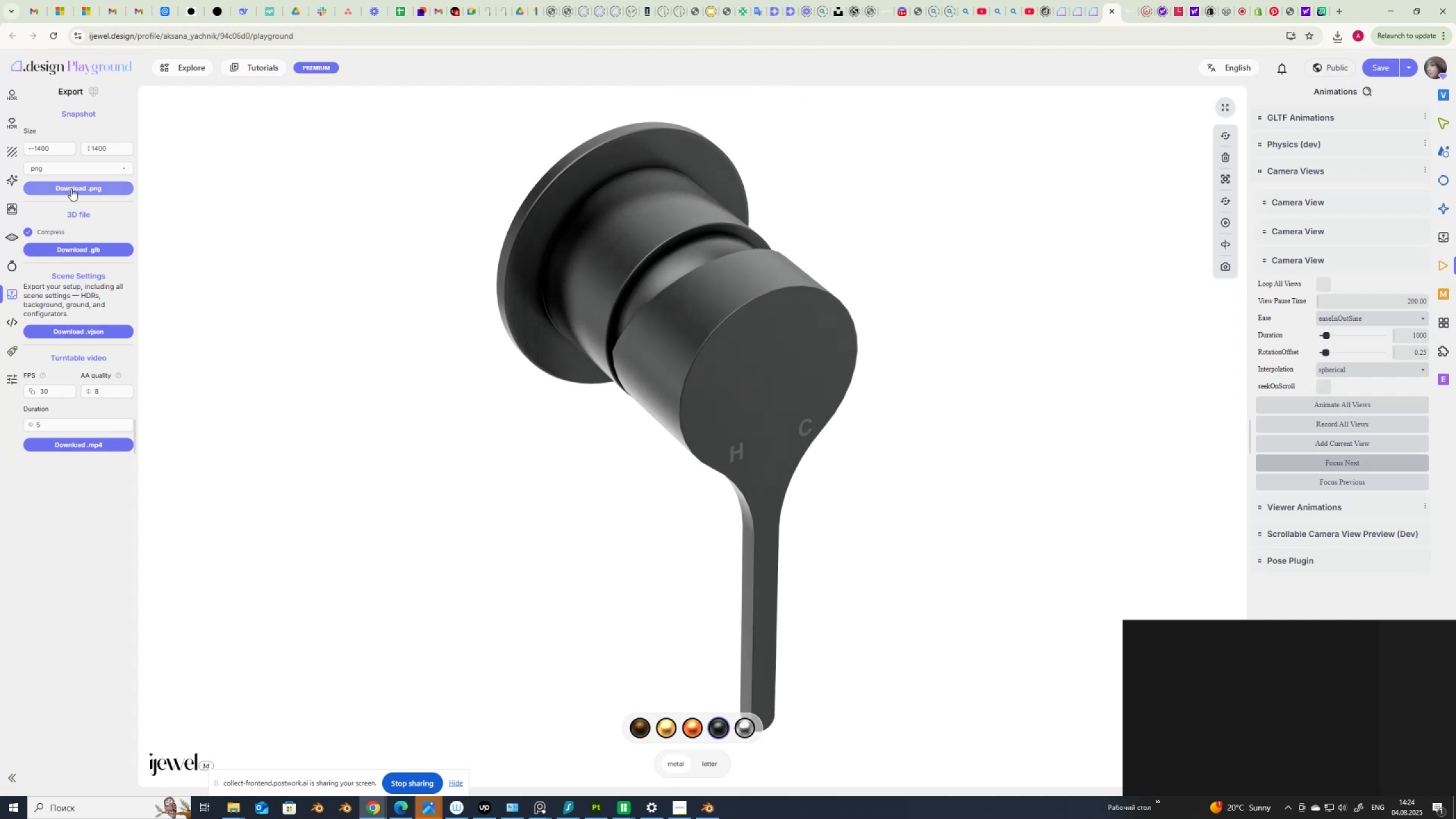 
left_click([72, 187])
 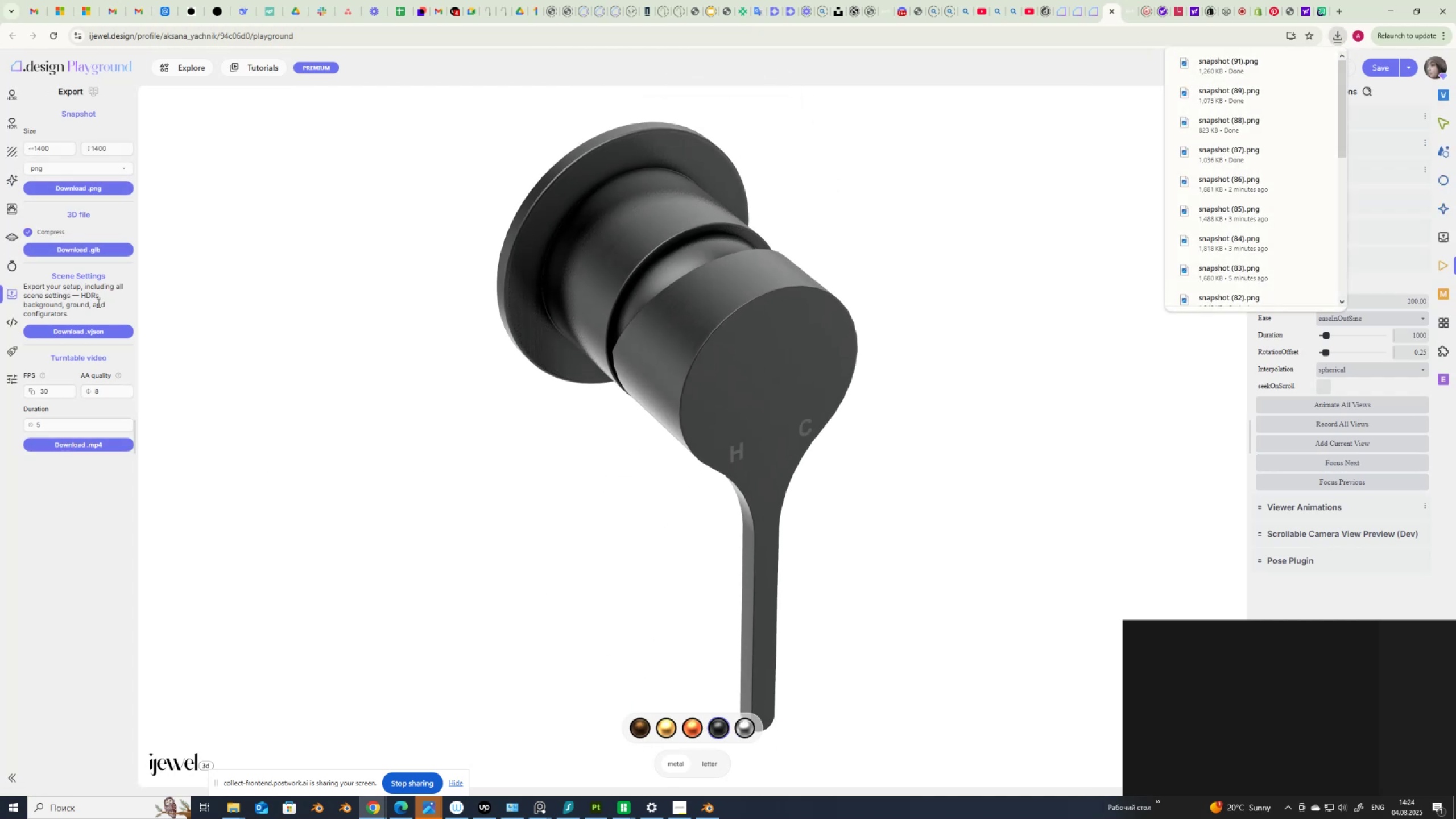 
wait(9.7)
 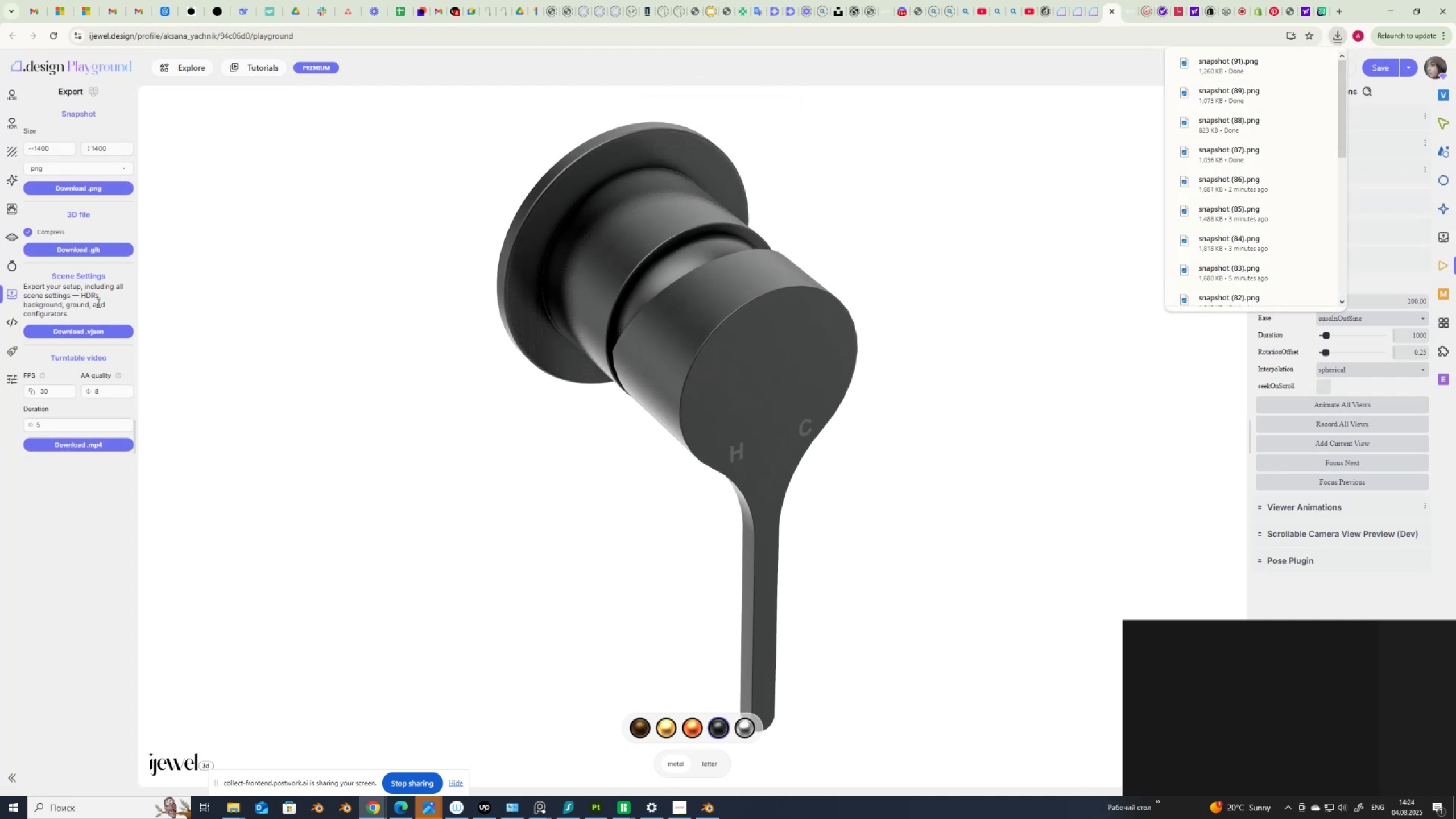 
left_click([669, 726])
 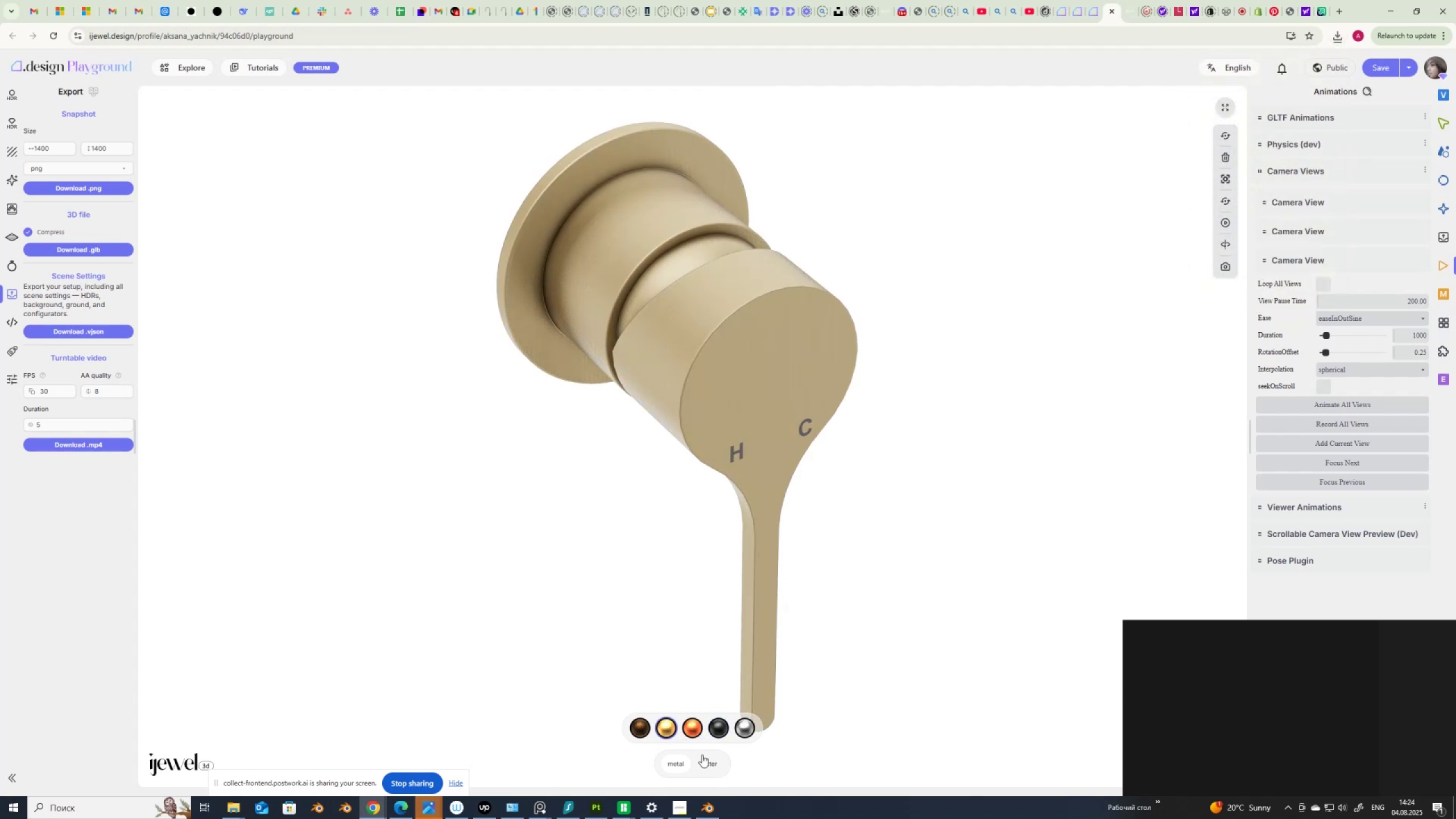 
left_click([708, 762])
 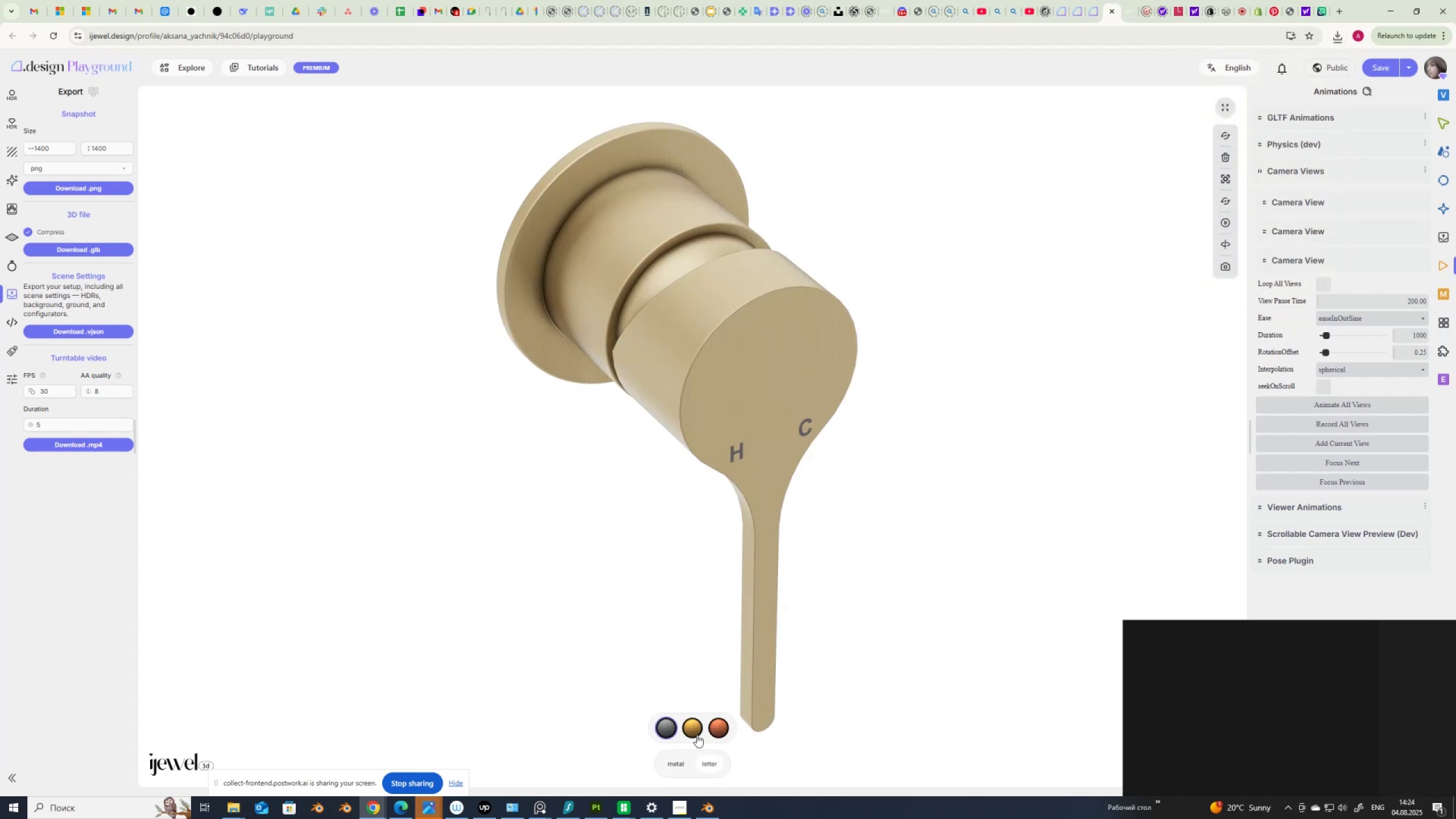 
left_click([697, 726])
 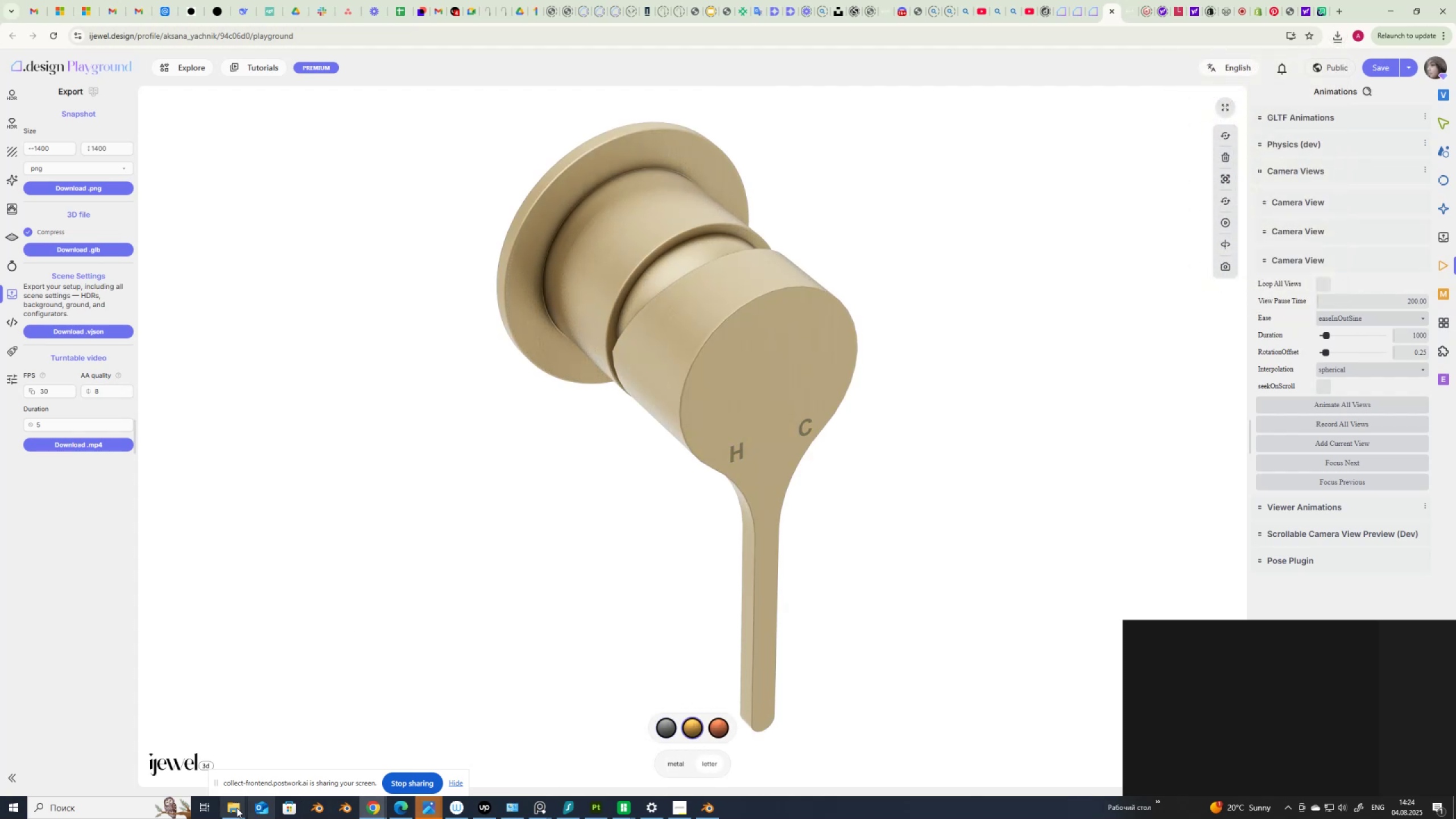 
left_click([228, 809])
 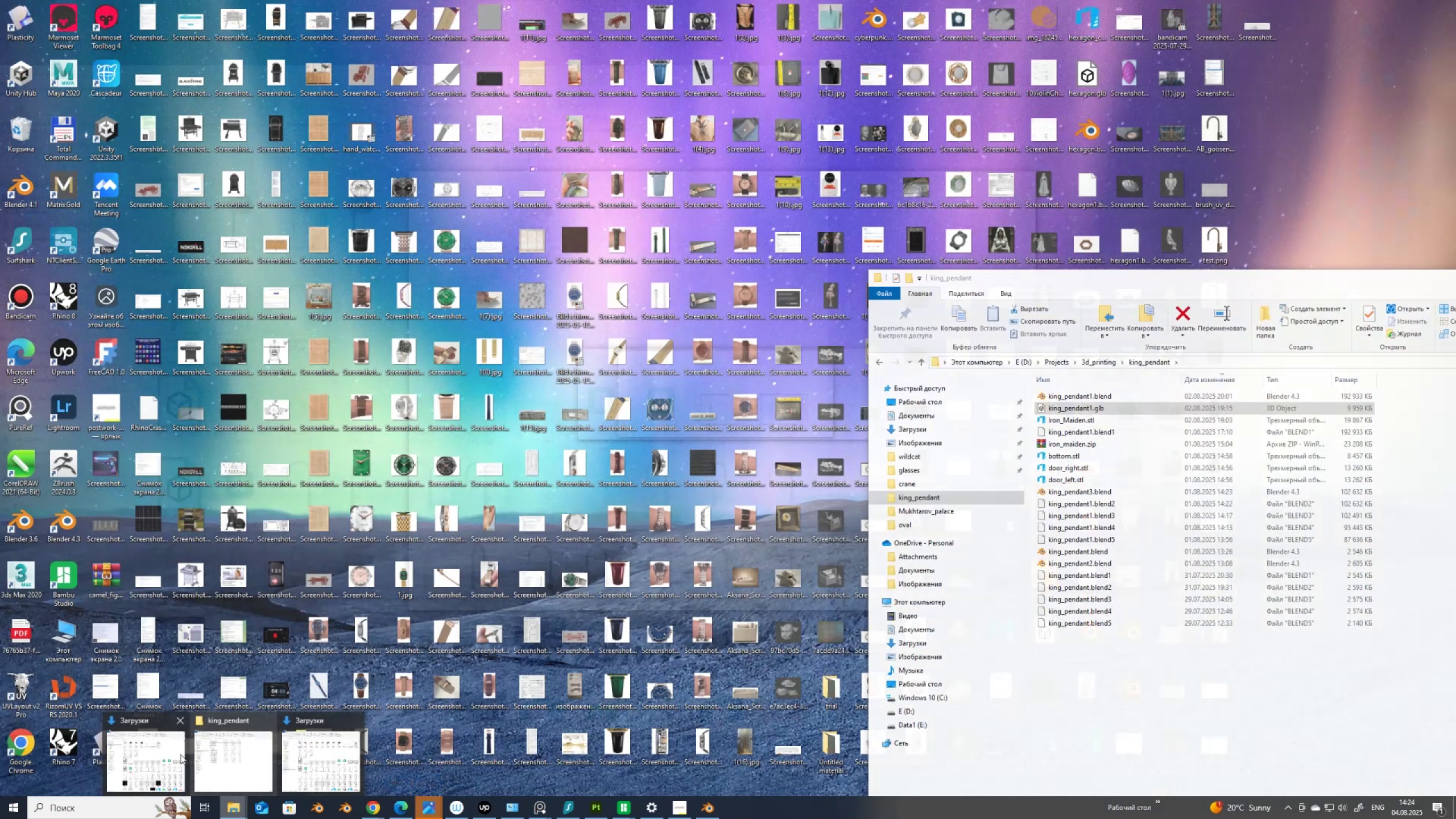 
left_click([133, 754])
 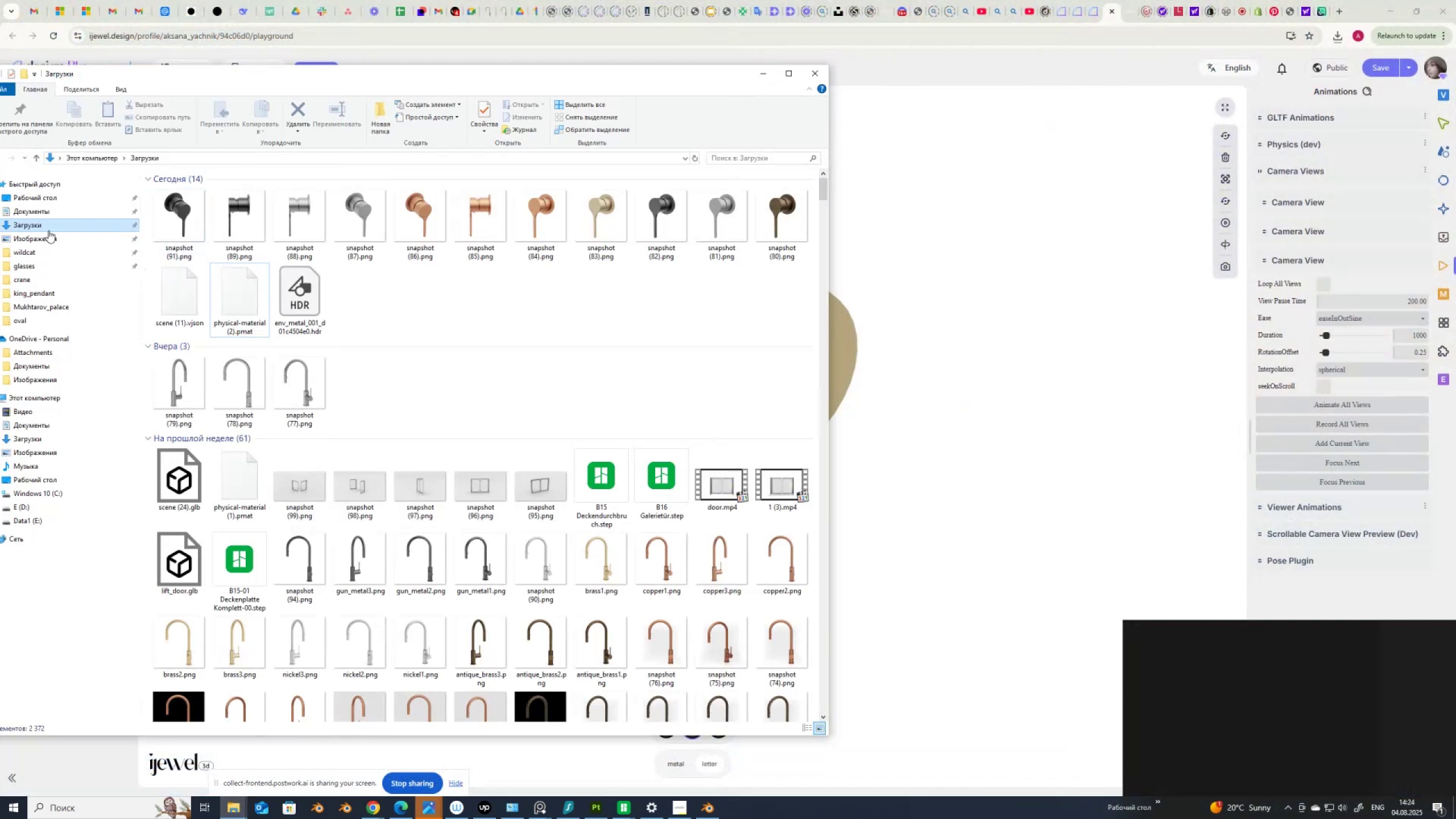 
wait(7.29)
 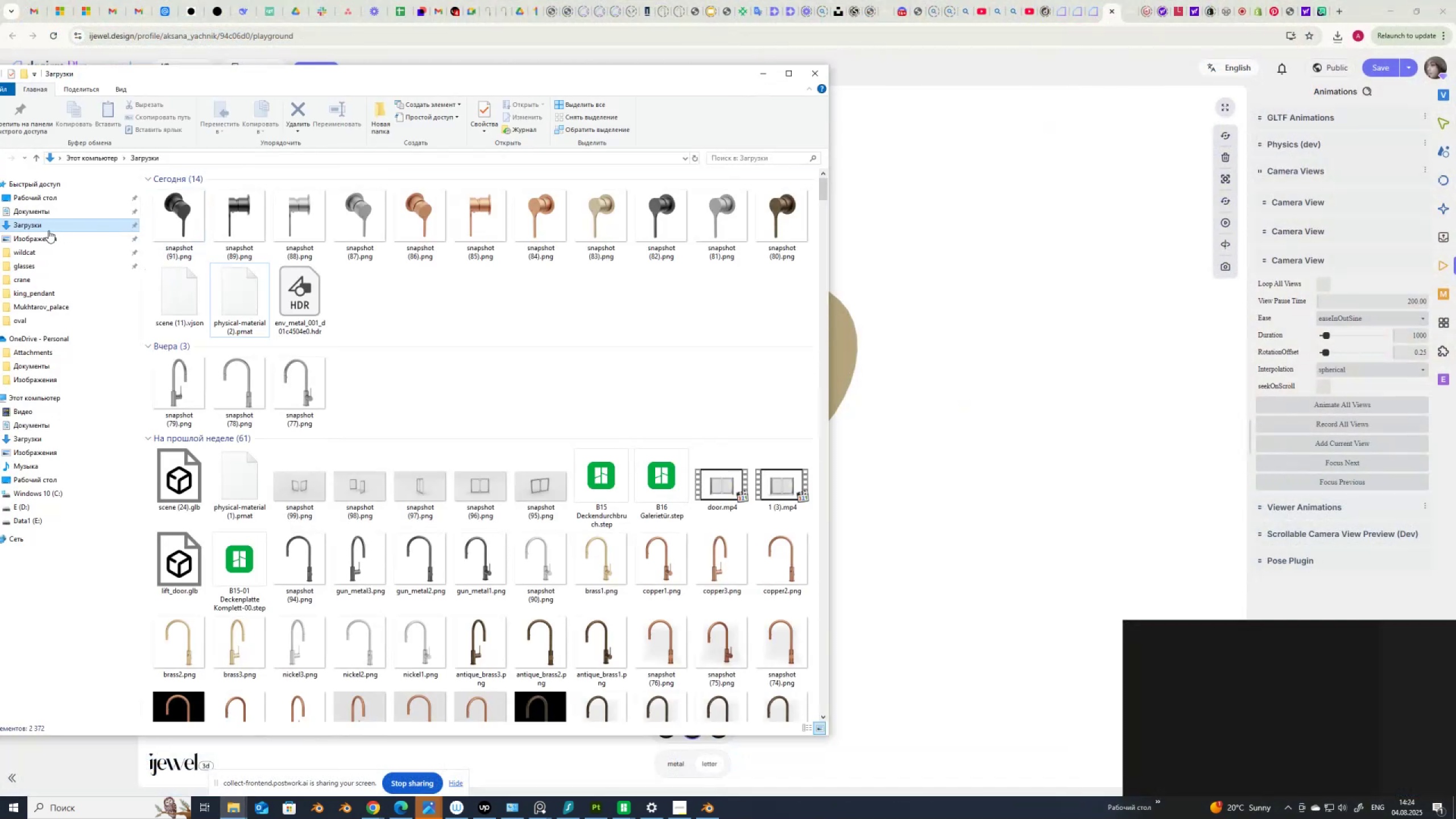 
left_click([758, 76])
 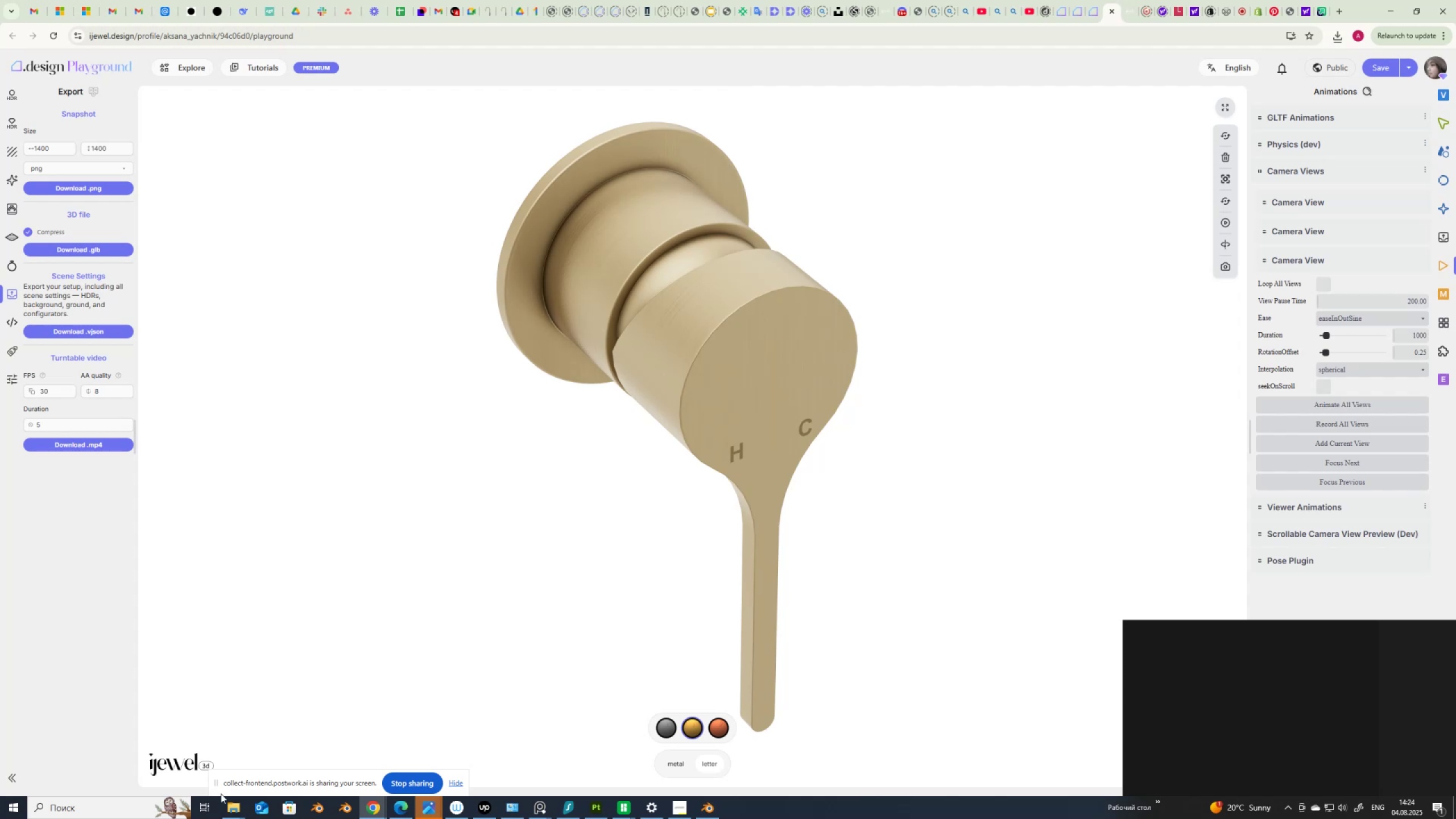 
left_click([235, 809])
 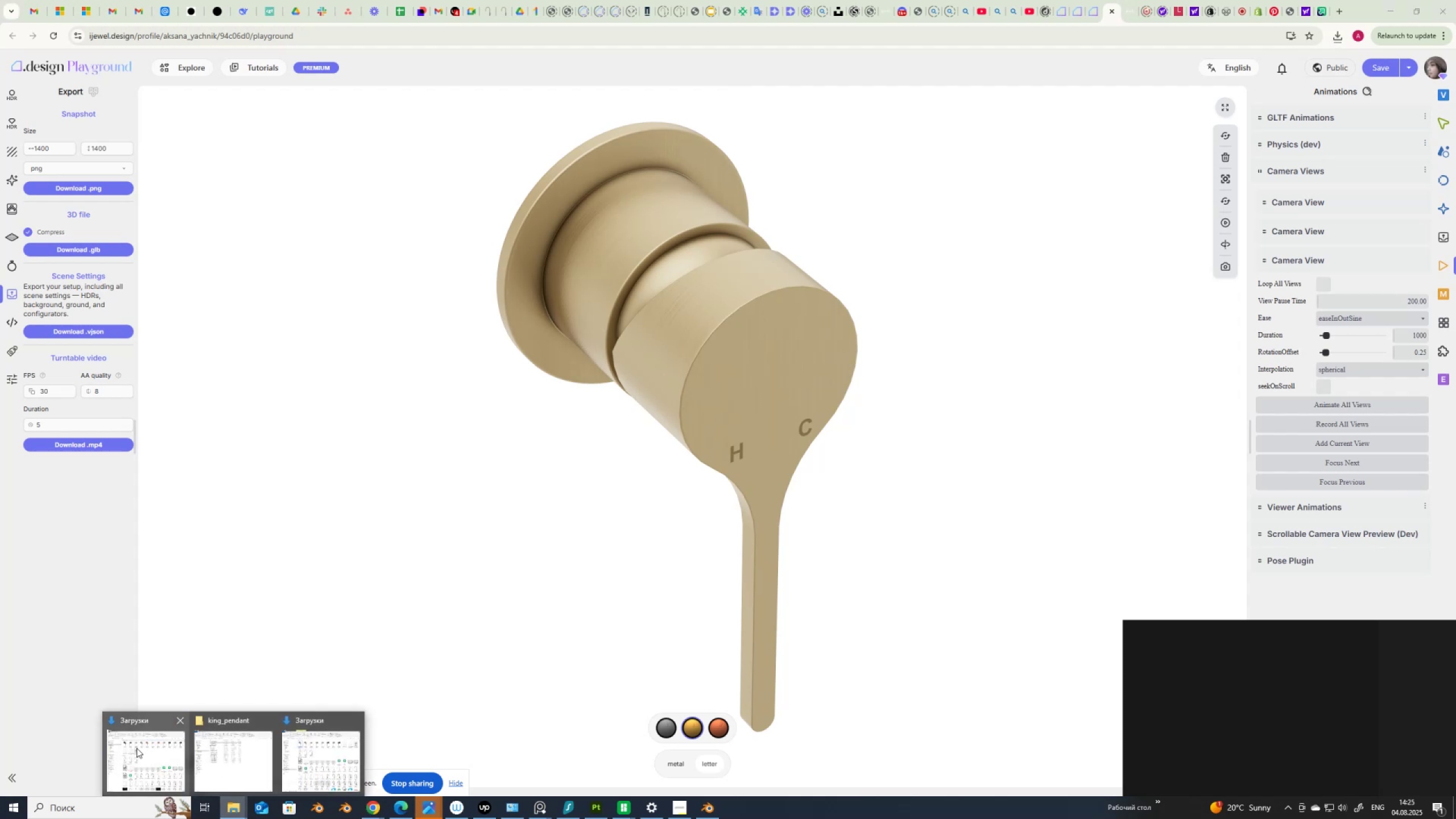 
left_click([131, 752])
 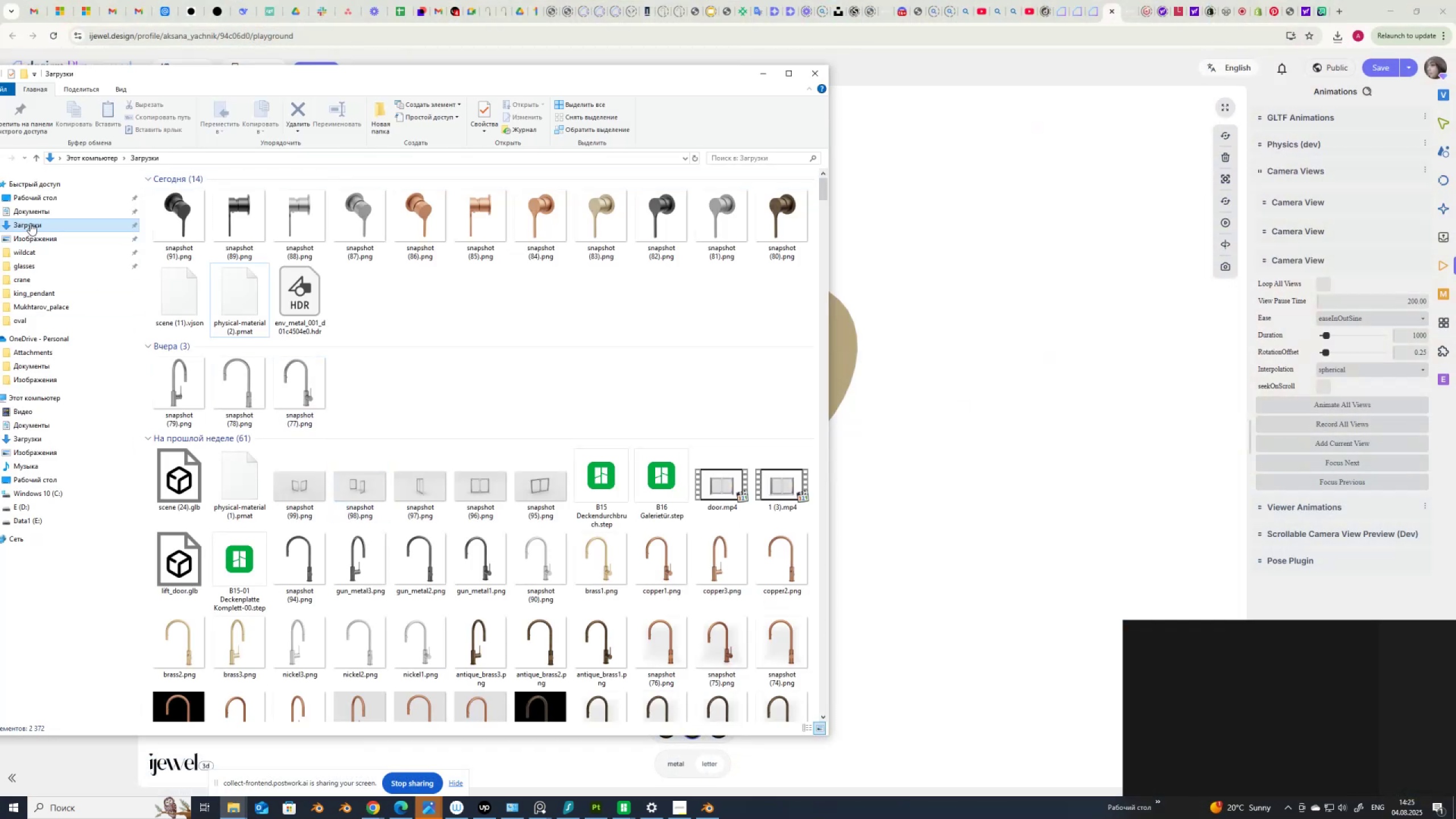 
left_click([31, 214])
 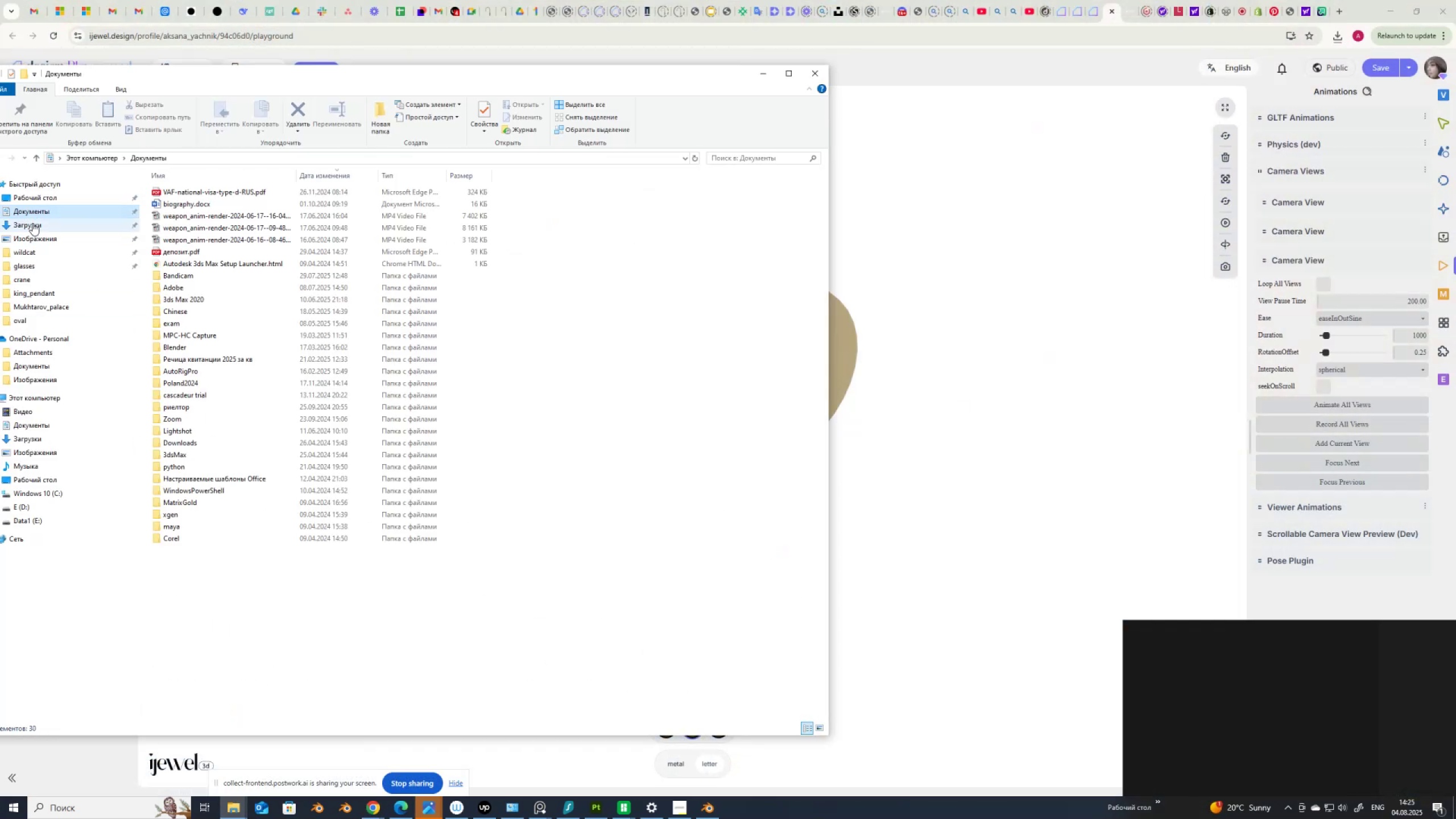 
left_click([32, 223])
 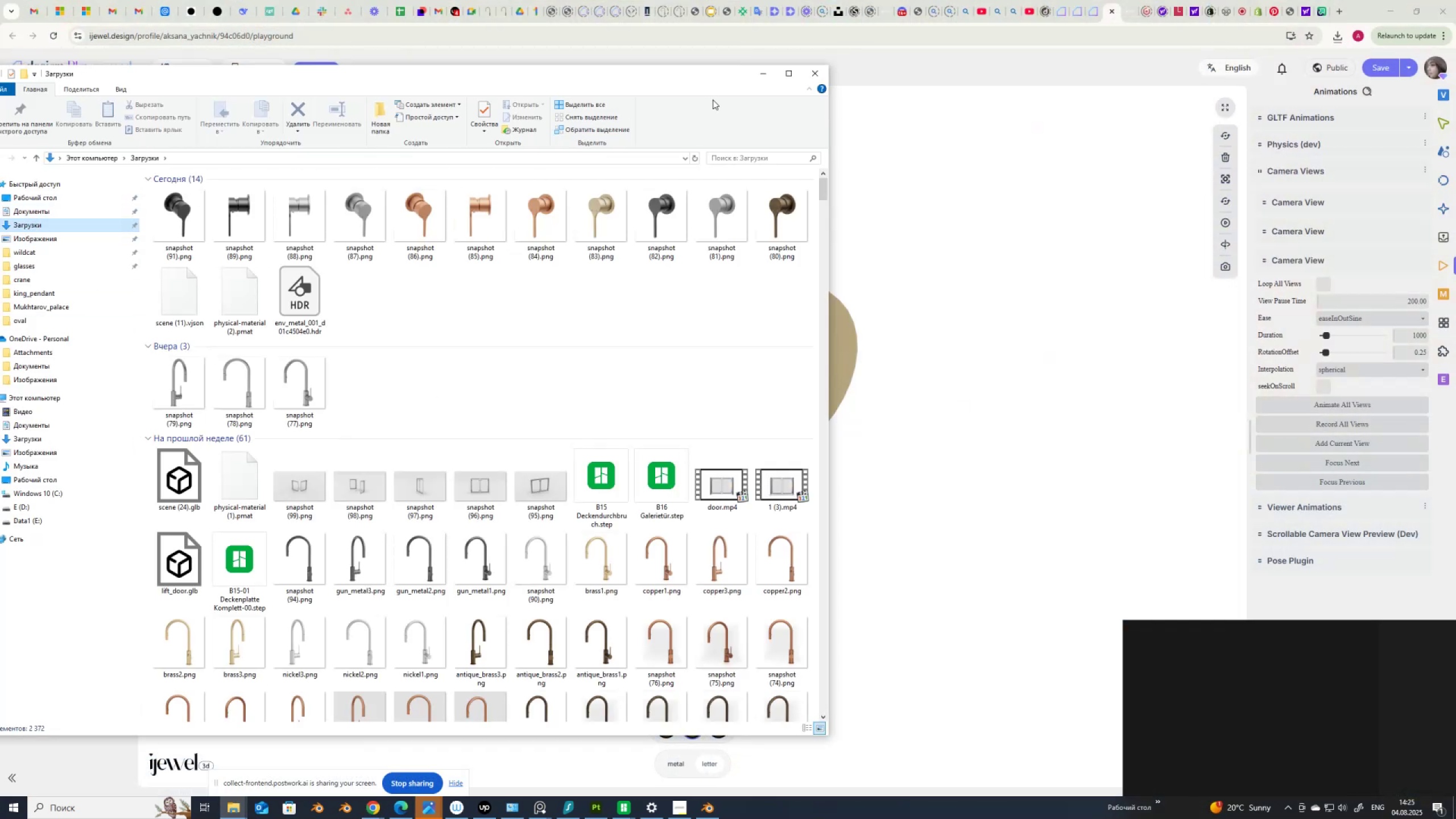 
left_click([765, 76])
 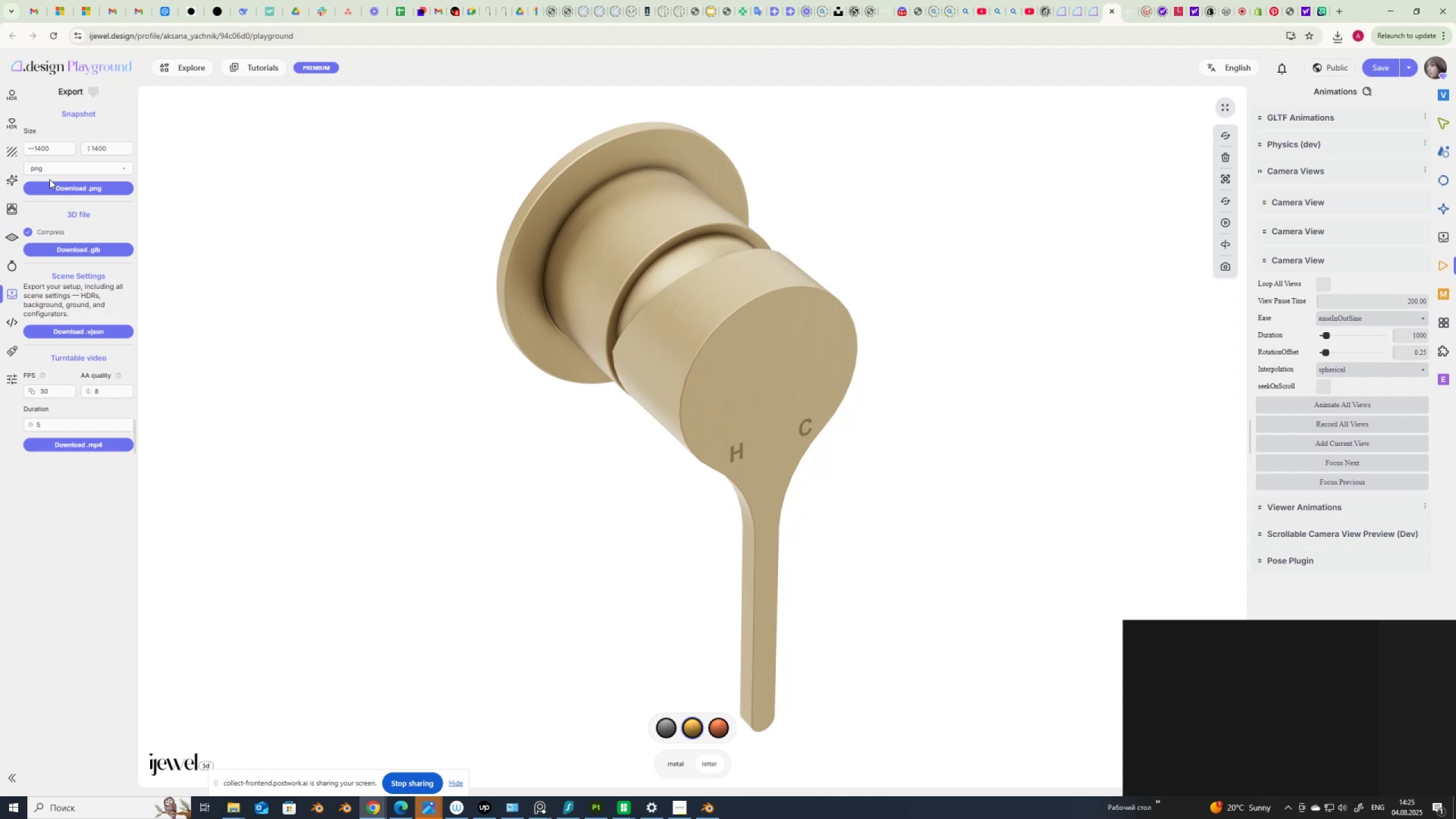 
wait(8.63)
 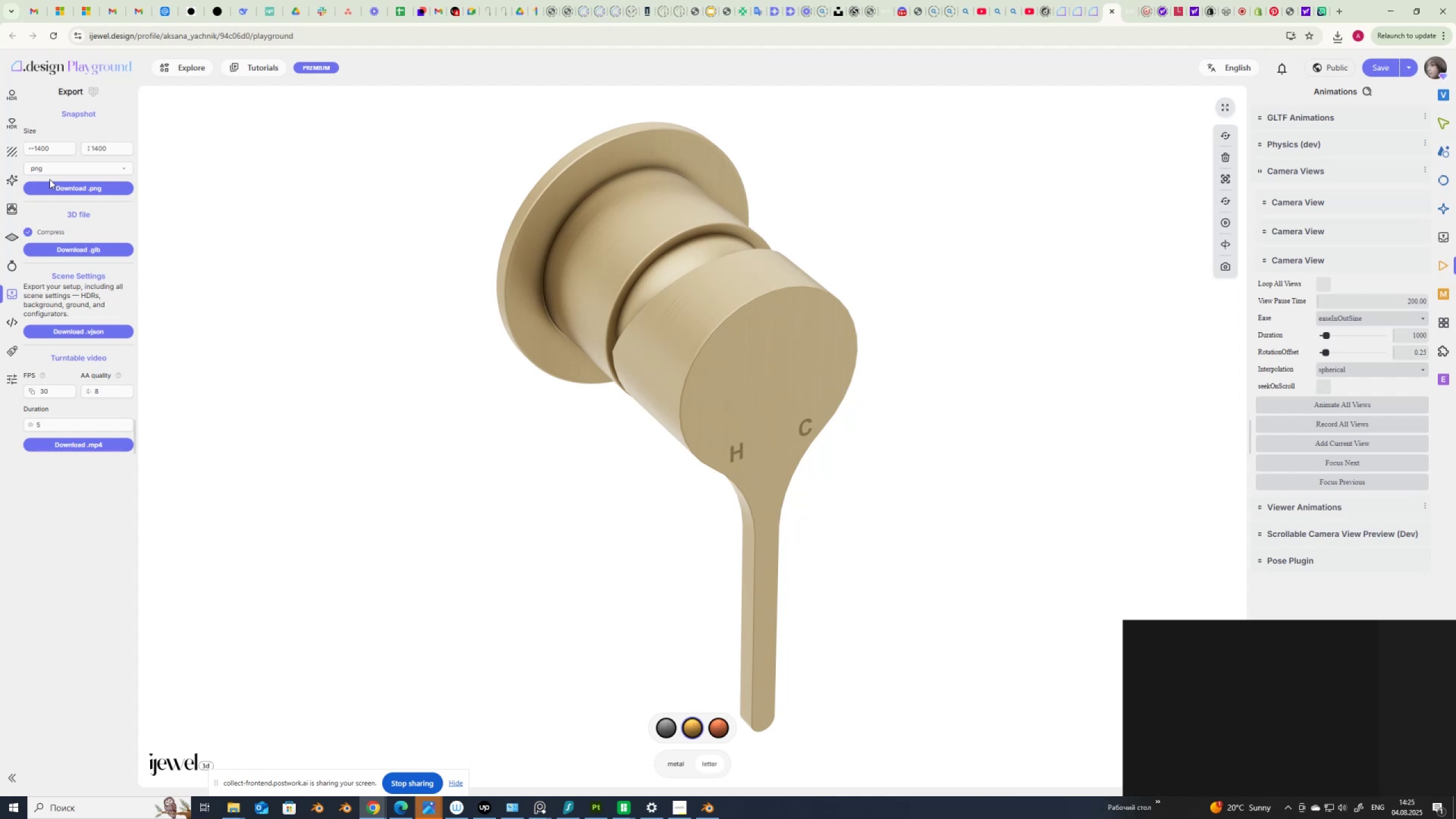 
left_click([640, 229])
 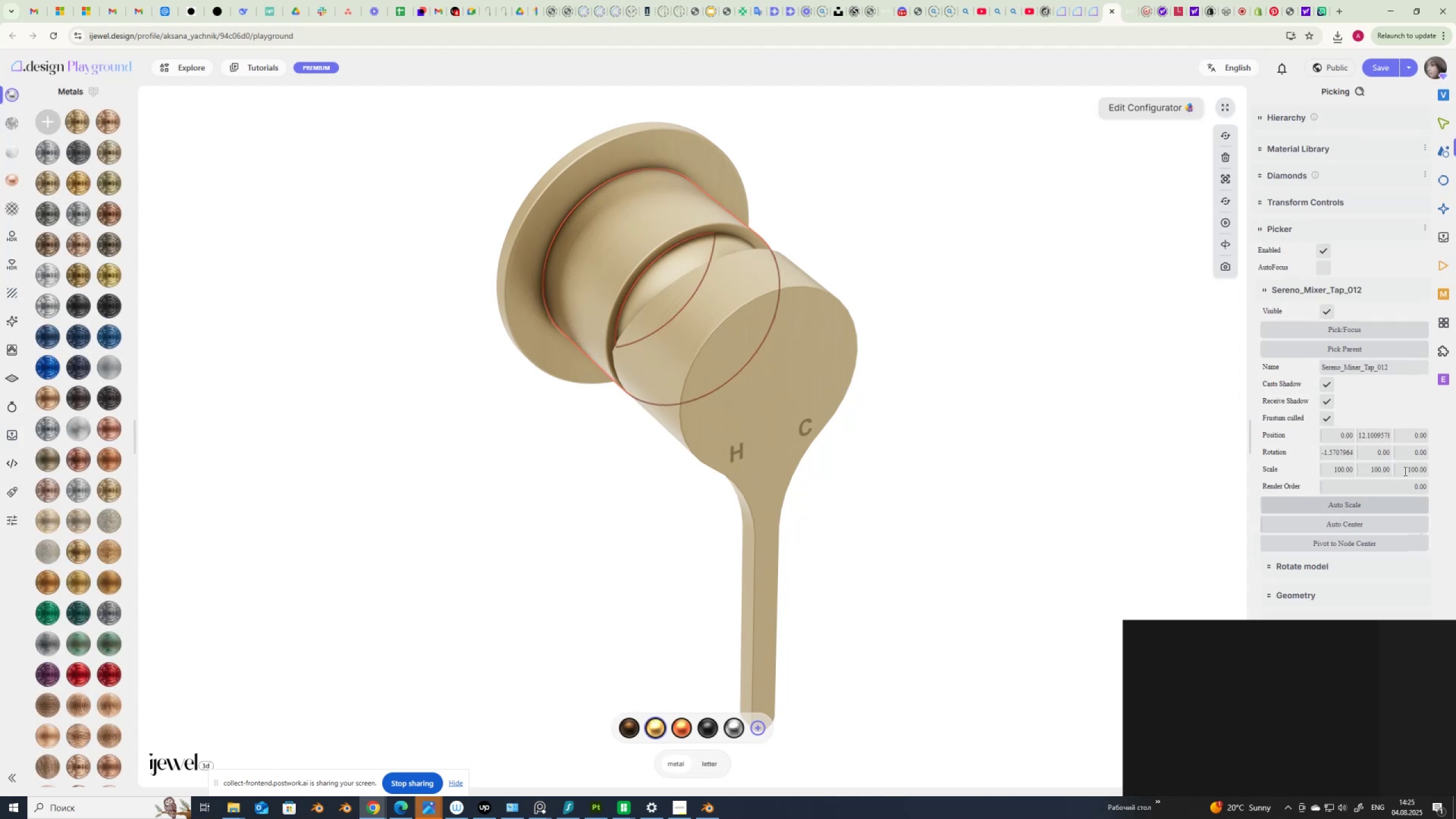 
scroll: coordinate [1387, 503], scroll_direction: down, amount: 5.0
 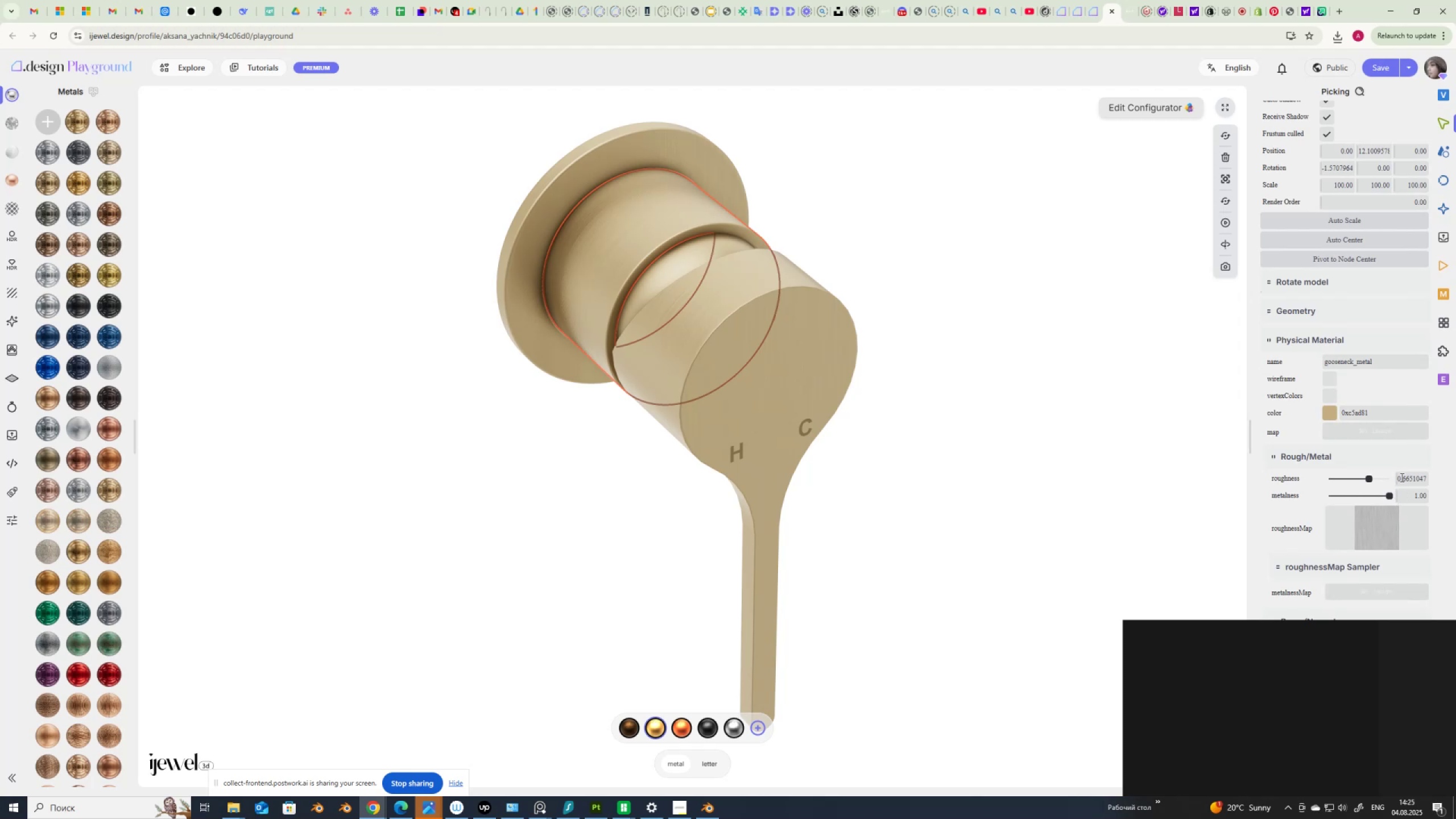 
double_click([1401, 477])
 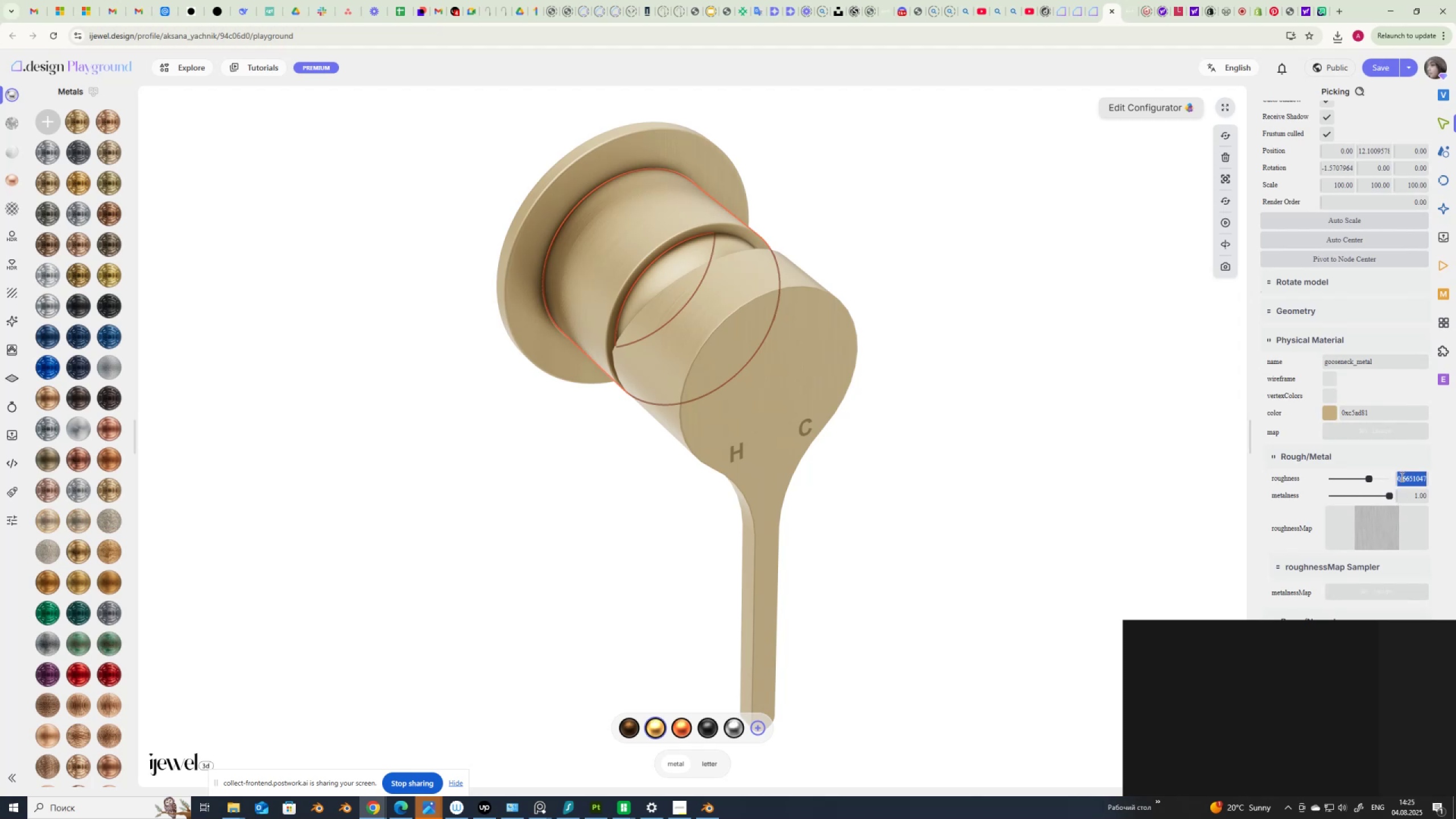 
key(Numpad0)
 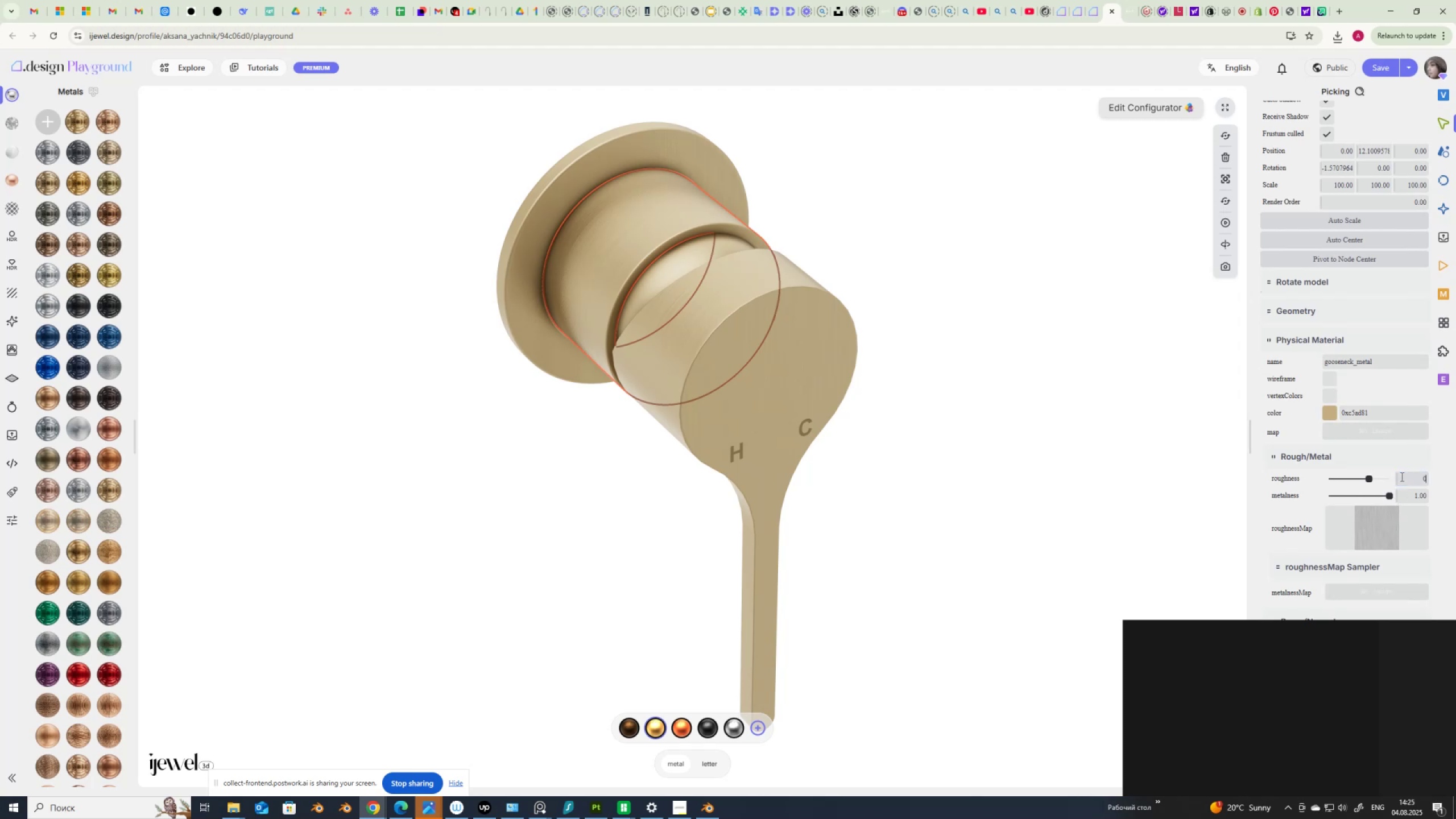 
key(NumpadDecimal)
 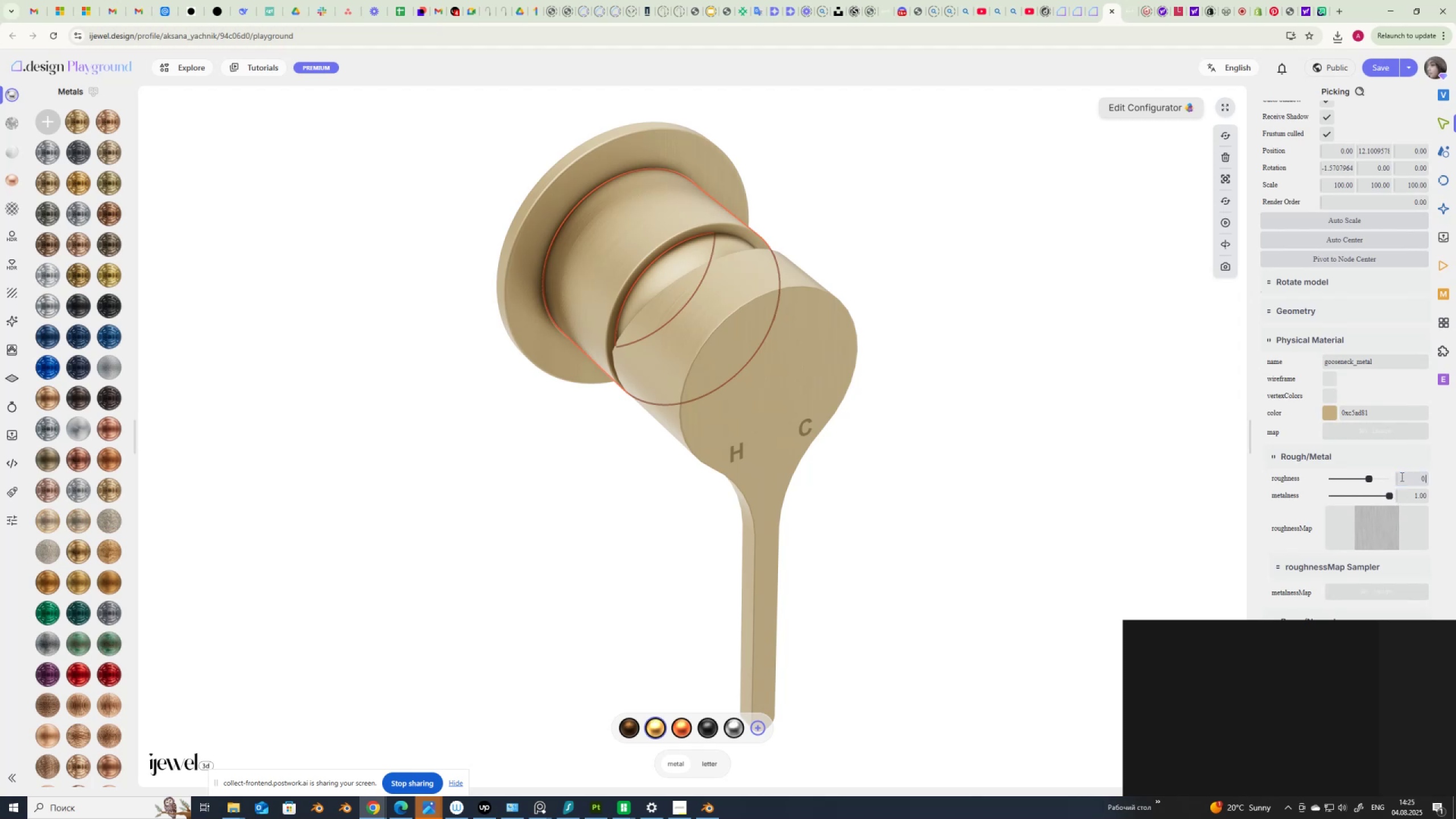 
key(Numpad5)
 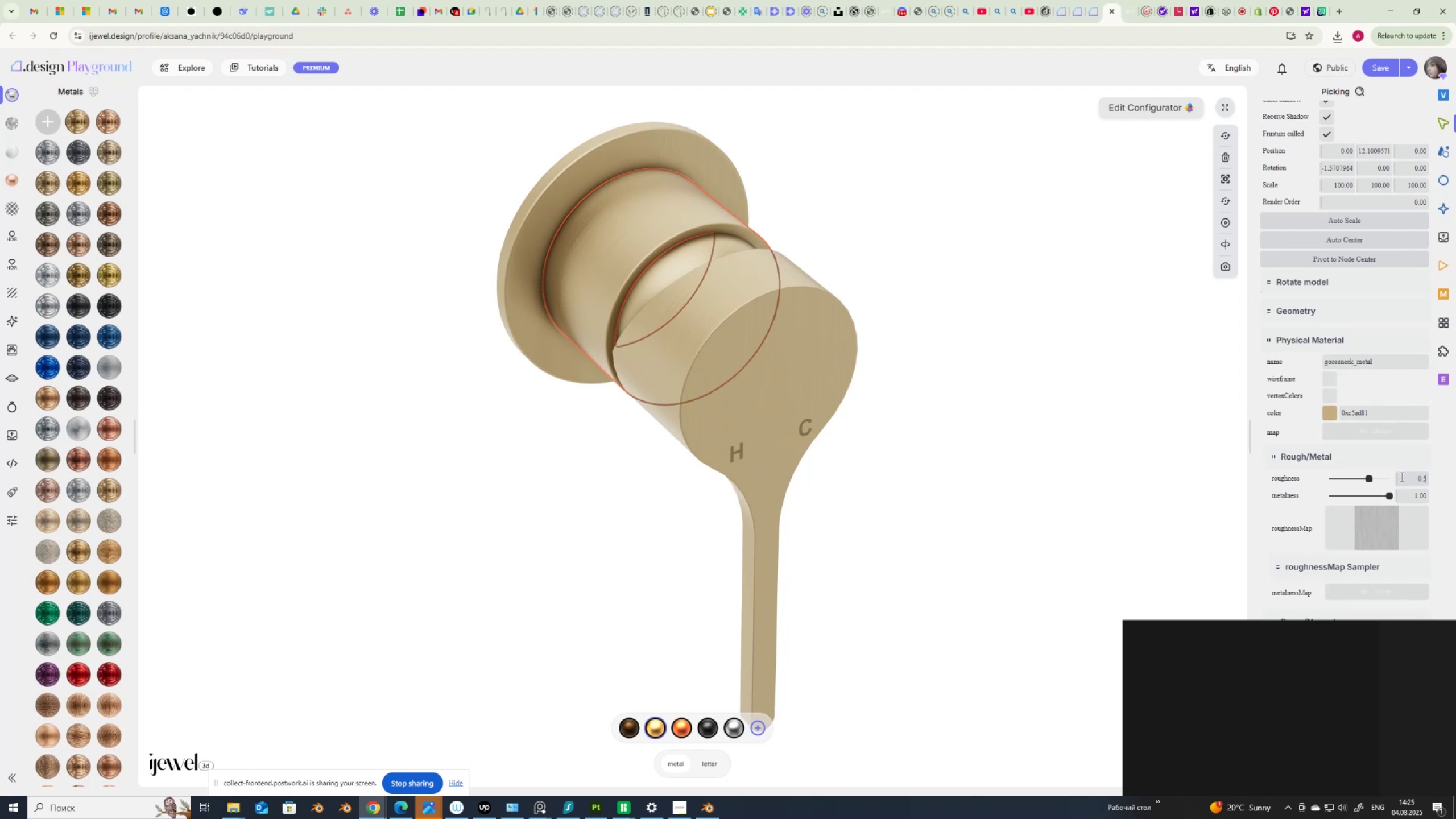 
key(NumpadEnter)
 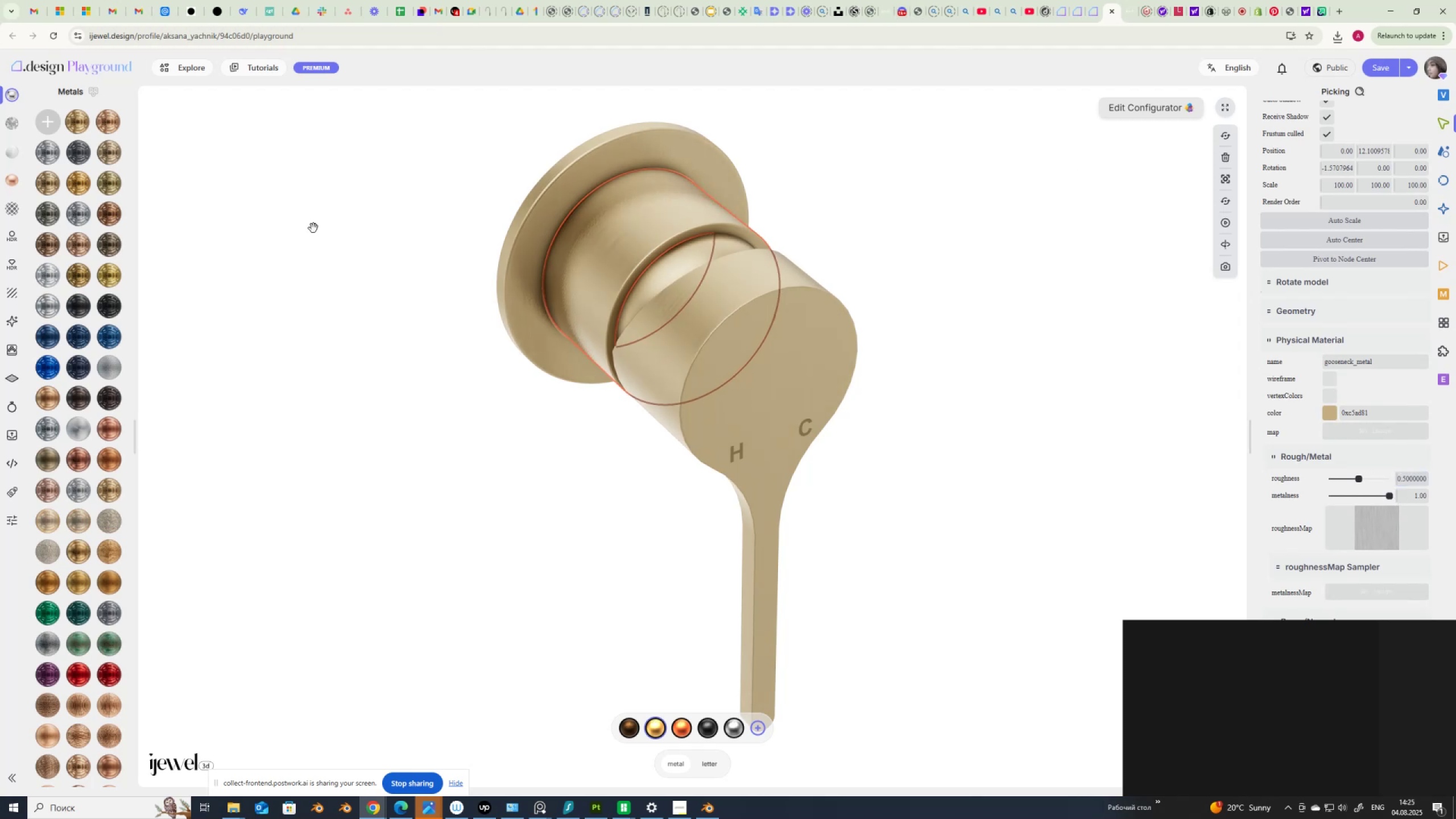 
left_click([411, 527])
 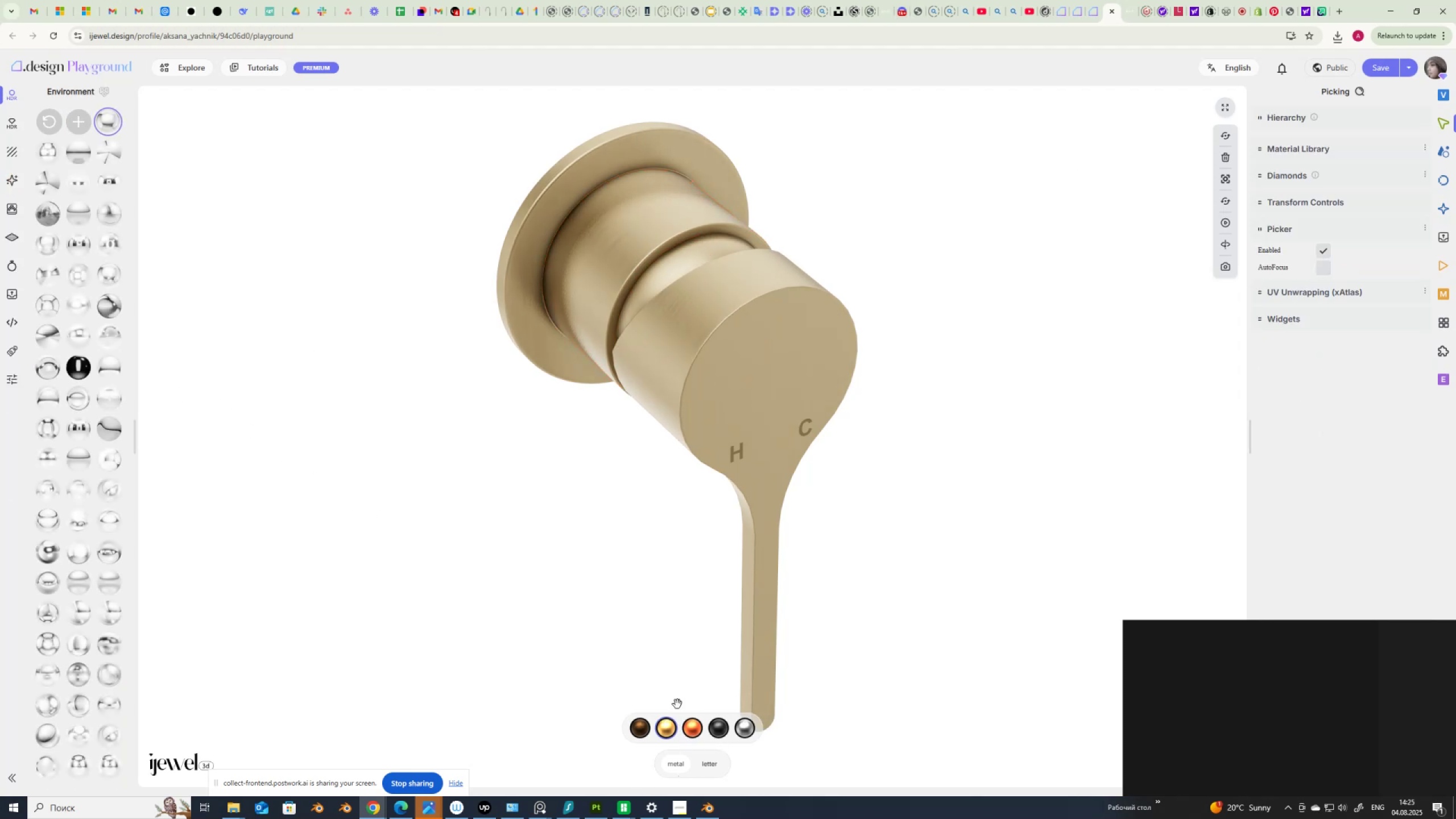 
left_click([762, 544])
 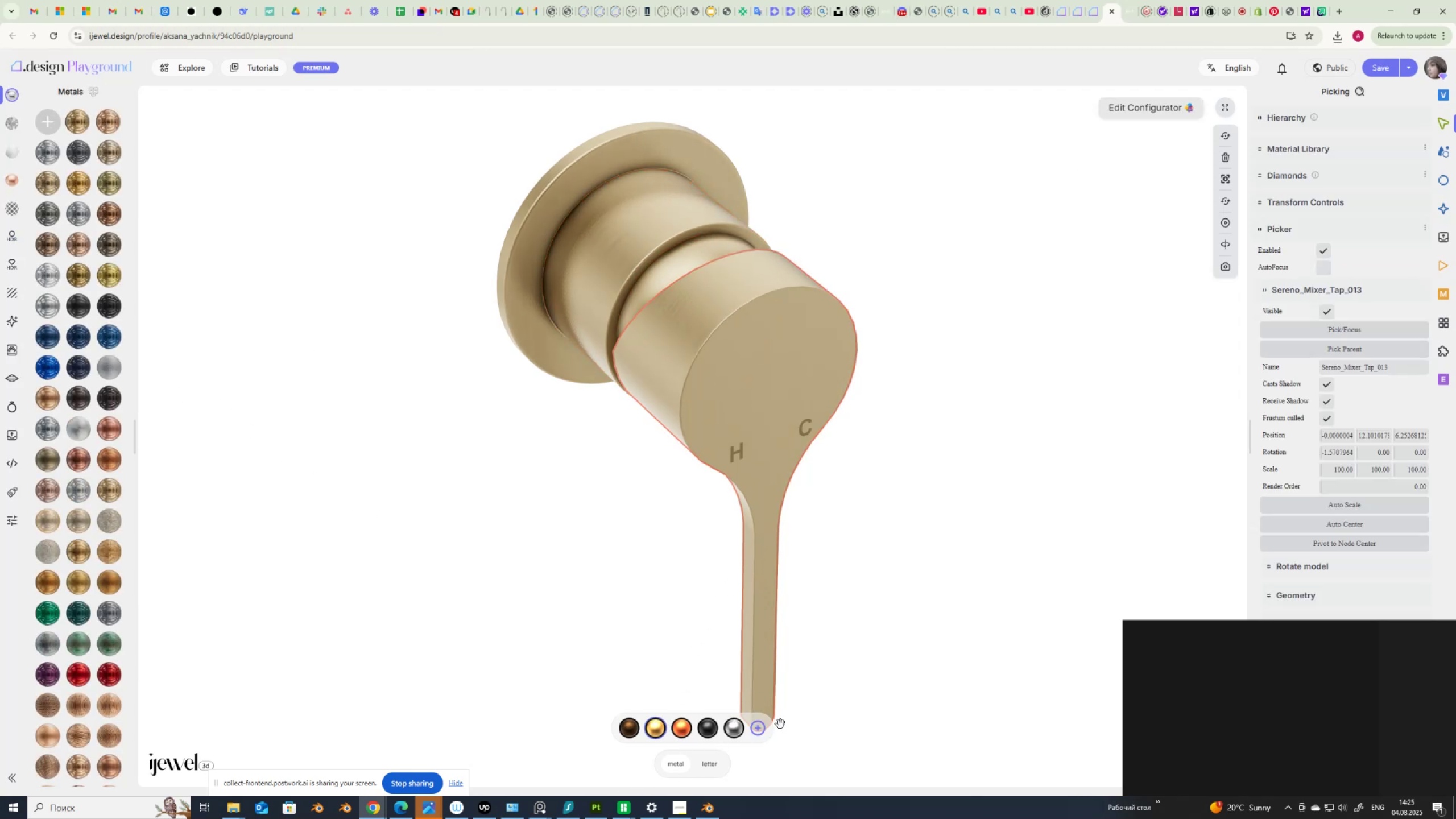 
left_click([760, 727])
 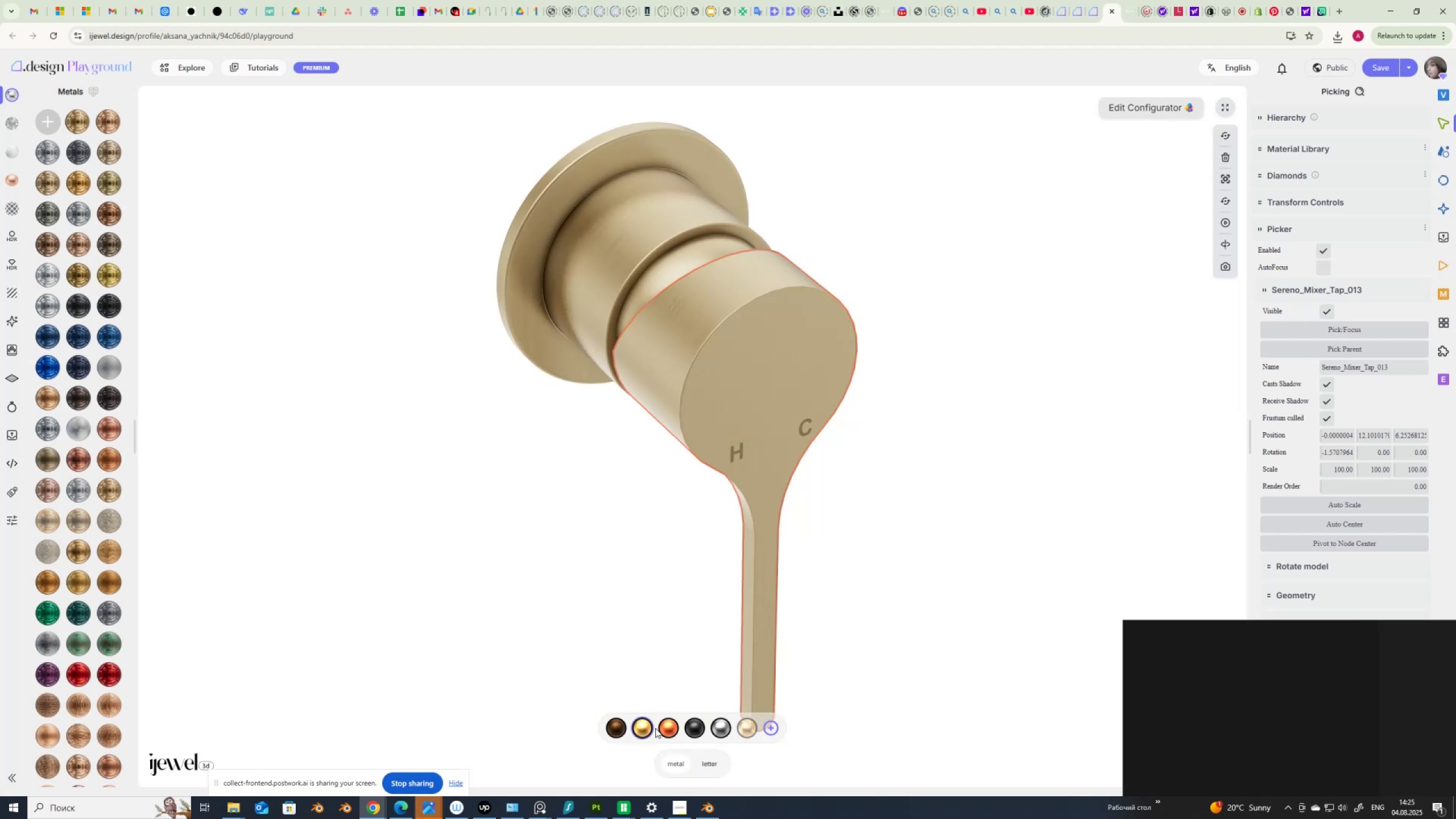 
right_click([639, 731])
 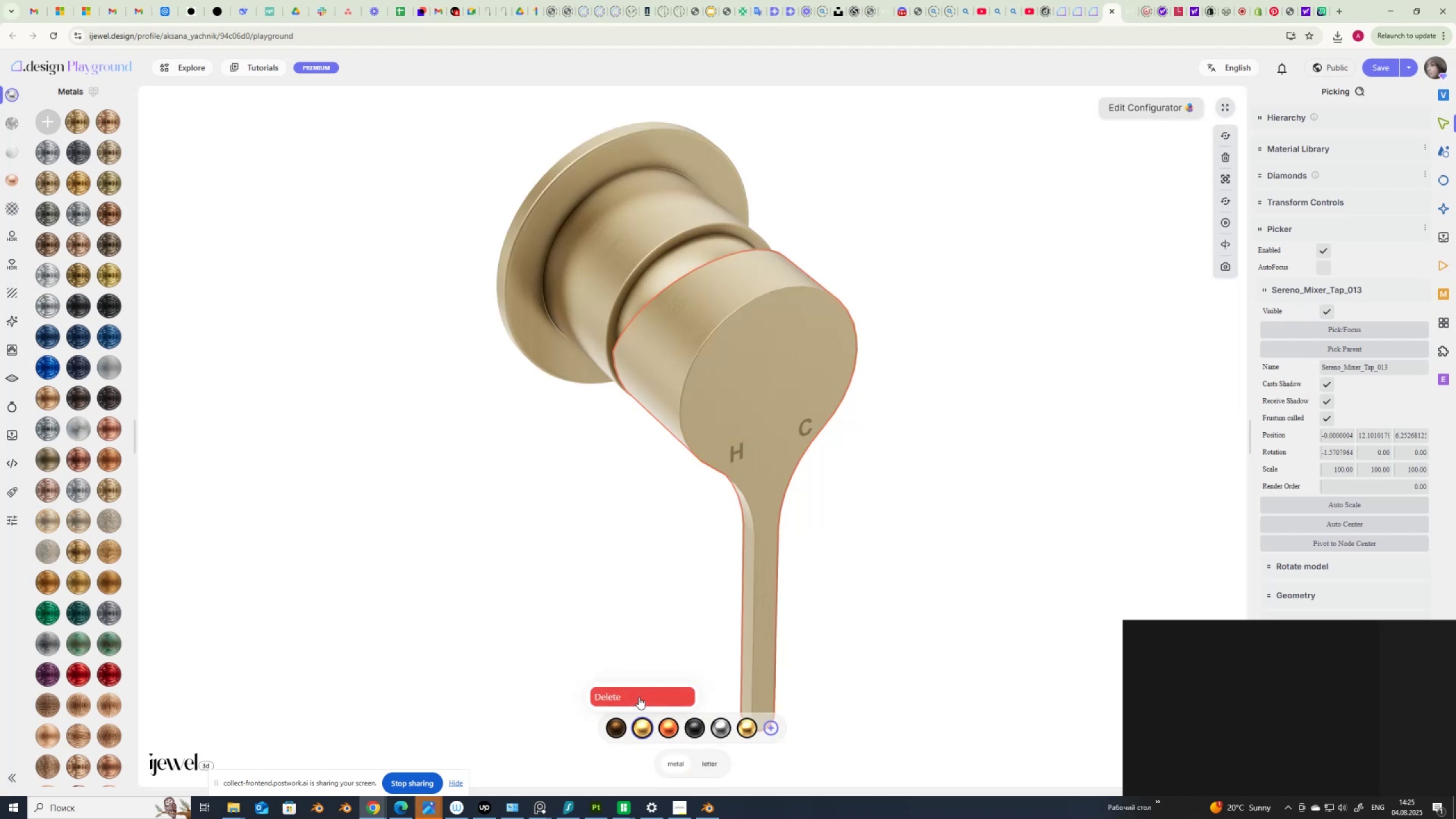 
left_click([639, 697])
 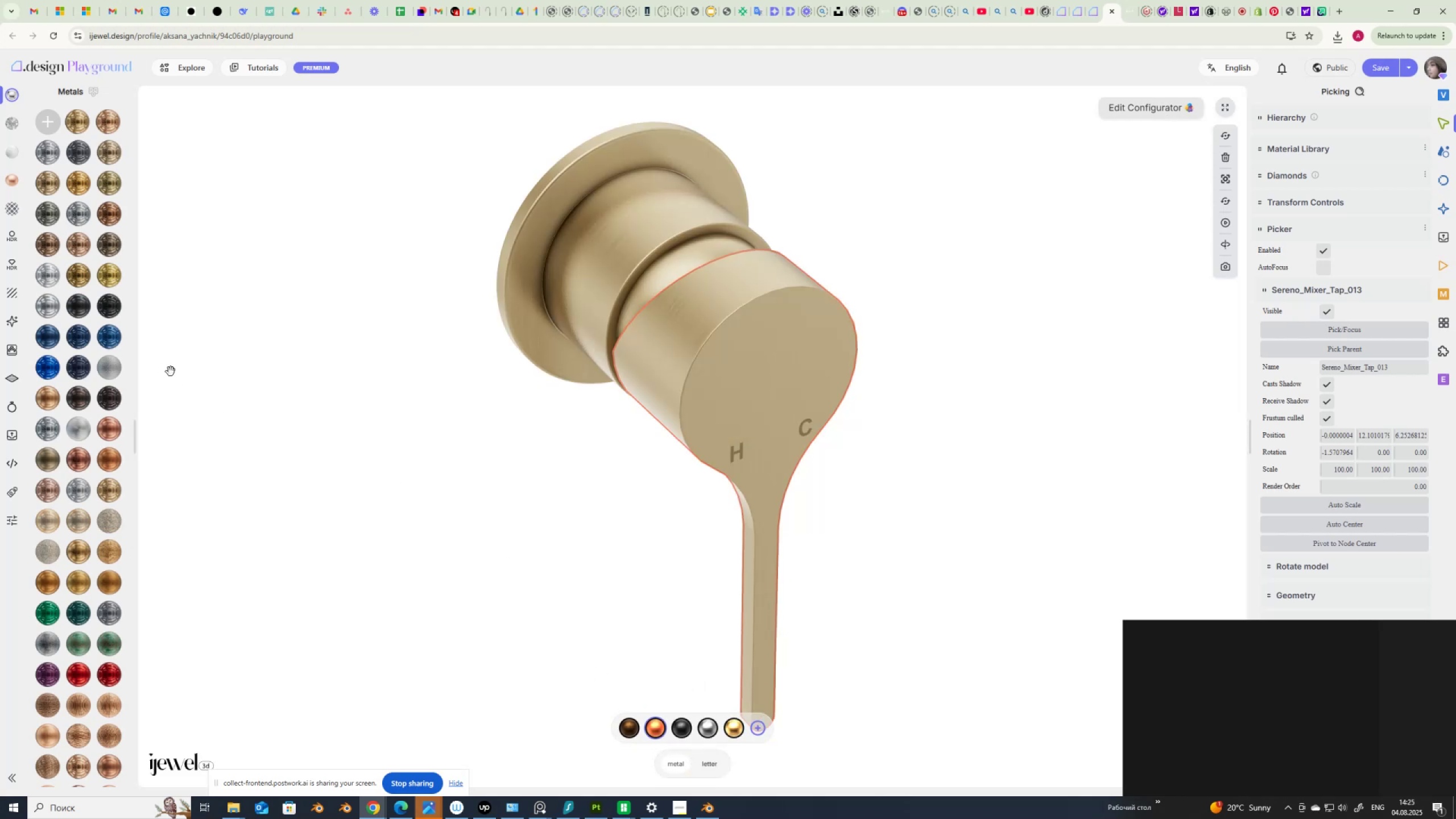 
left_click([498, 507])
 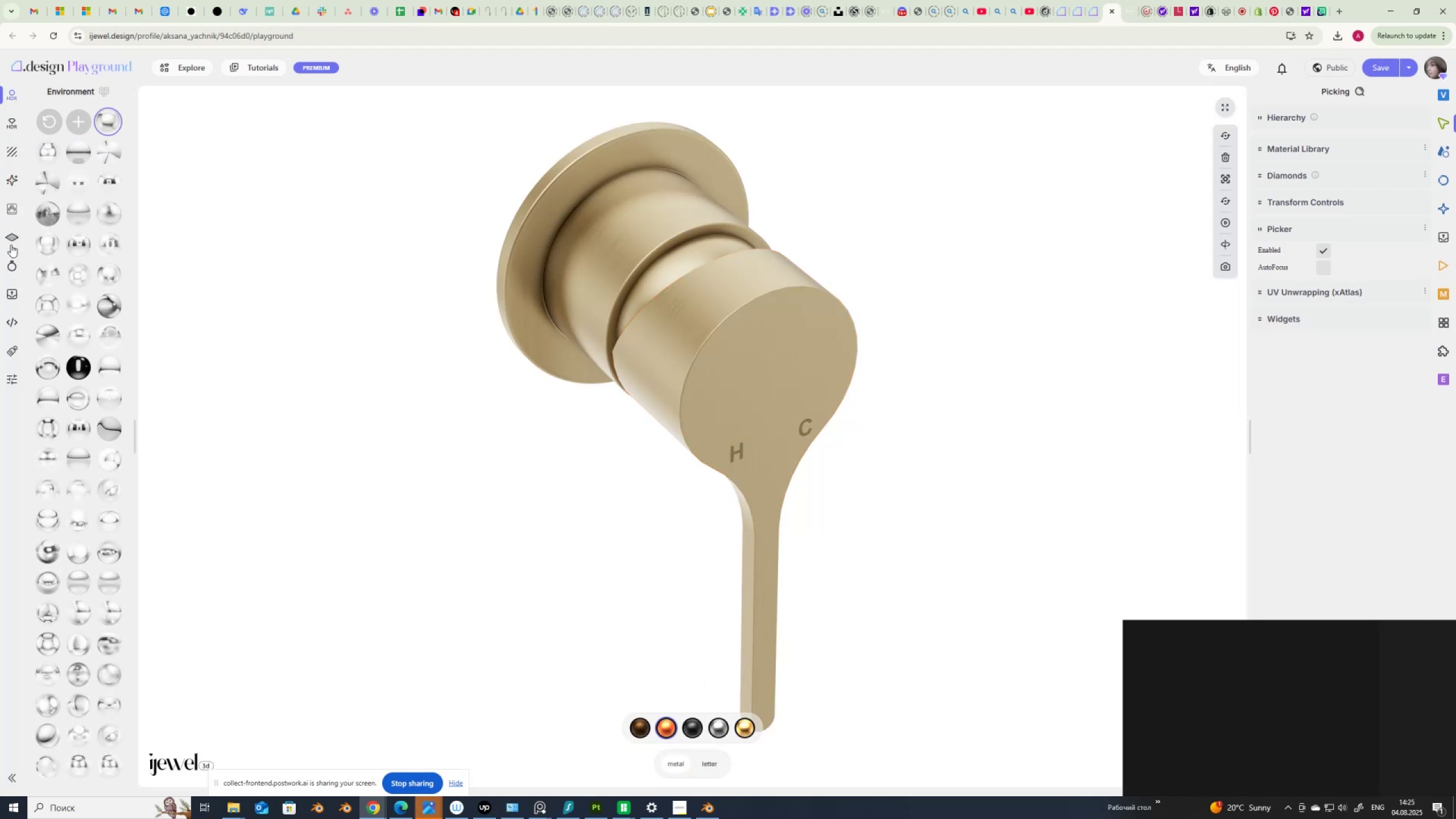 
left_click([14, 289])
 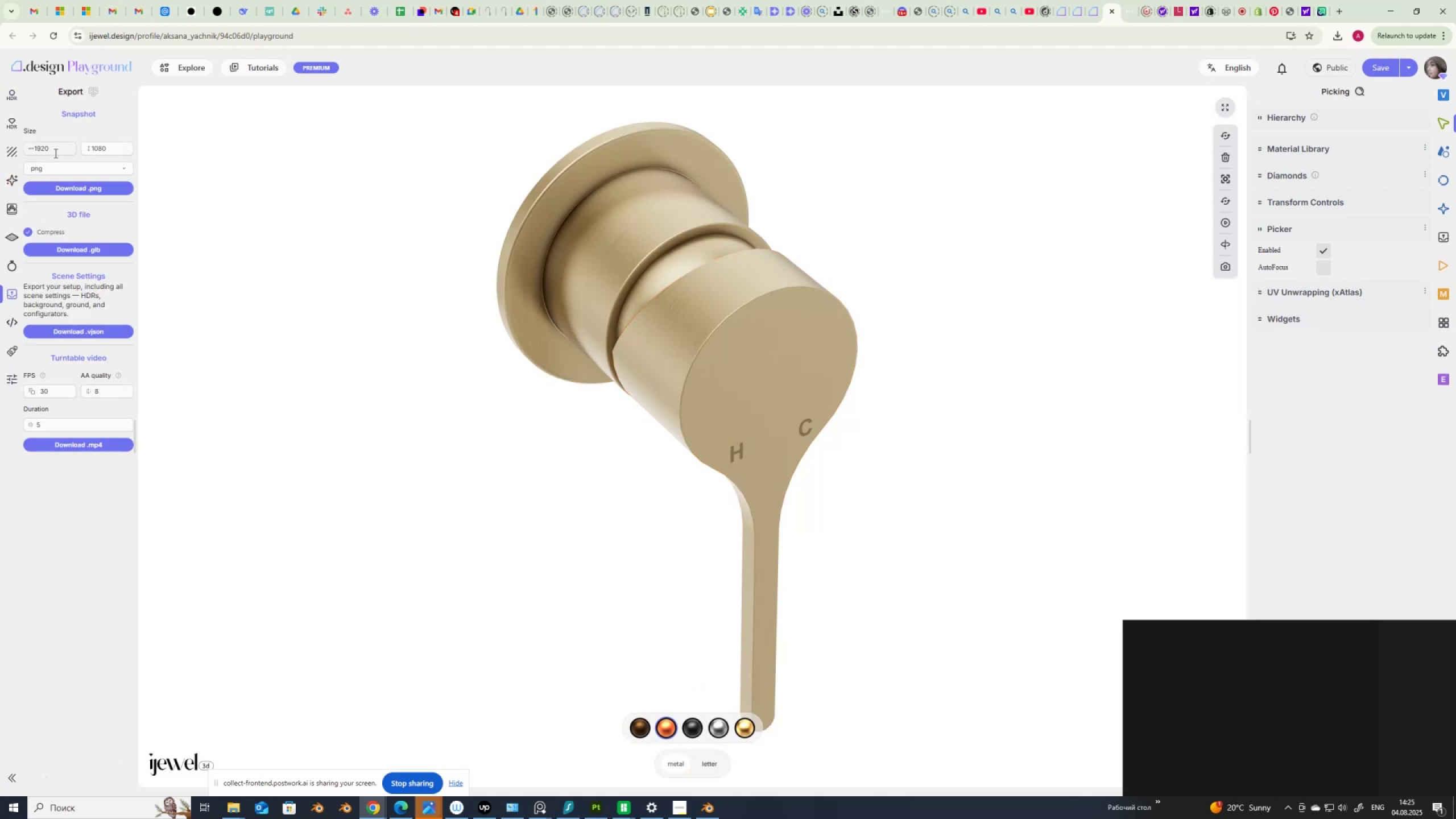 
left_click([57, 150])
 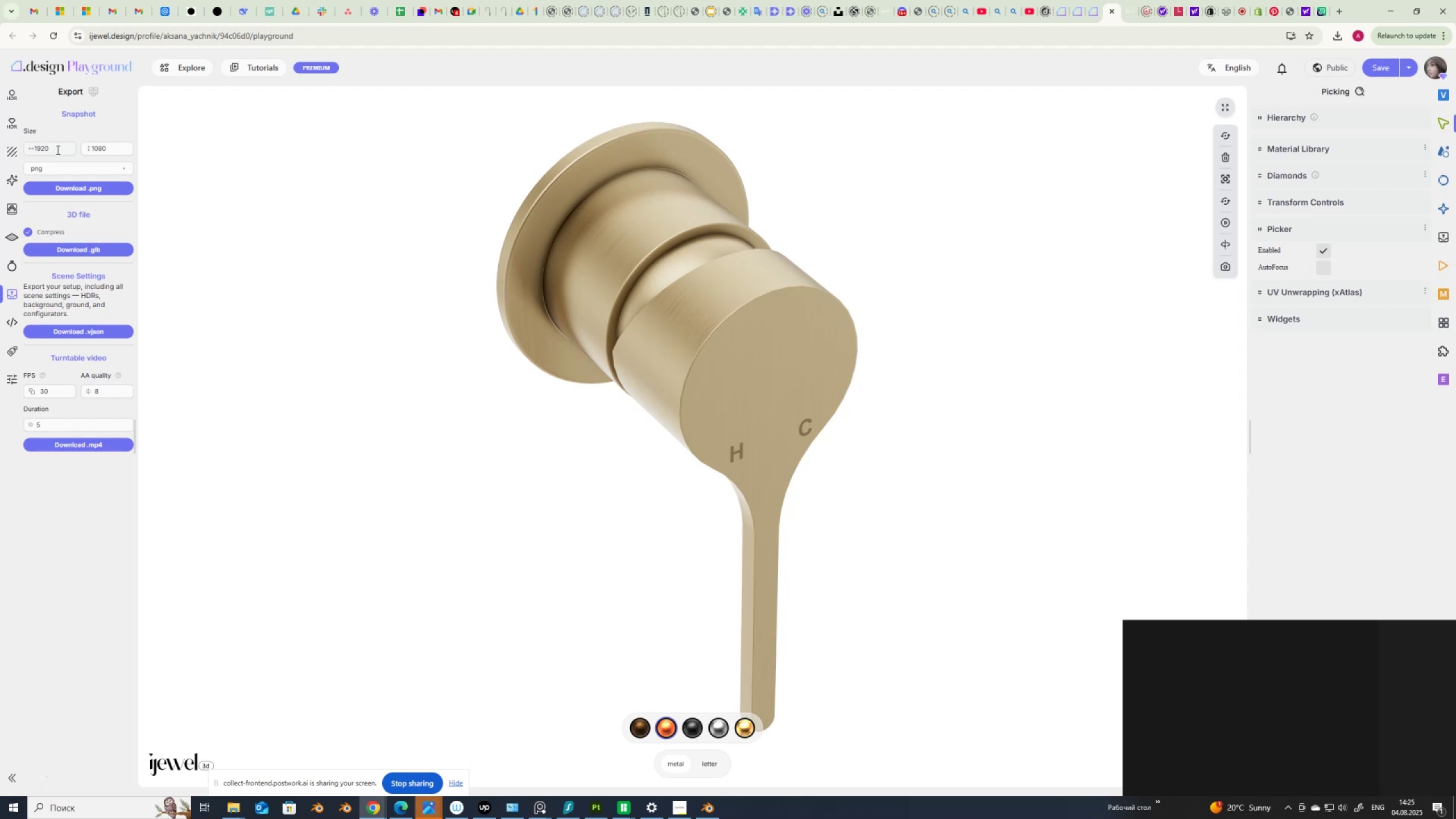 
double_click([57, 150])
 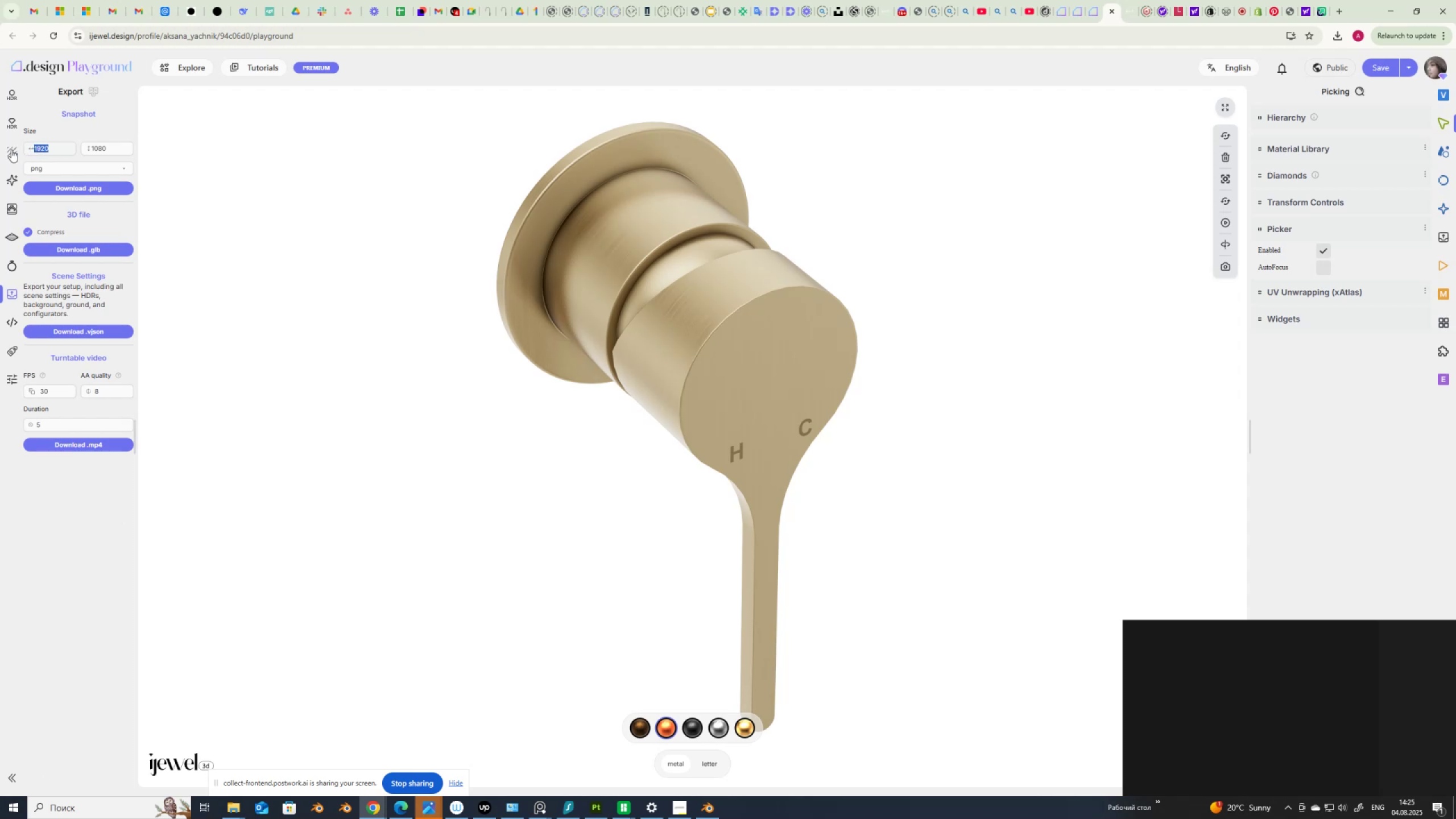 
key(Numpad1)
 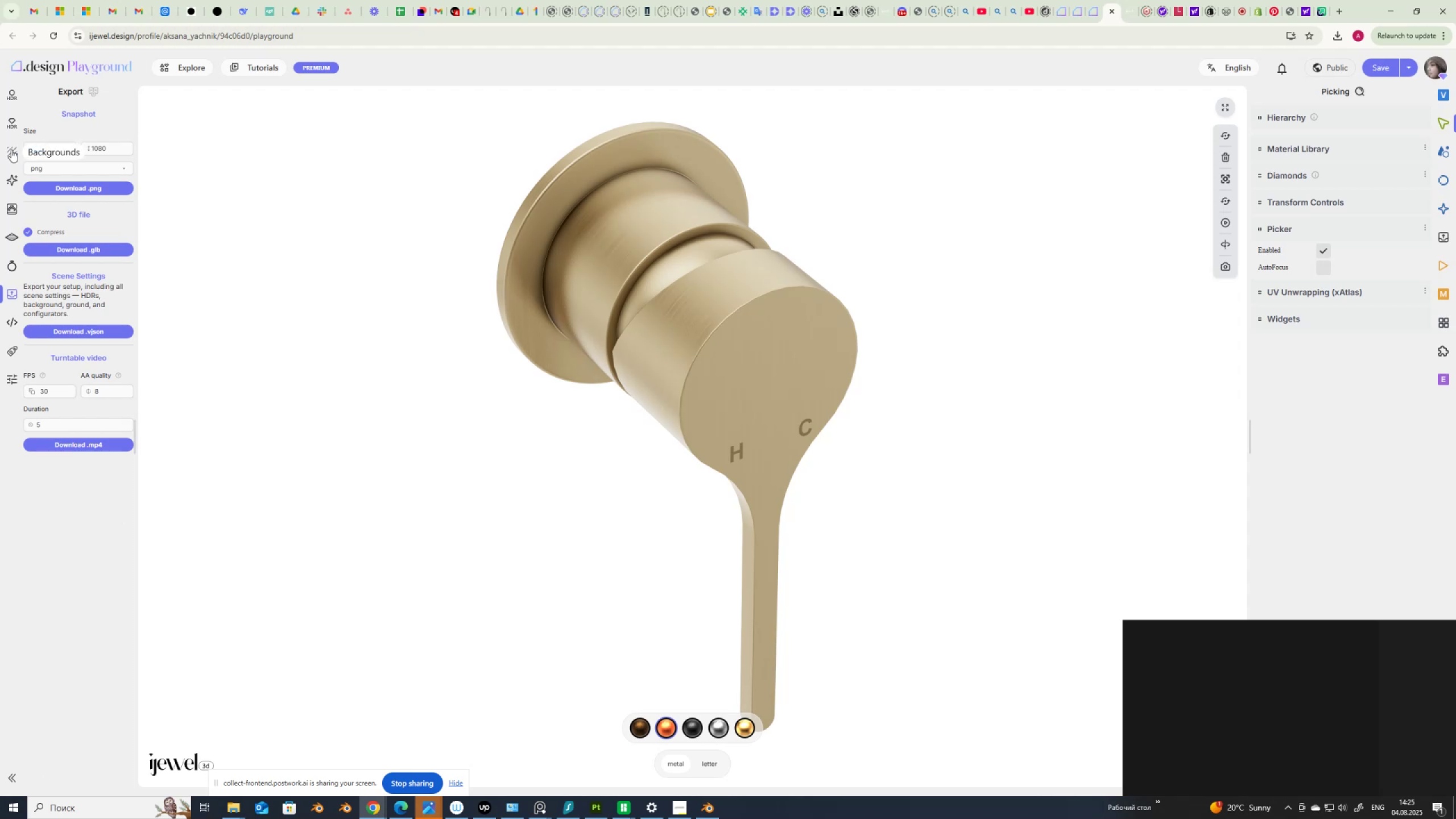 
key(Numpad4)
 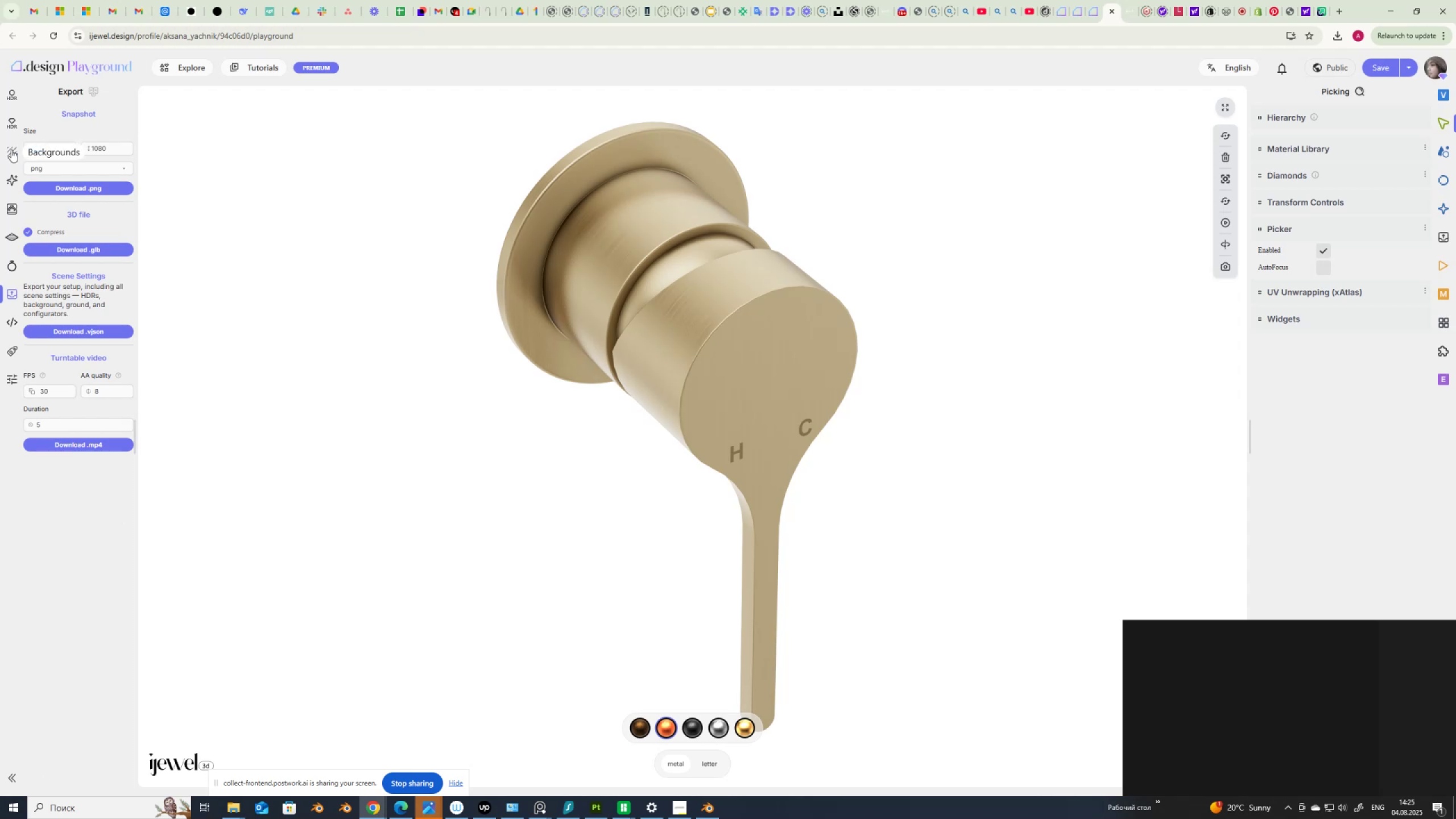 
key(Numpad0)
 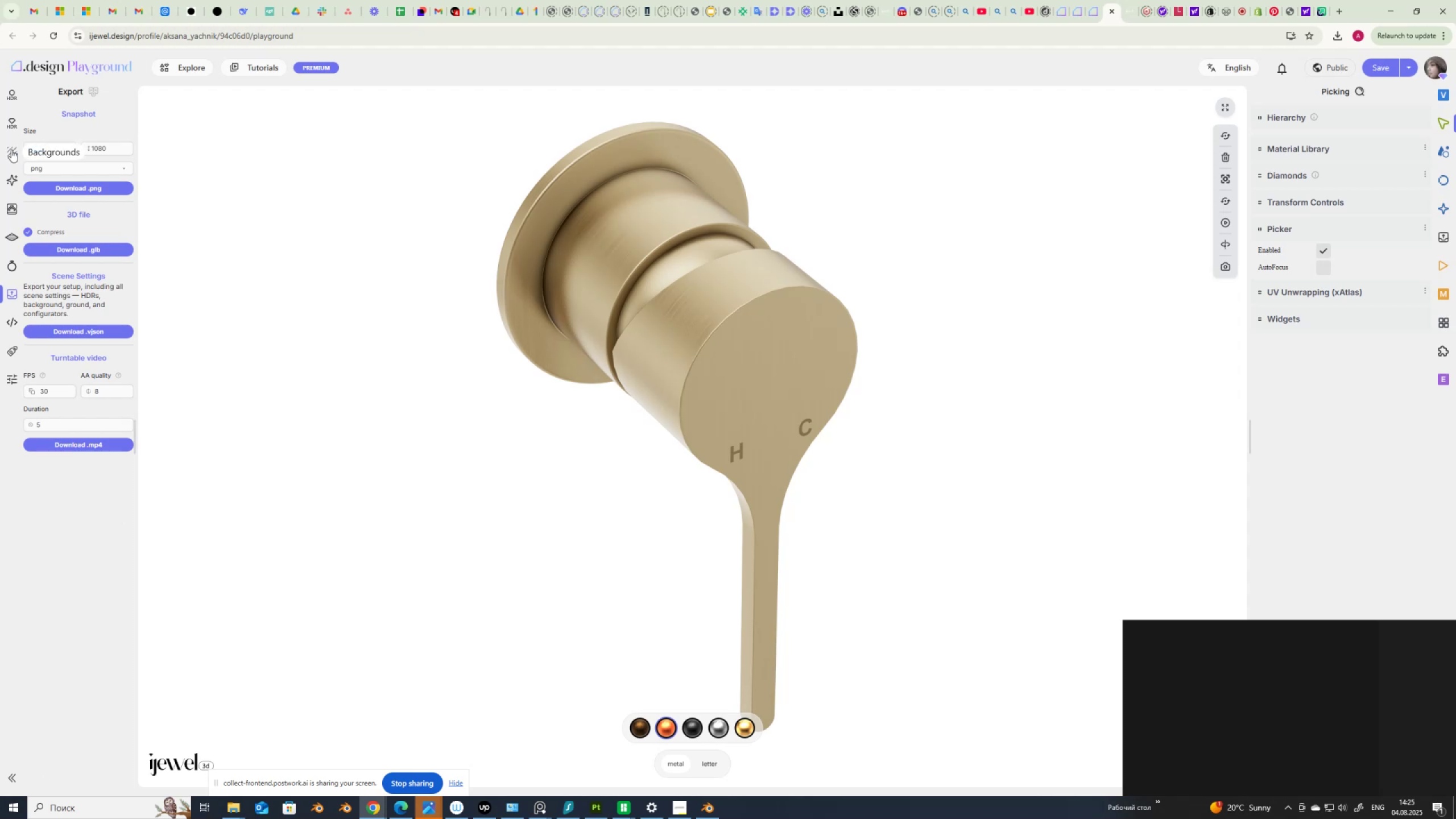 
key(Numpad0)
 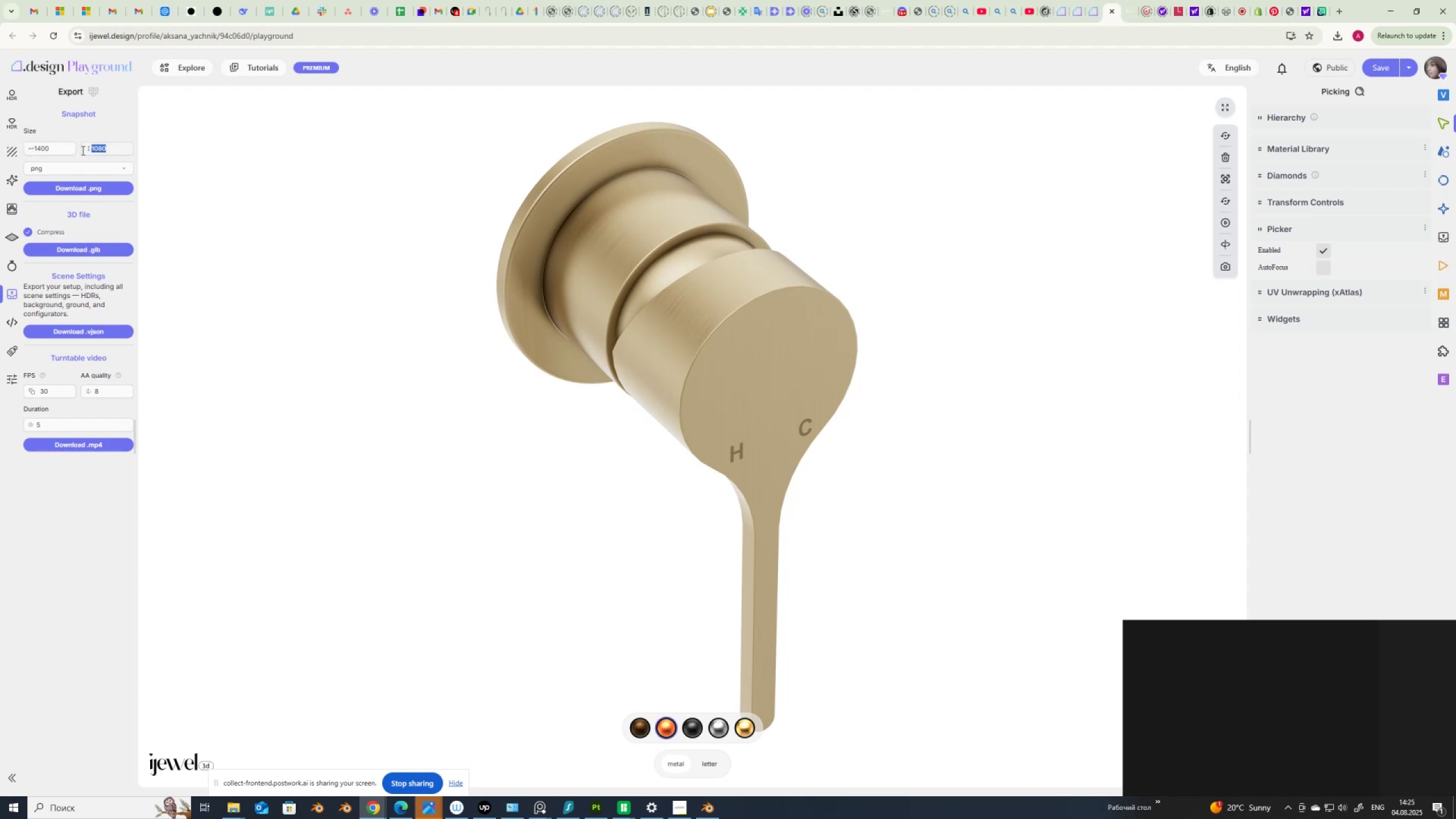 
key(Numpad1)
 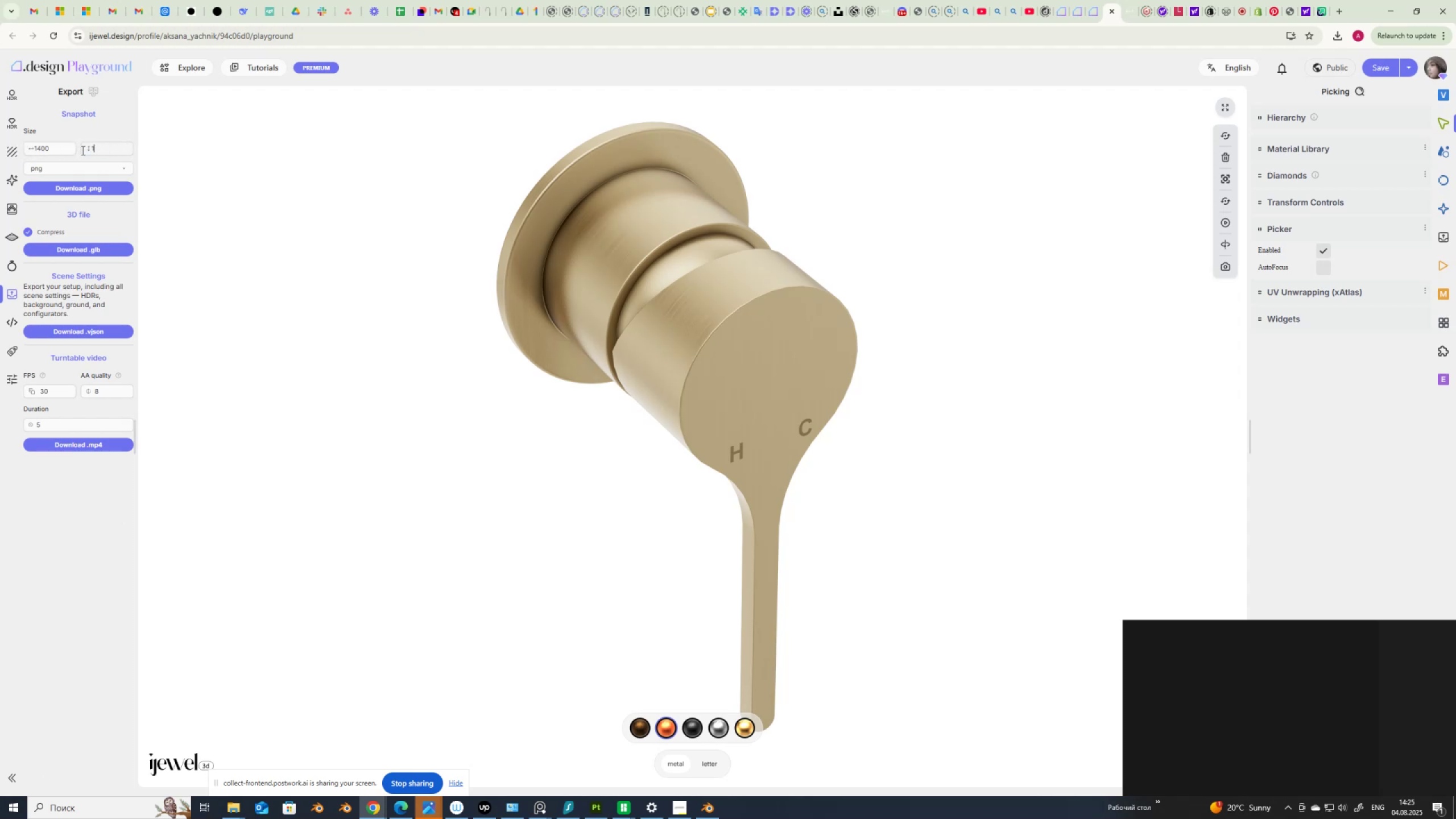 
key(Numpad4)
 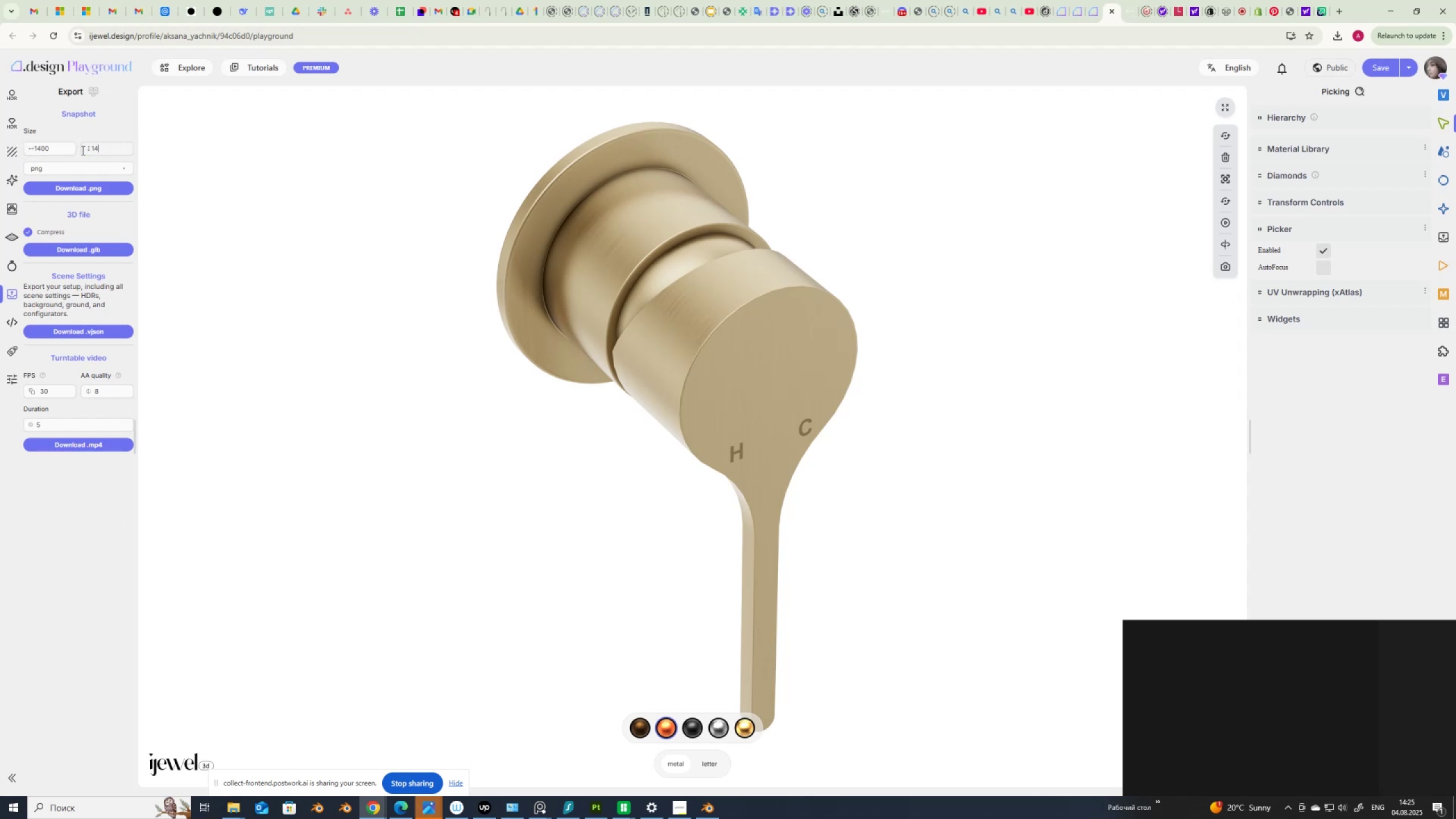 
key(Numpad0)
 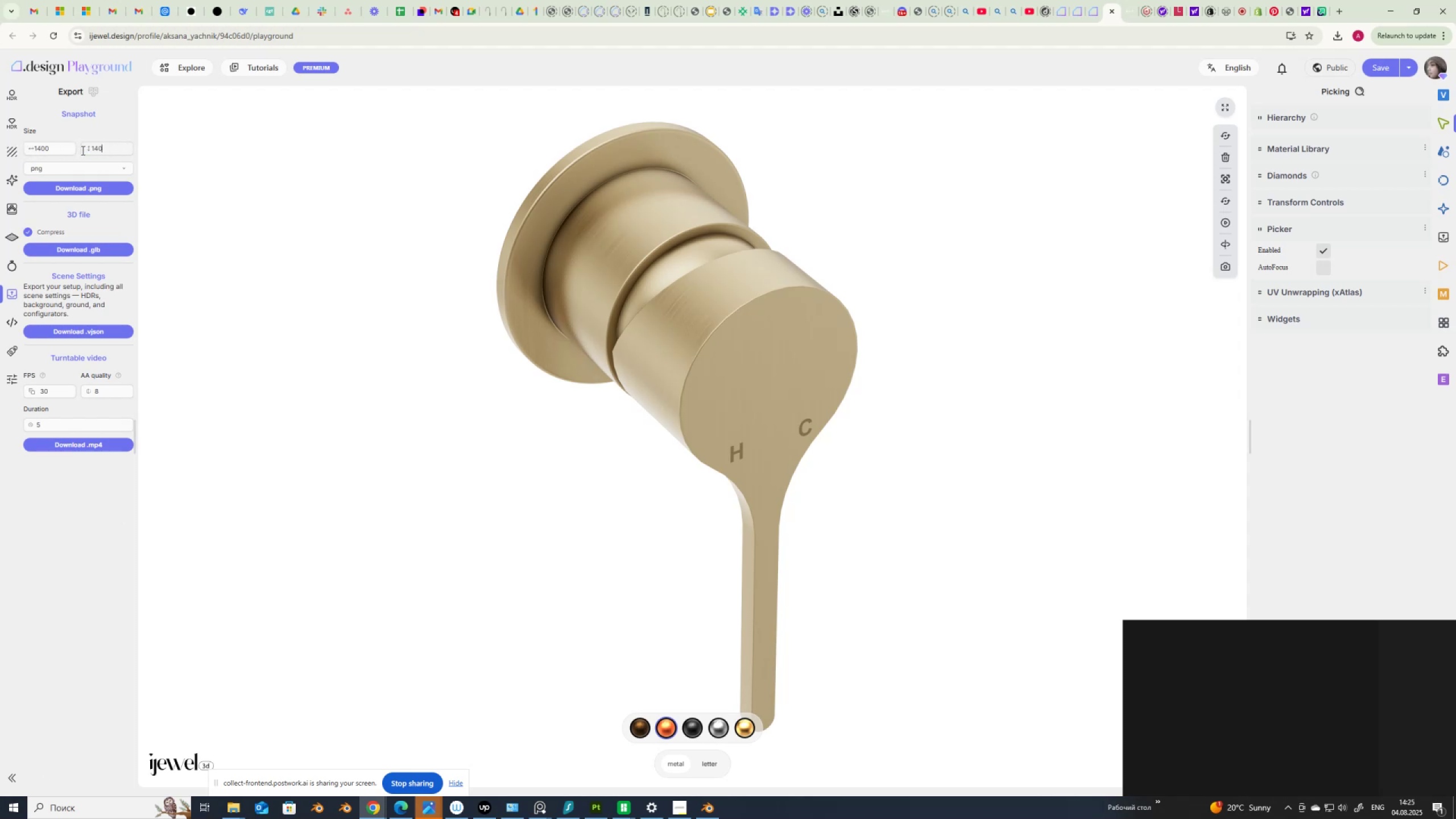 
key(Numpad0)
 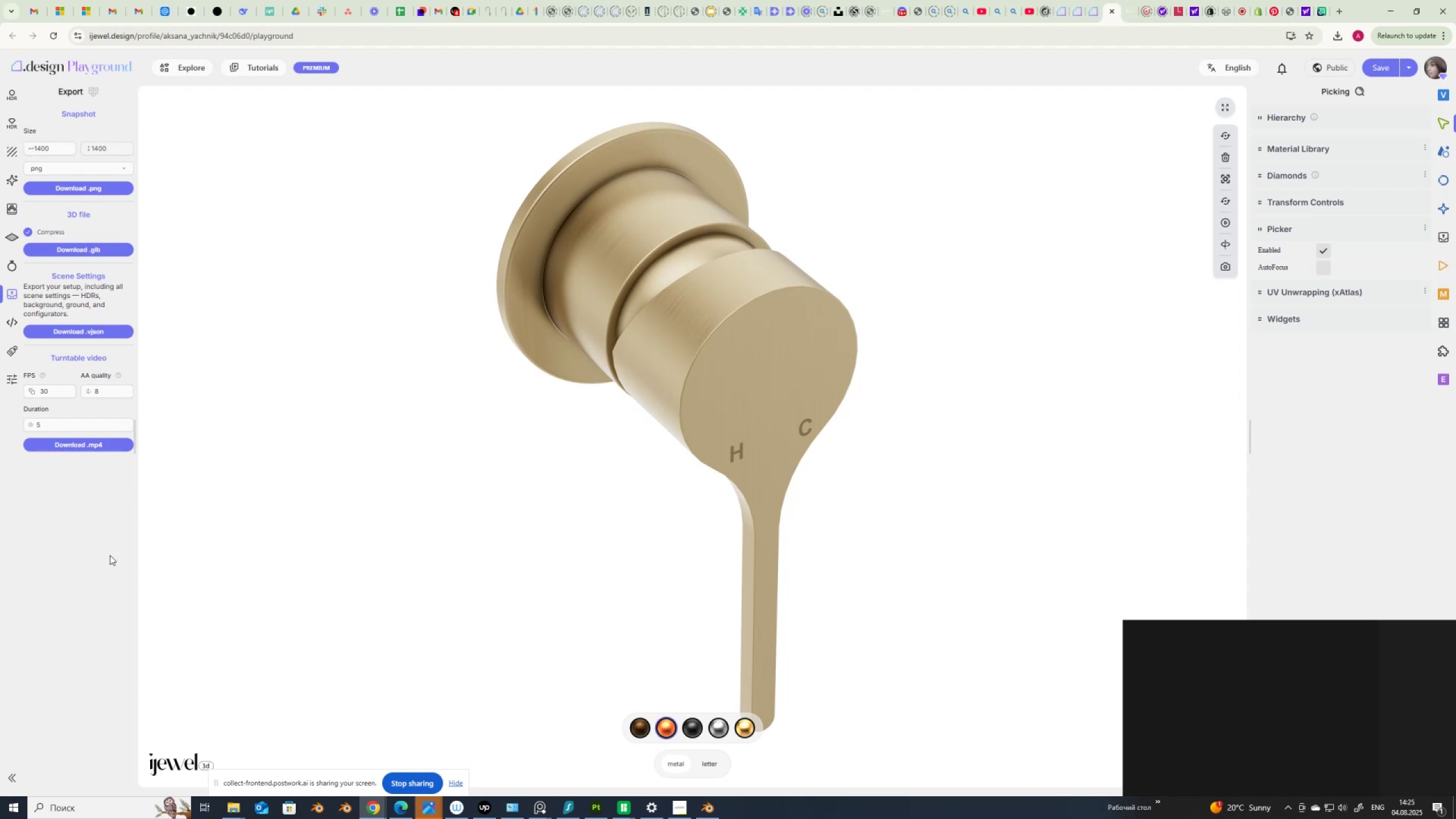 
left_click([93, 547])
 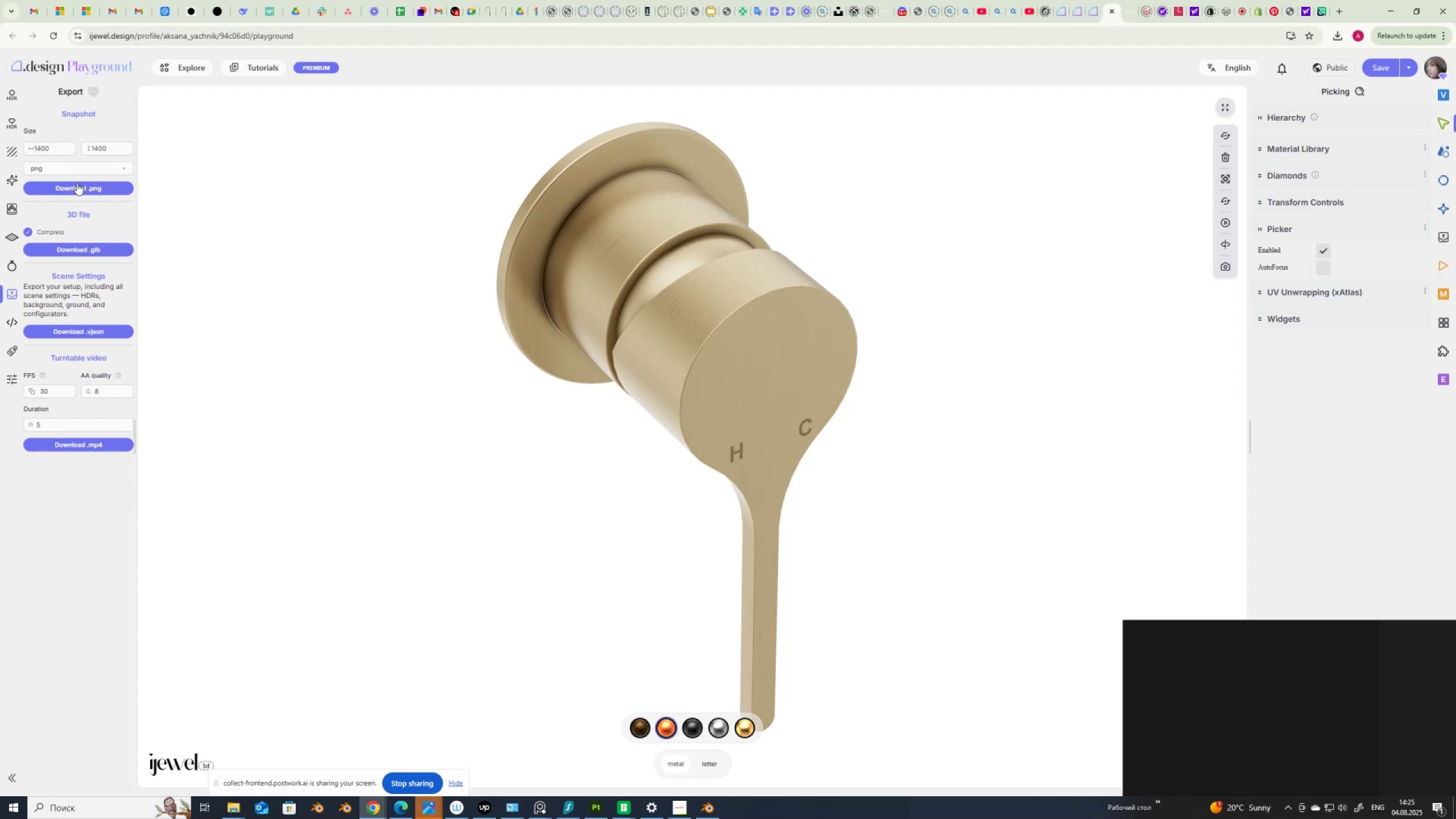 
left_click([77, 189])
 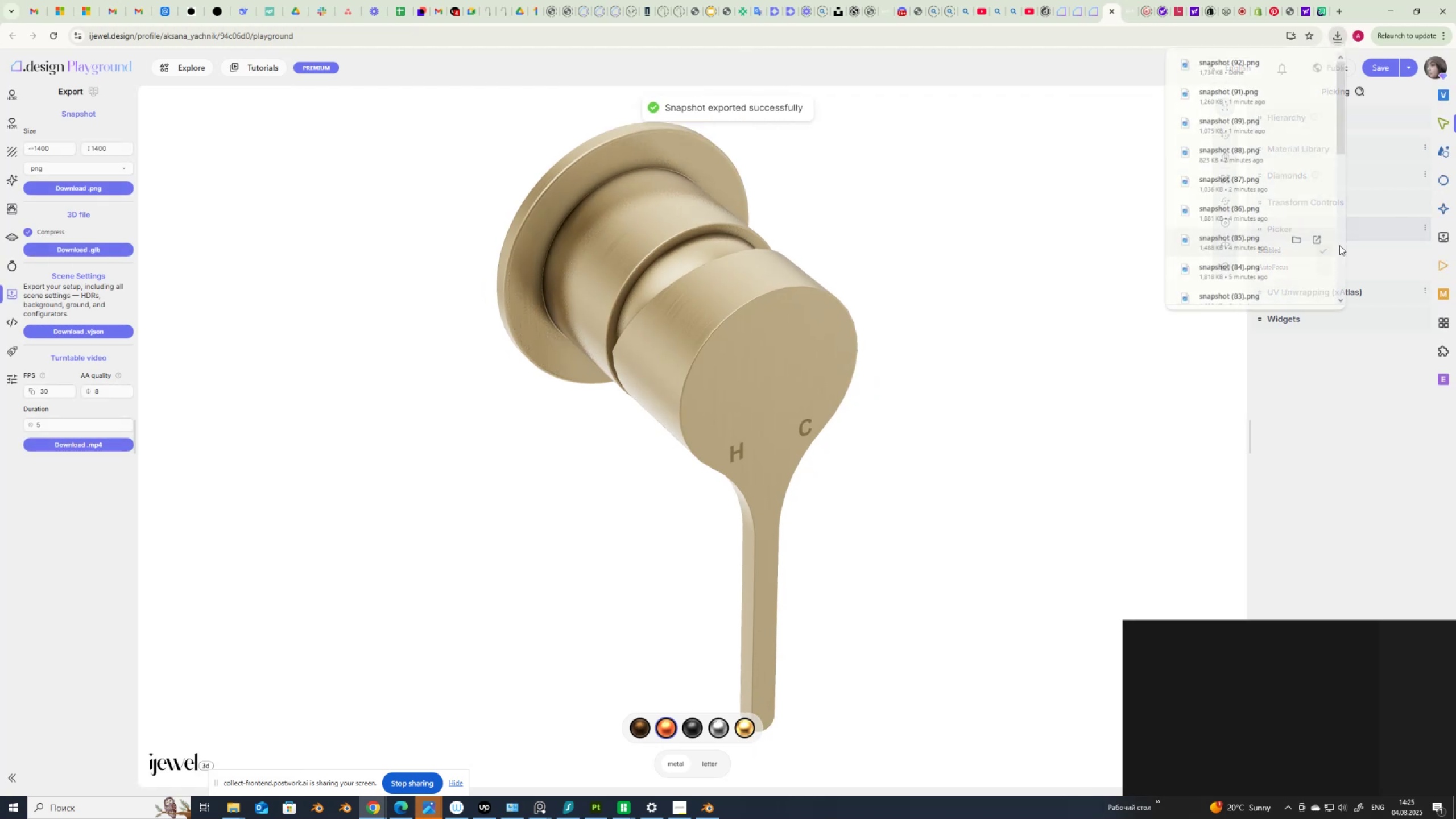 
left_click([1445, 268])
 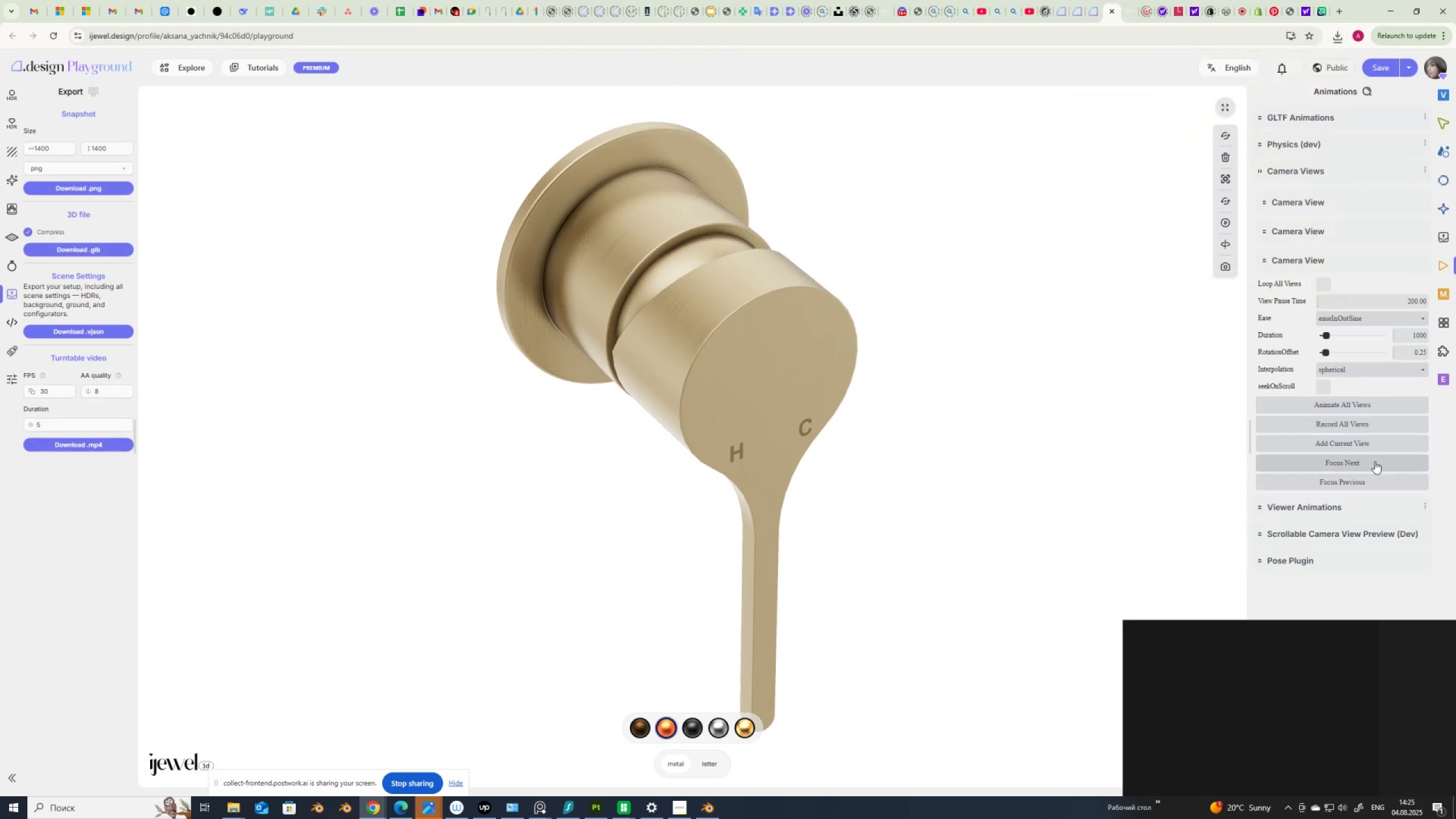 
left_click([1375, 461])
 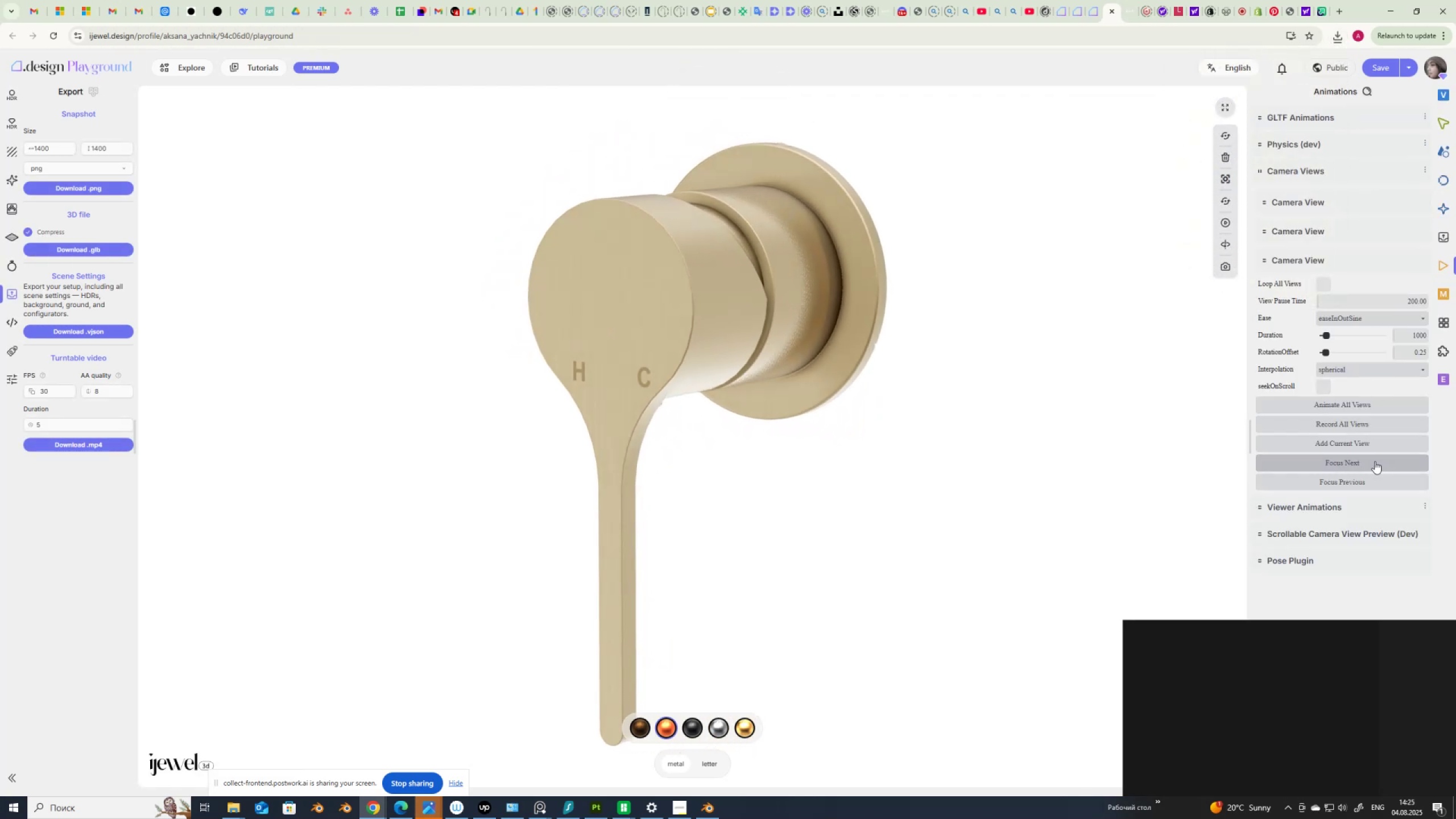 
left_click([1375, 461])
 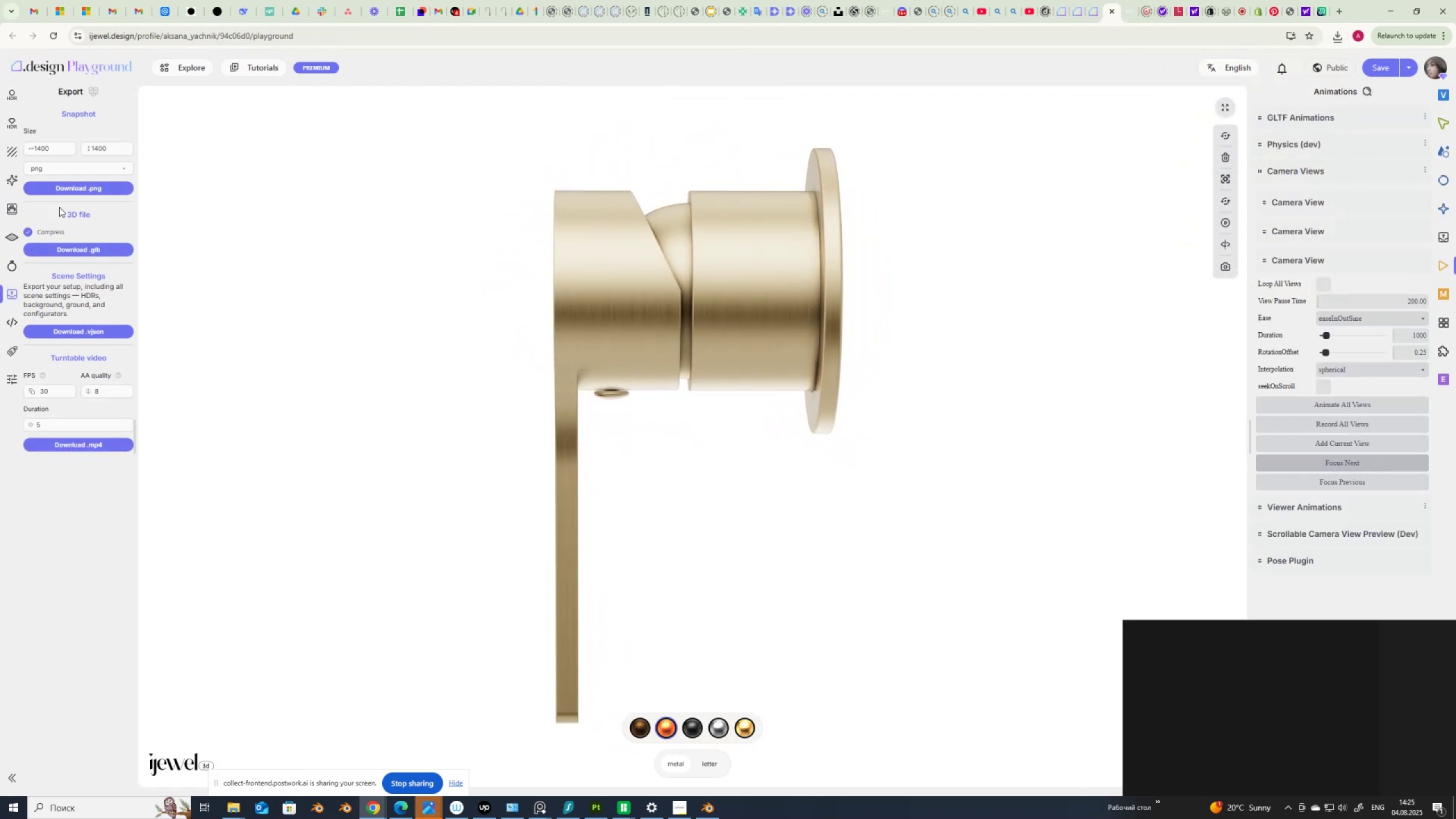 
left_click([57, 187])
 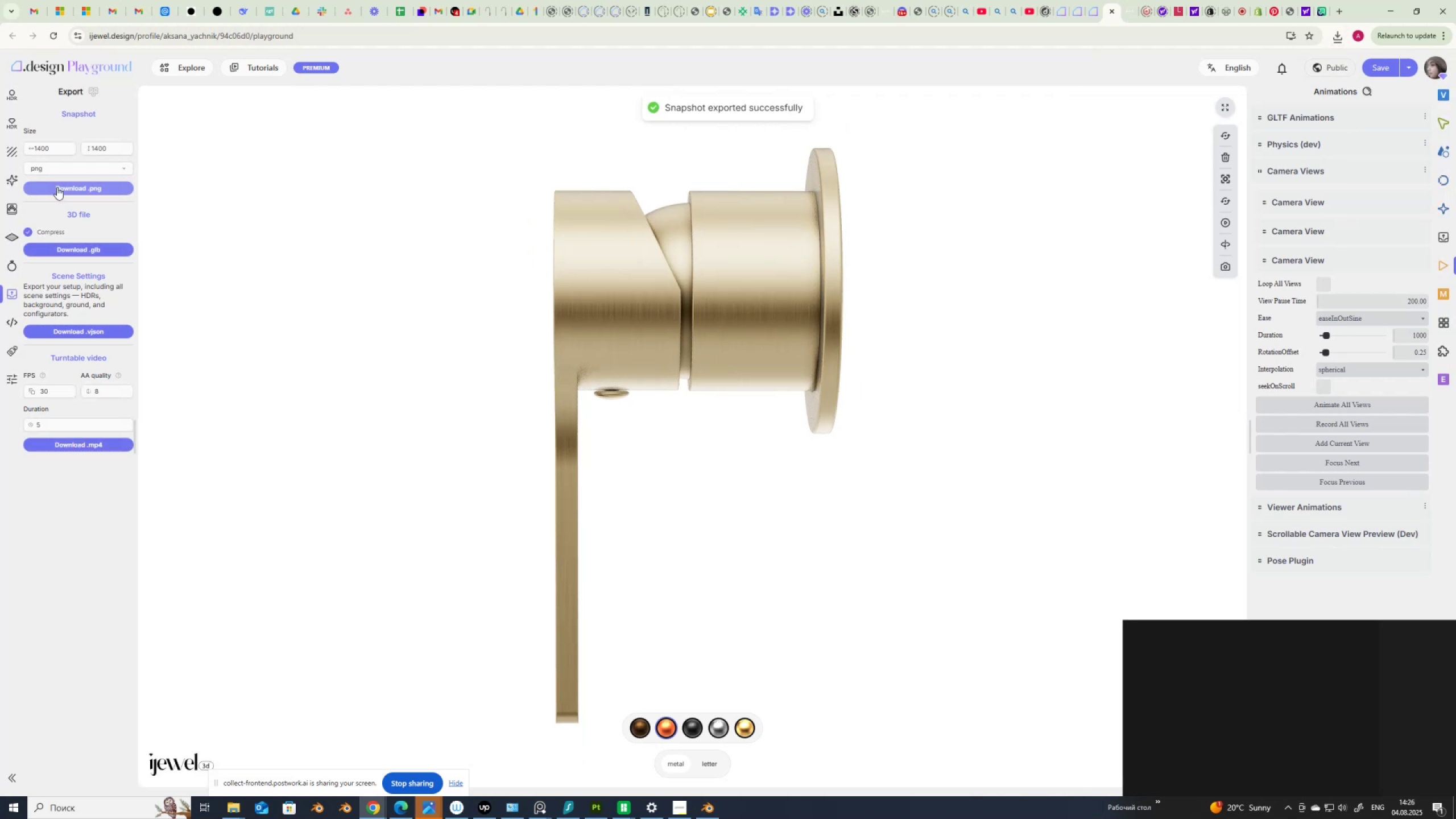 
left_click([638, 726])
 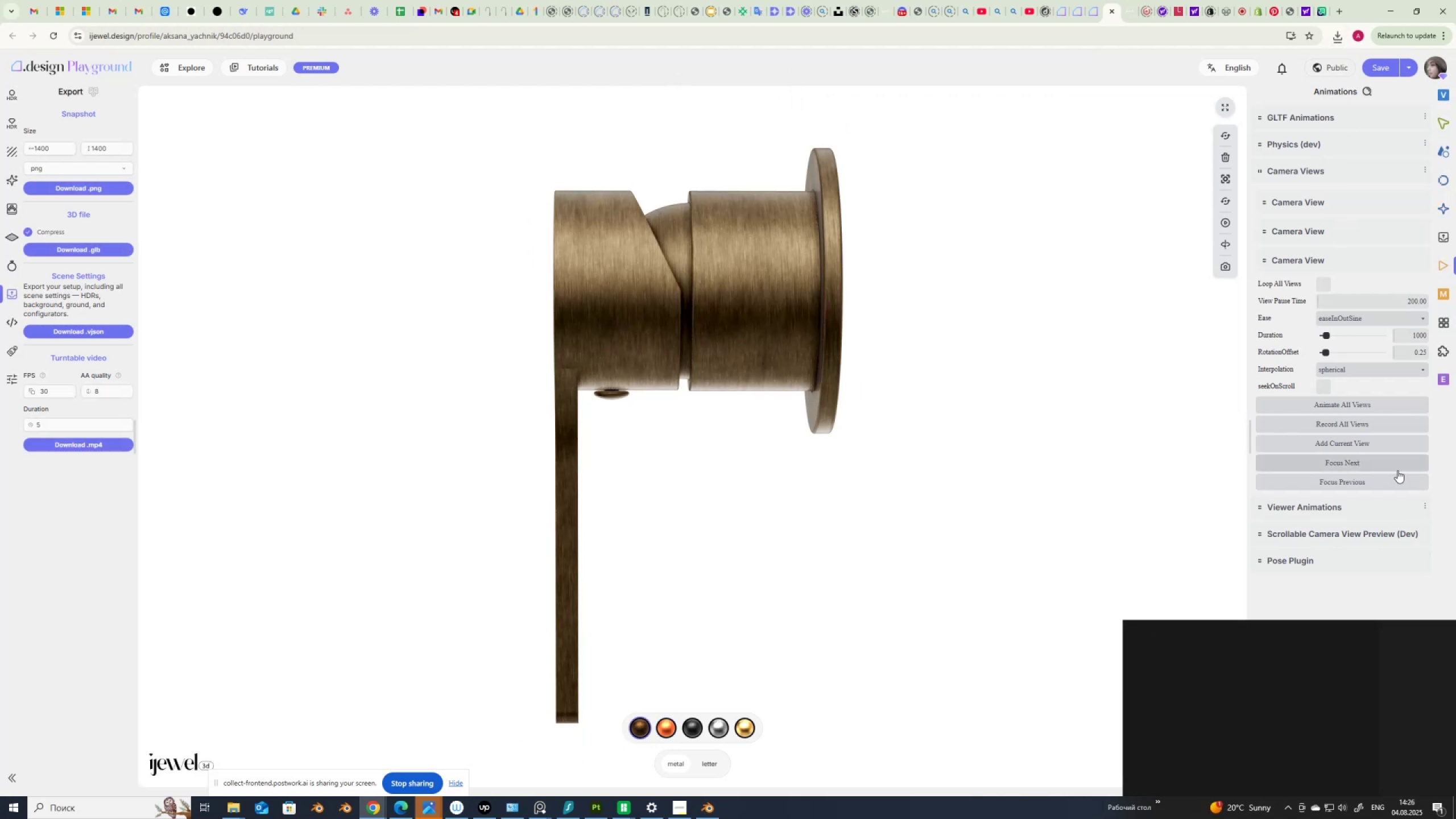 
wait(6.2)
 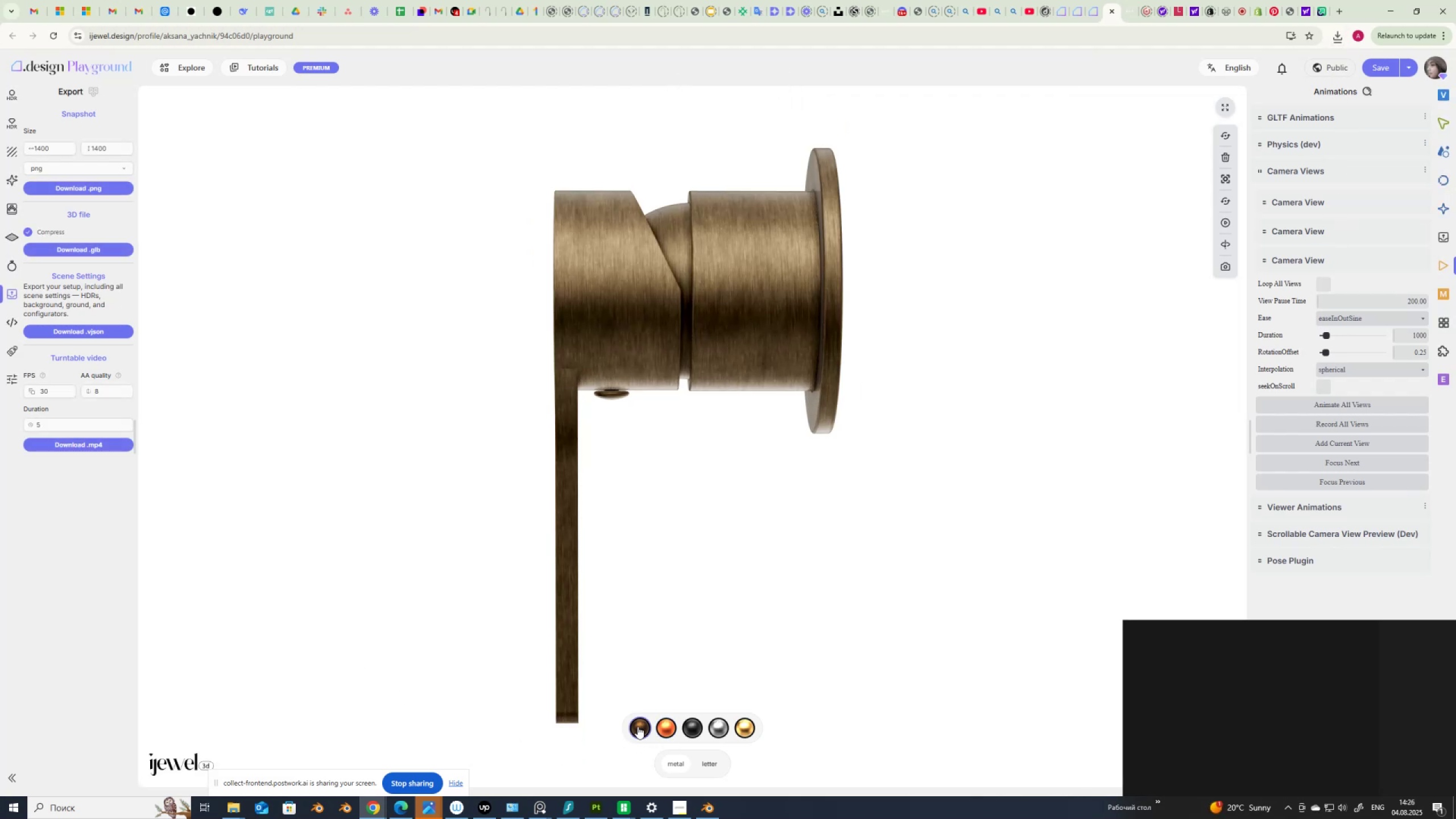 
scroll: coordinate [1377, 547], scroll_direction: up, amount: 7.0
 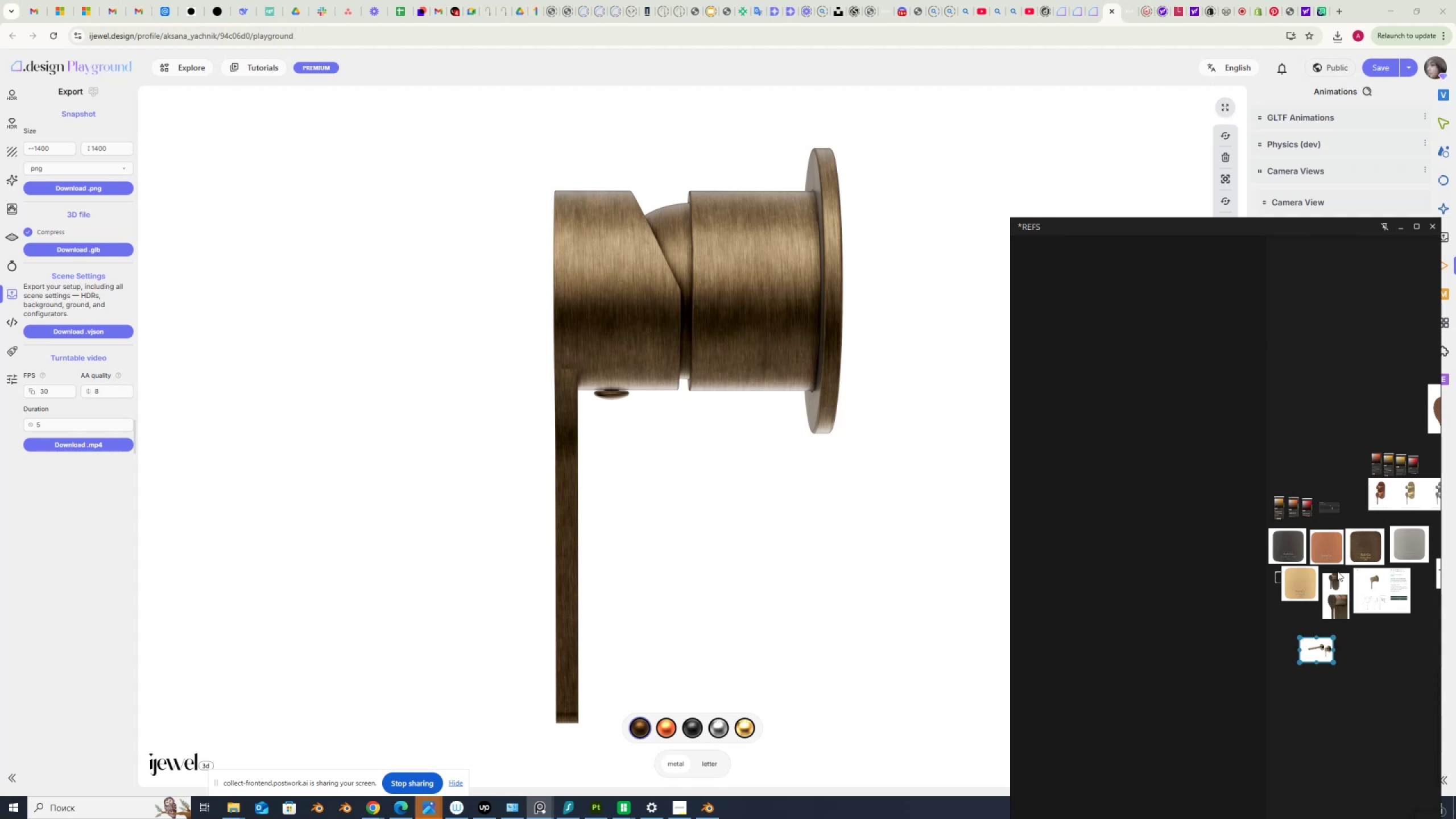 
left_click([1337, 571])
 